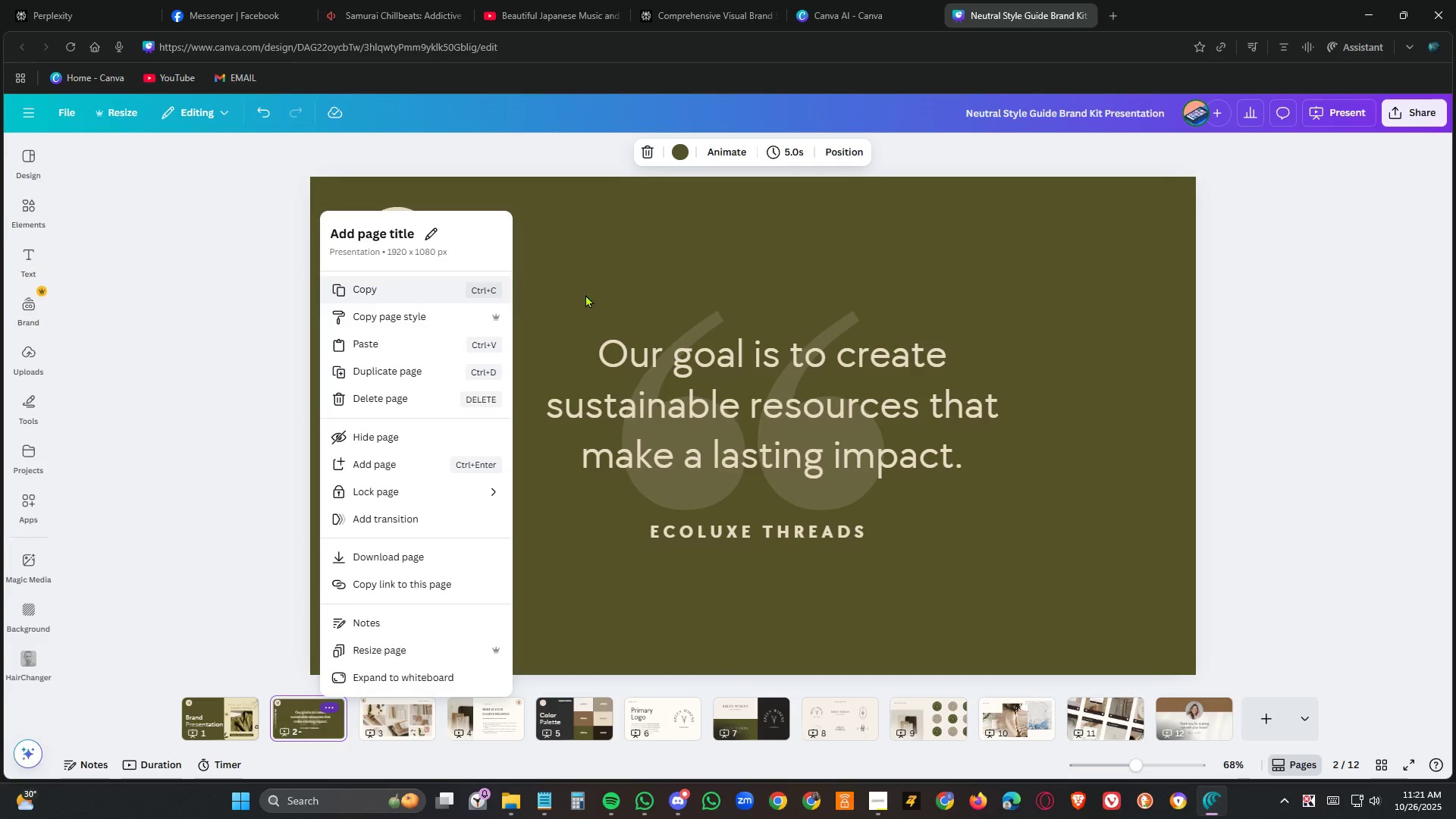 
left_click([632, 273])
 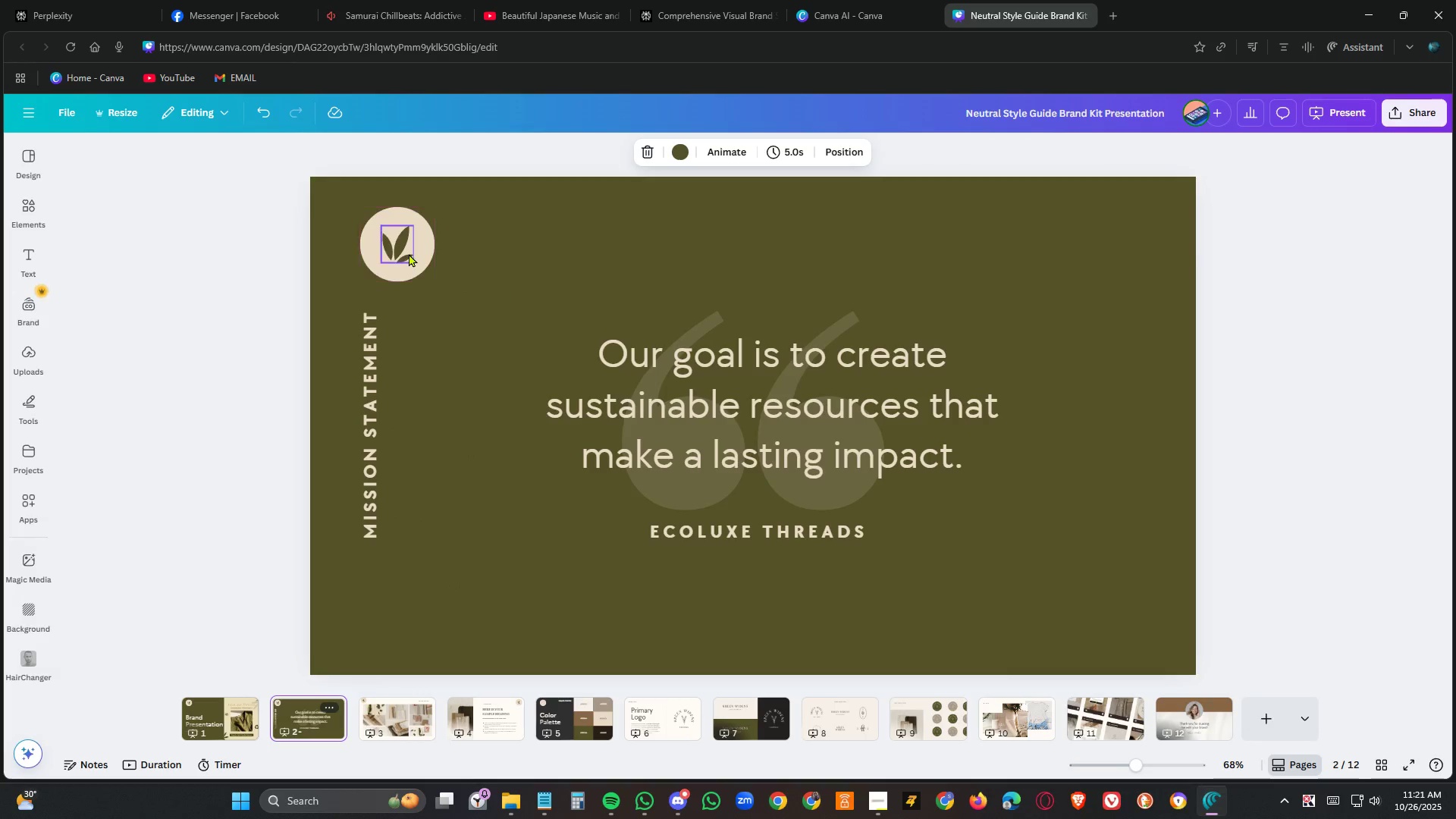 
left_click([409, 253])
 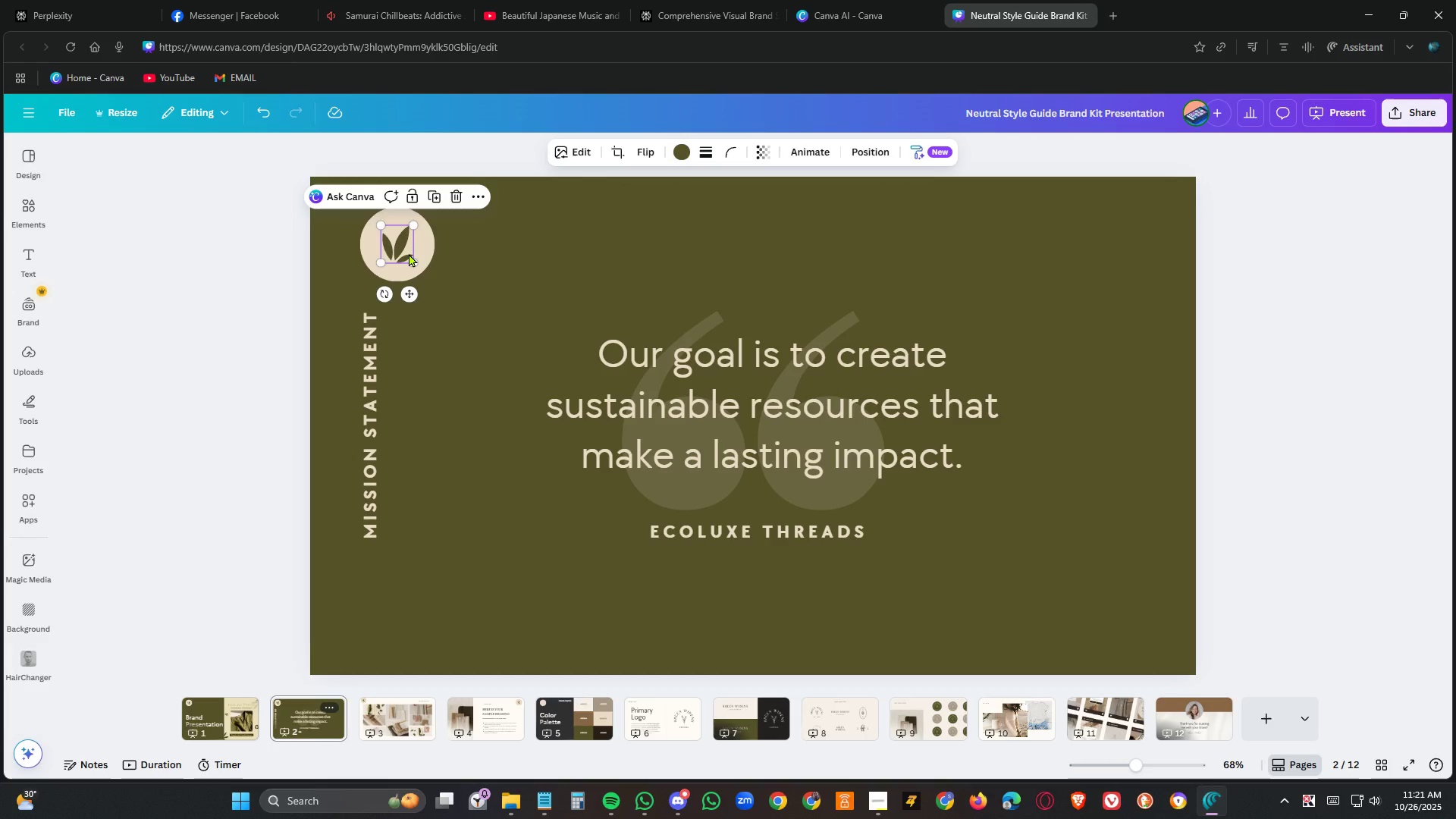 
key(Control+C)
 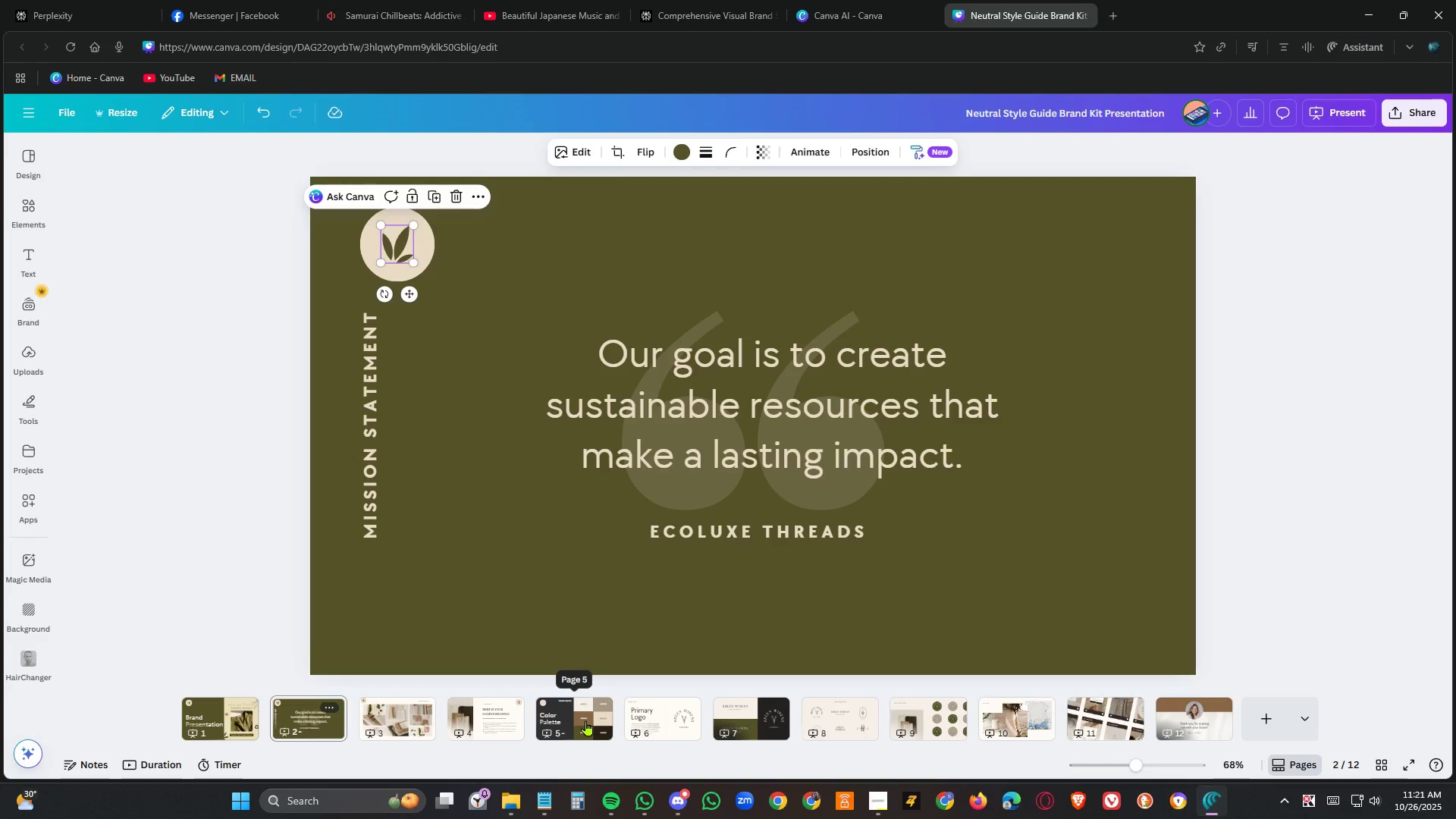 
left_click([586, 720])
 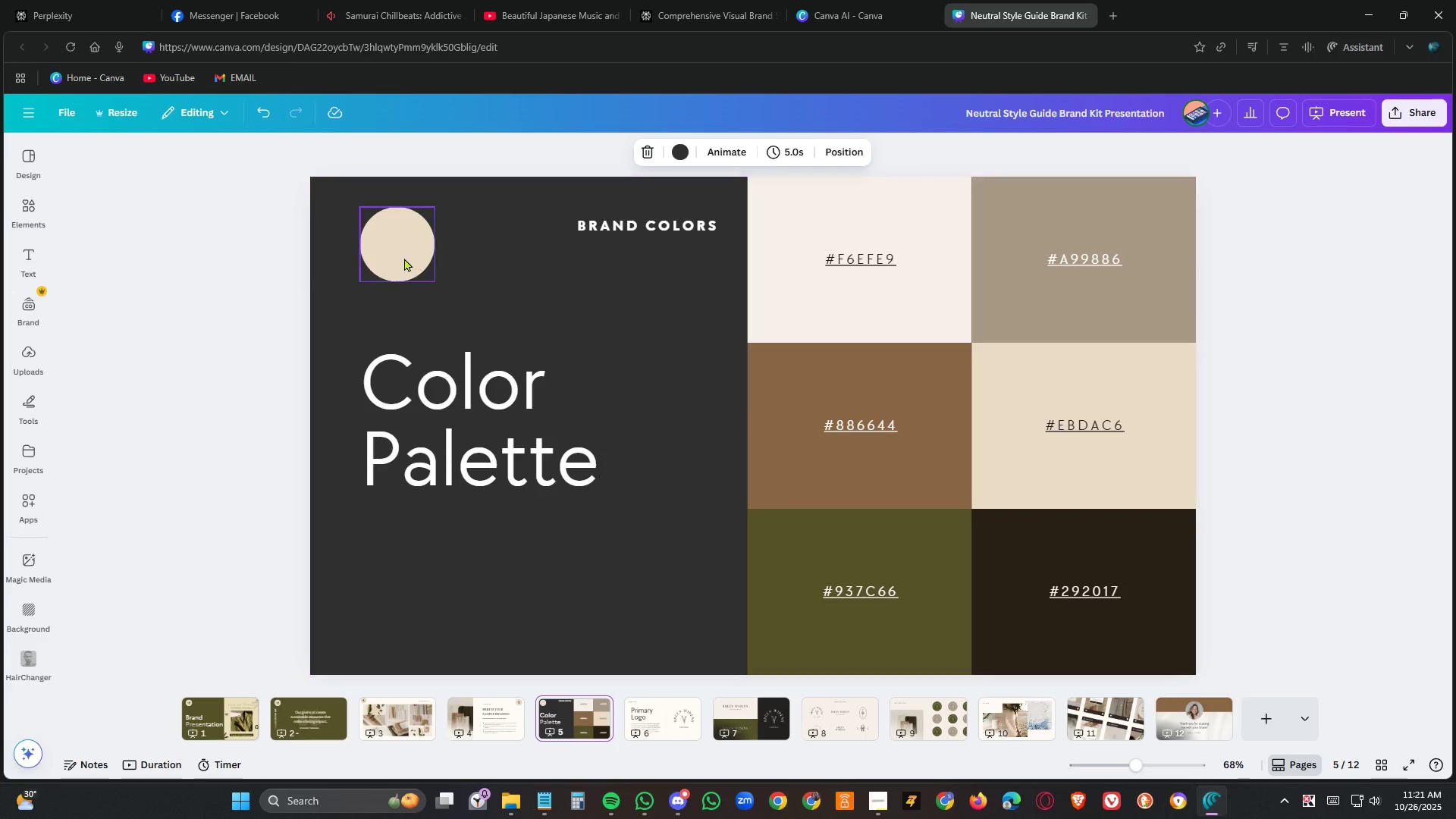 
left_click([404, 255])
 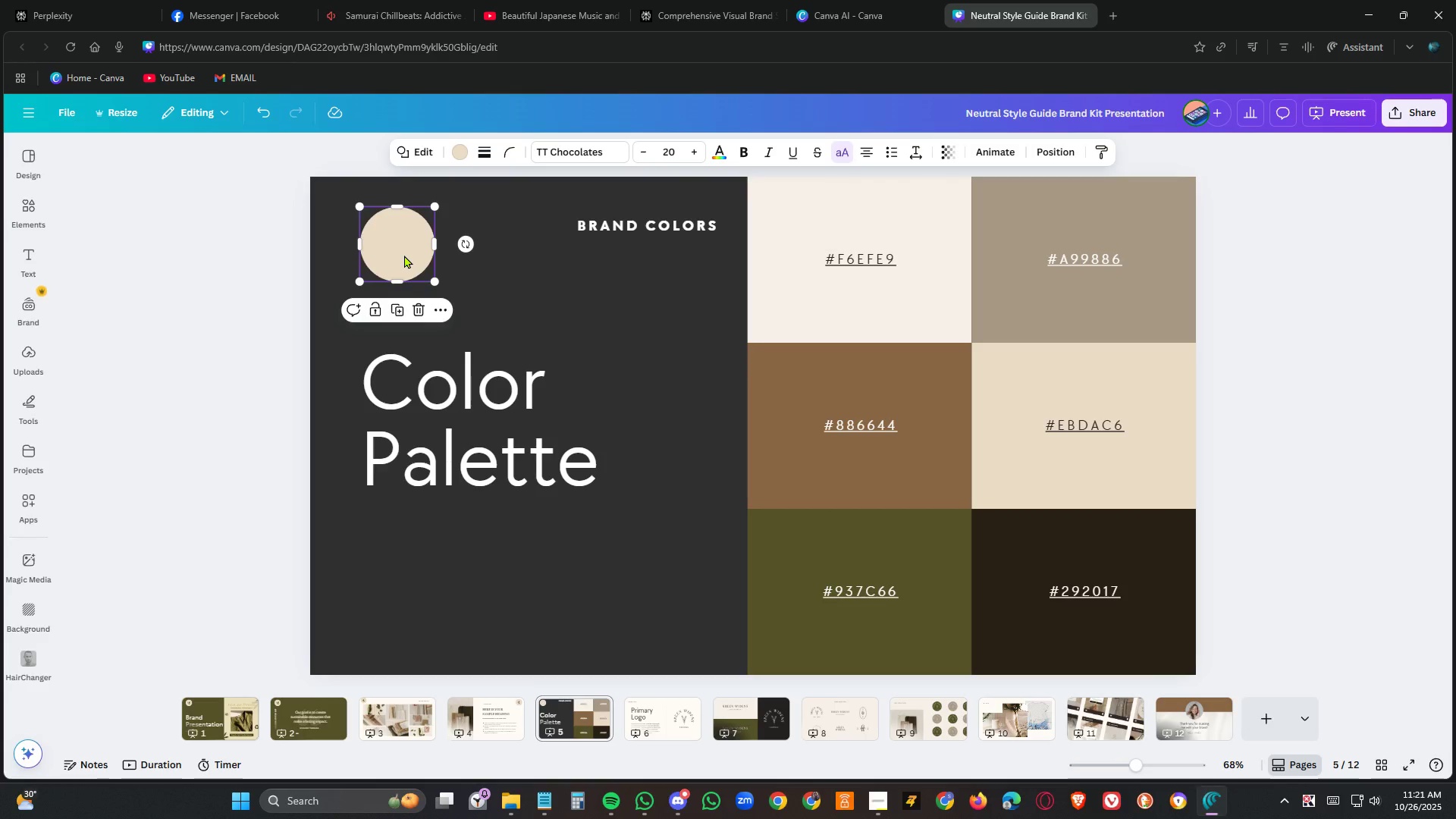 
key(Control+V)
 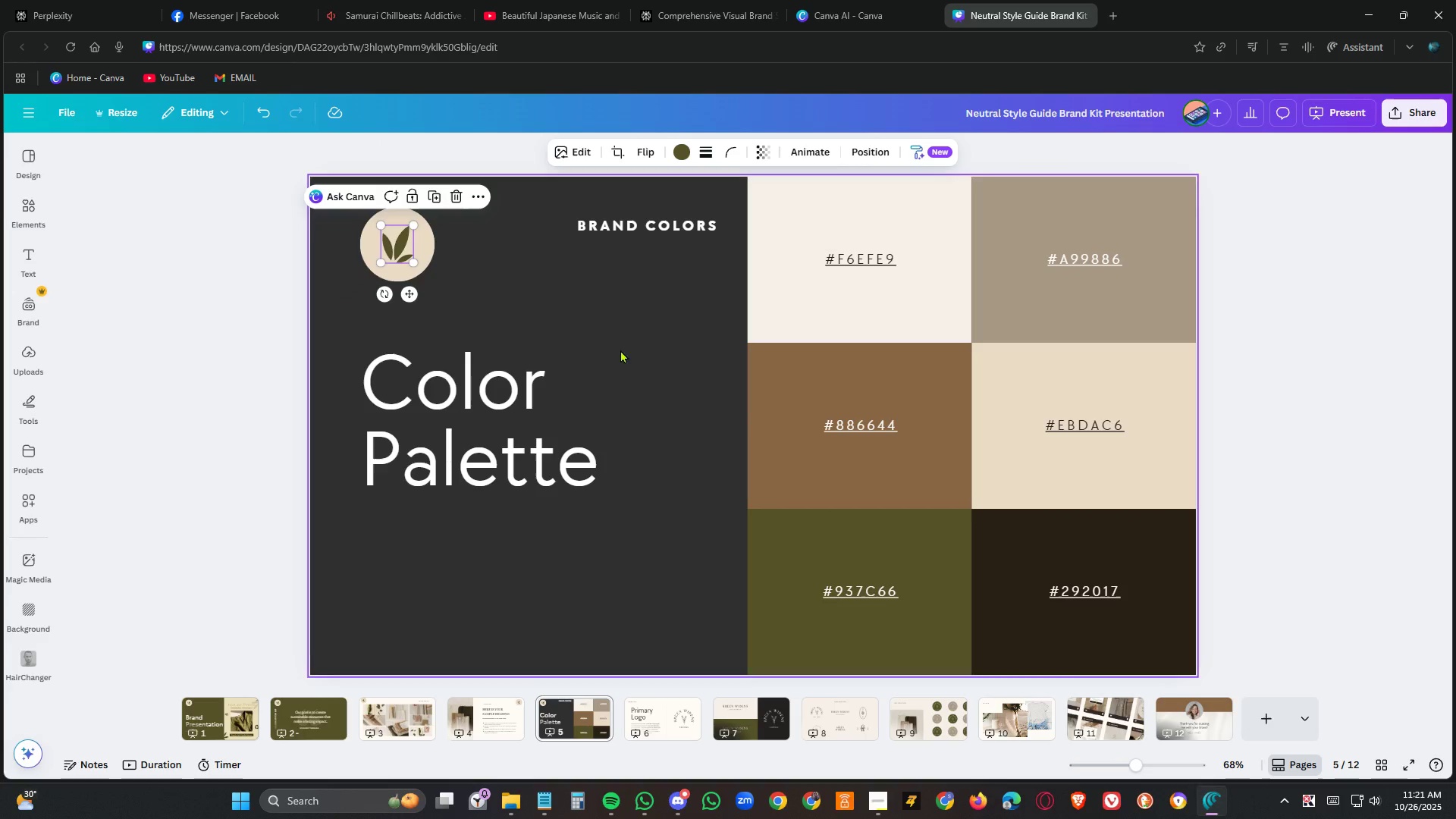 
left_click([636, 360])
 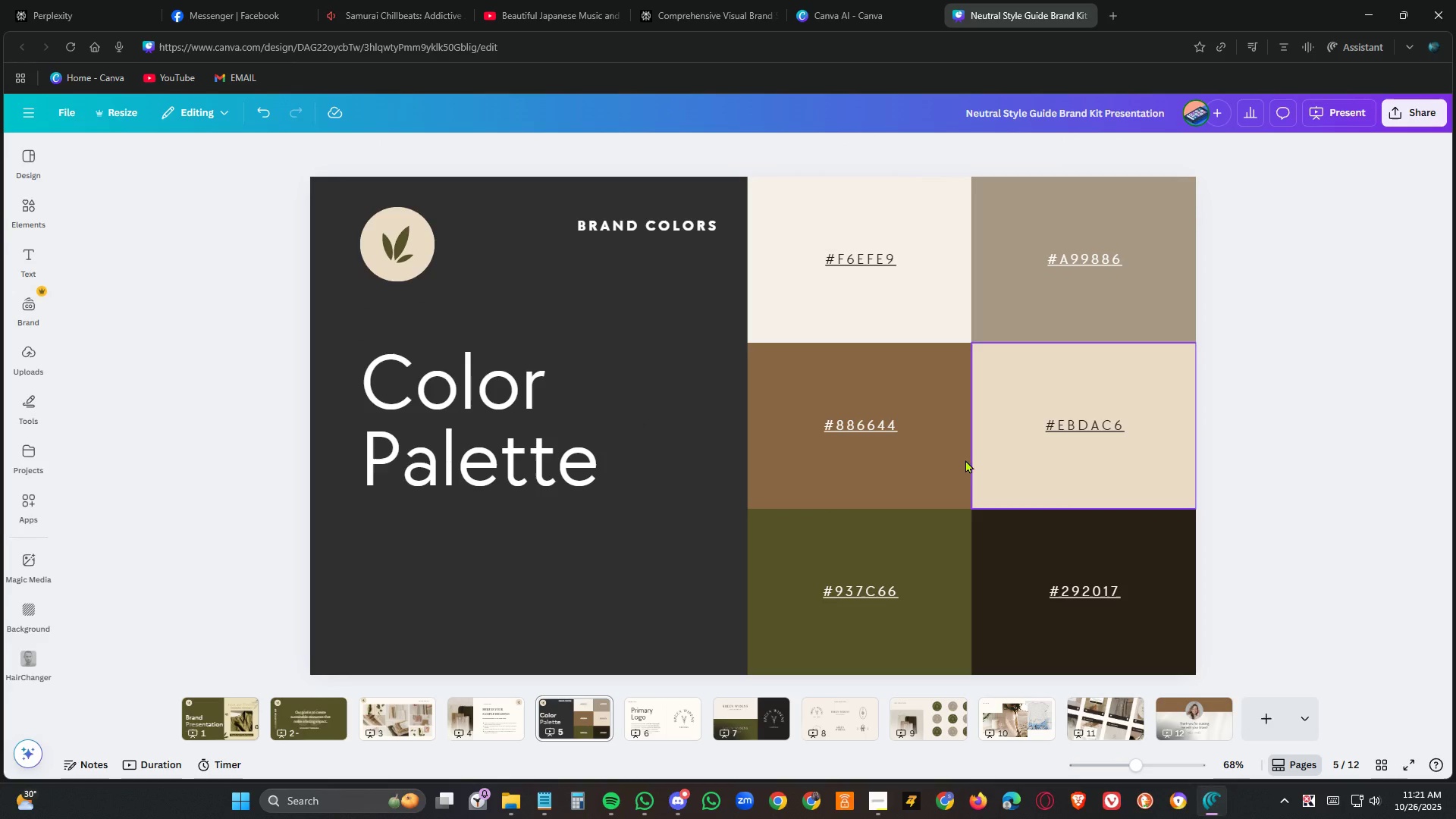 
left_click([661, 723])
 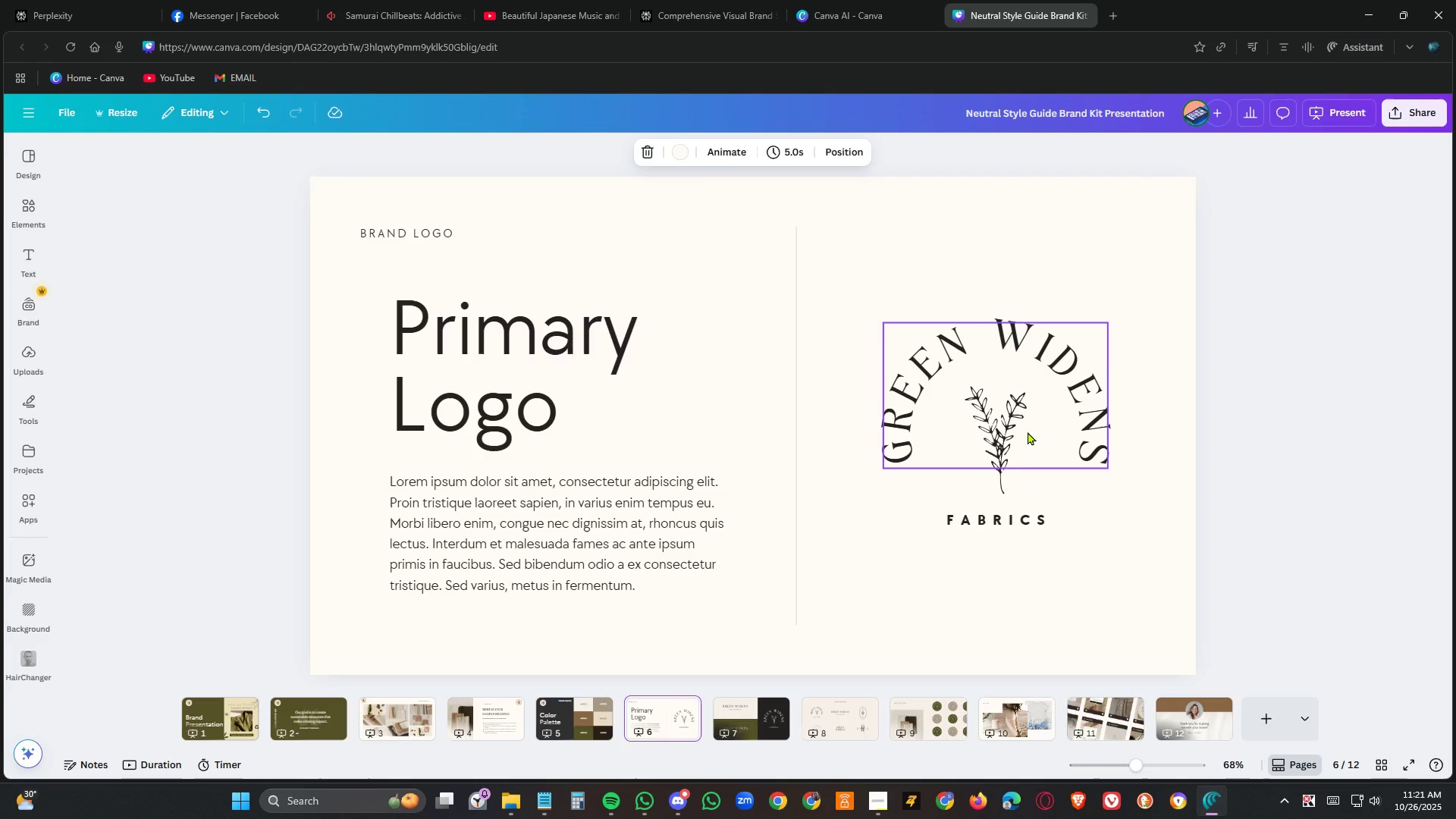 
wait(11.55)
 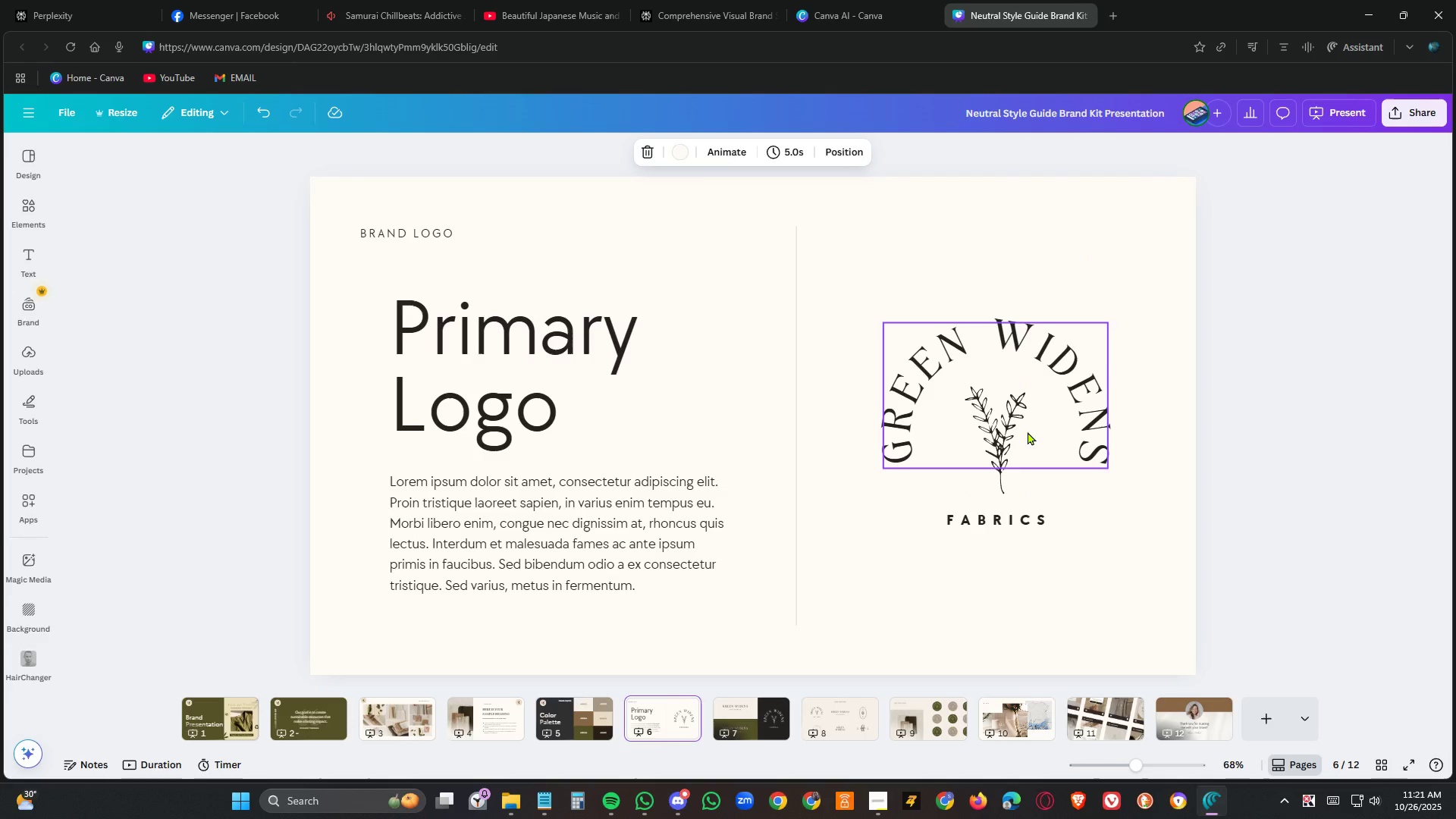 
left_click([1018, 430])
 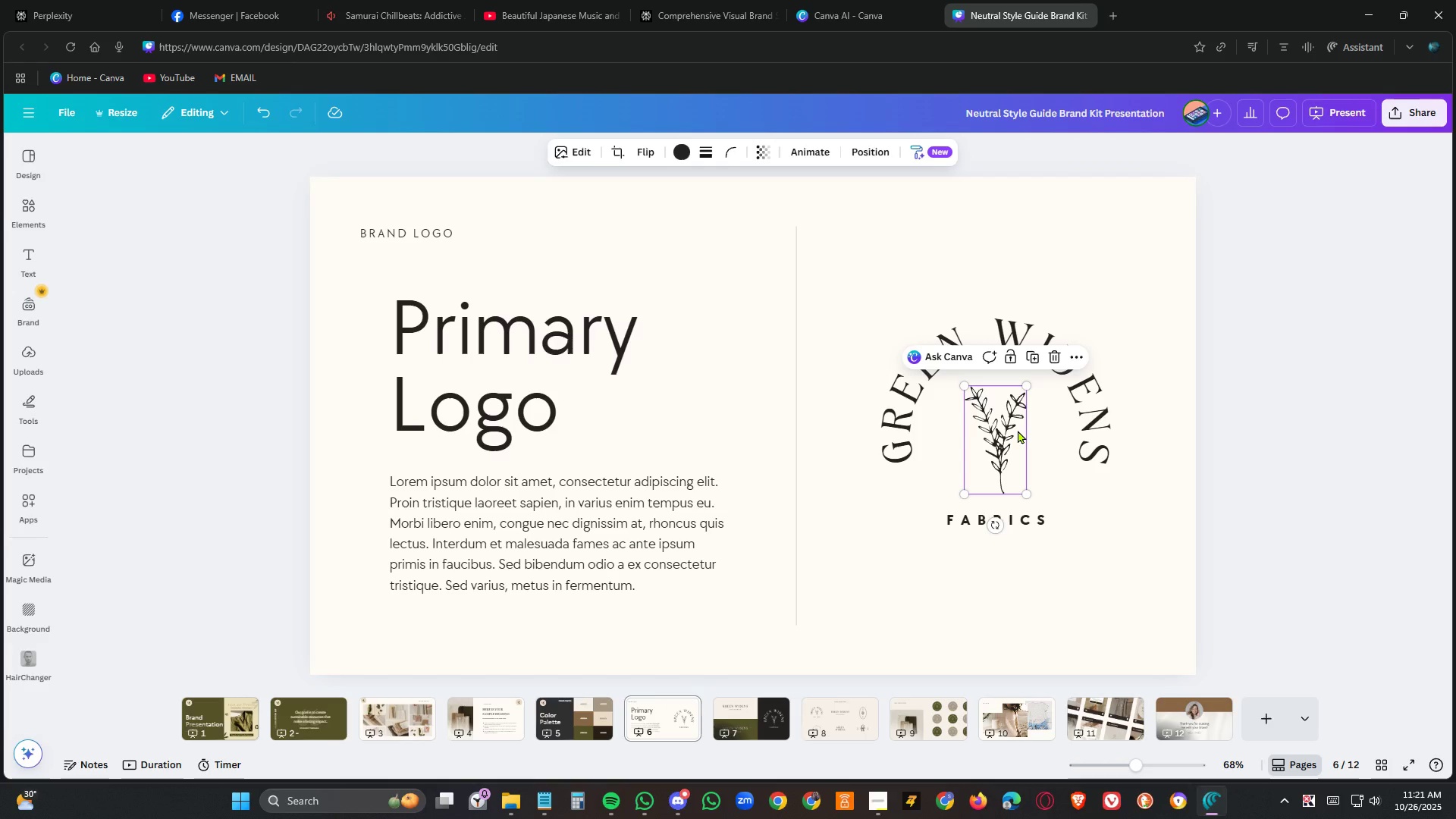 
key(Delete)
 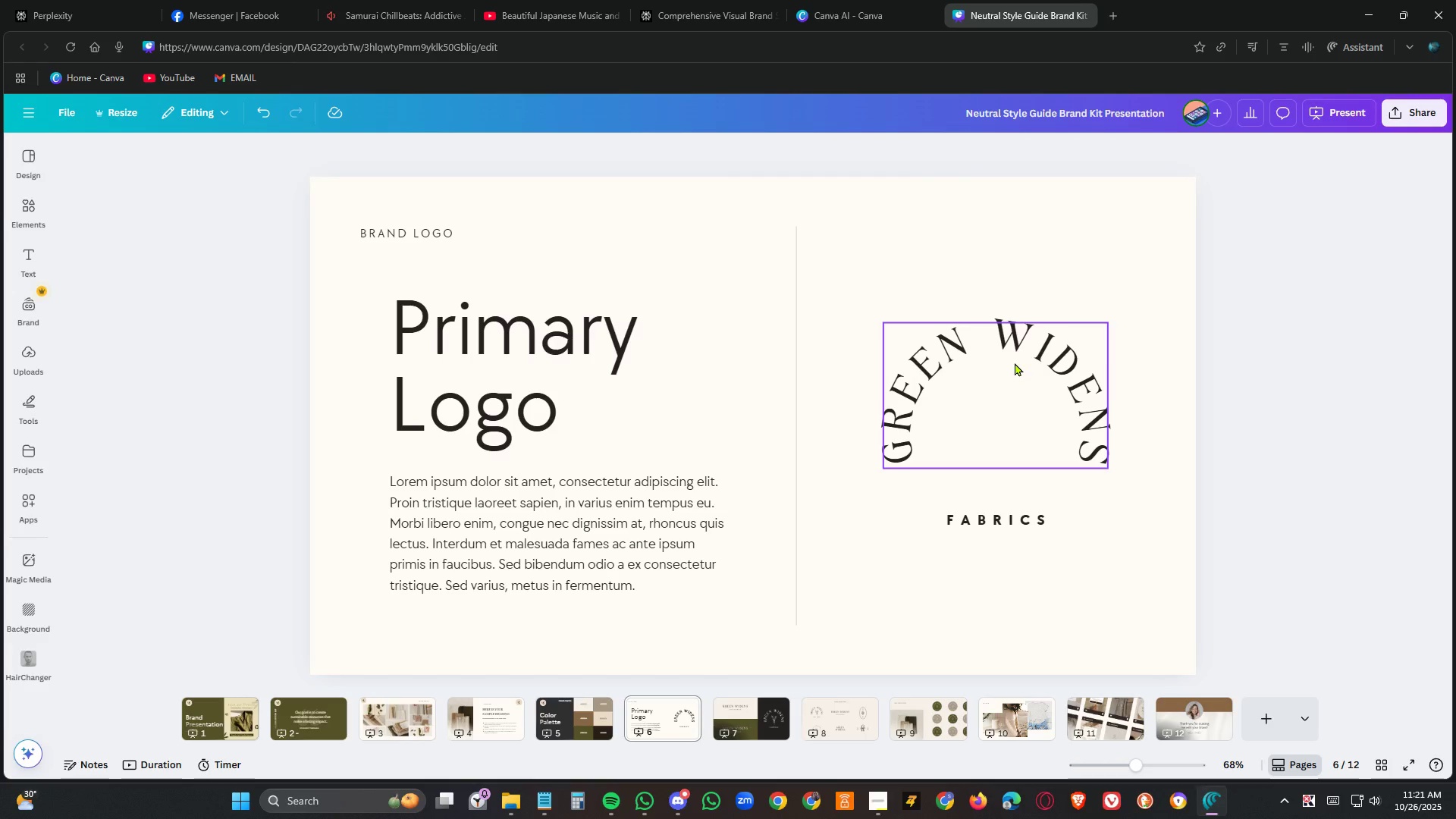 
left_click([1015, 362])
 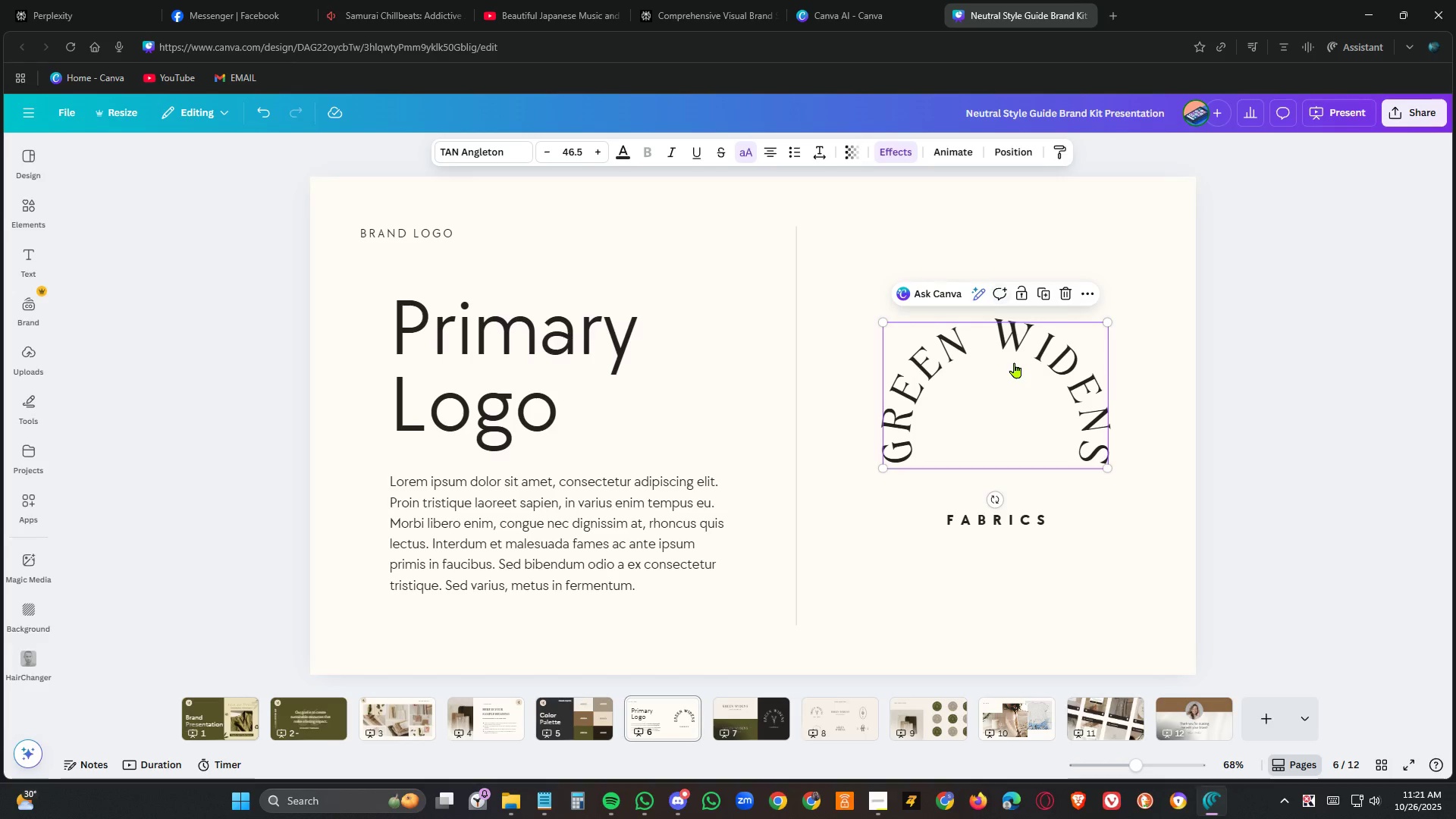 
key(Delete)
 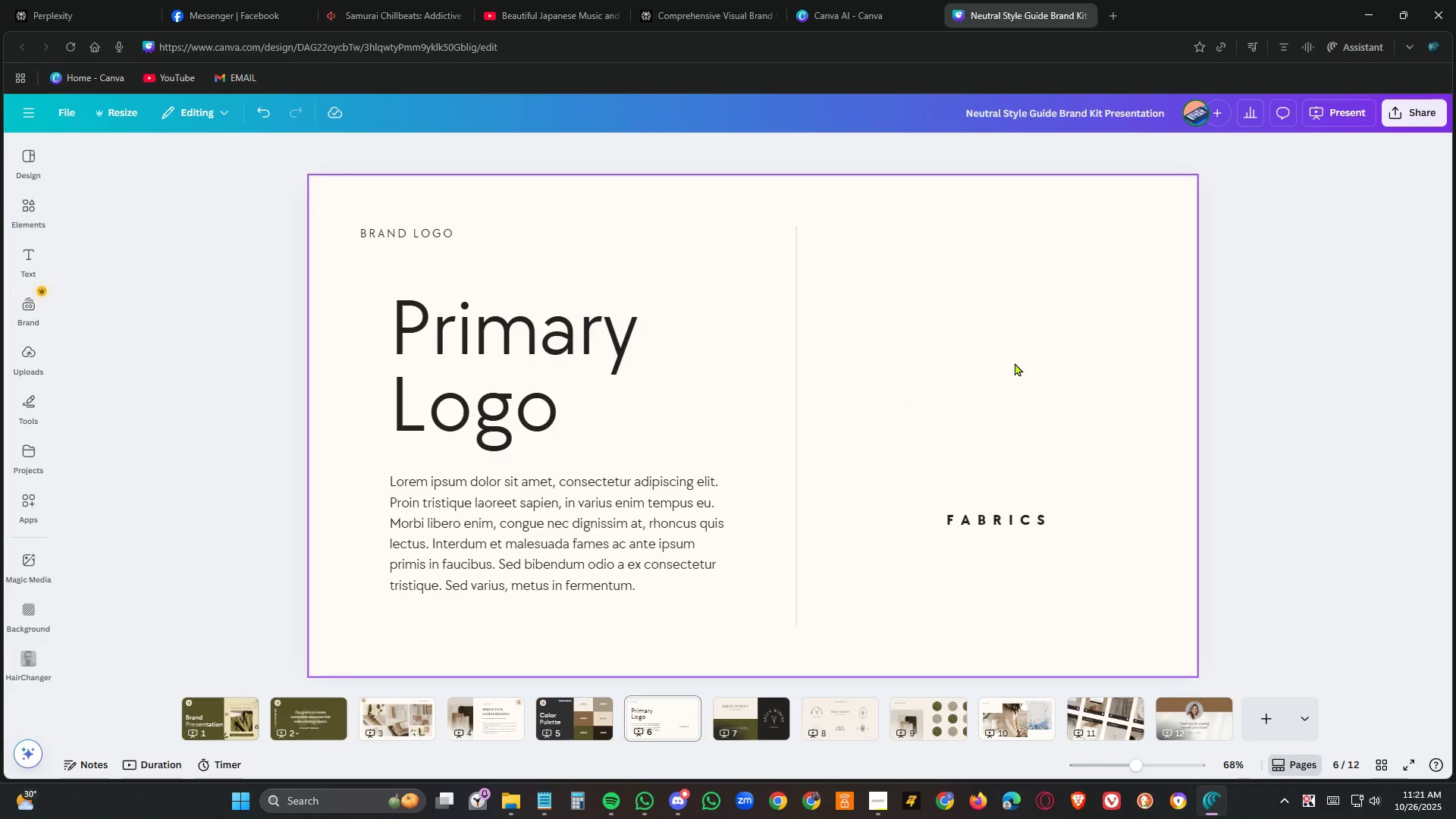 
key(Control+Z)
 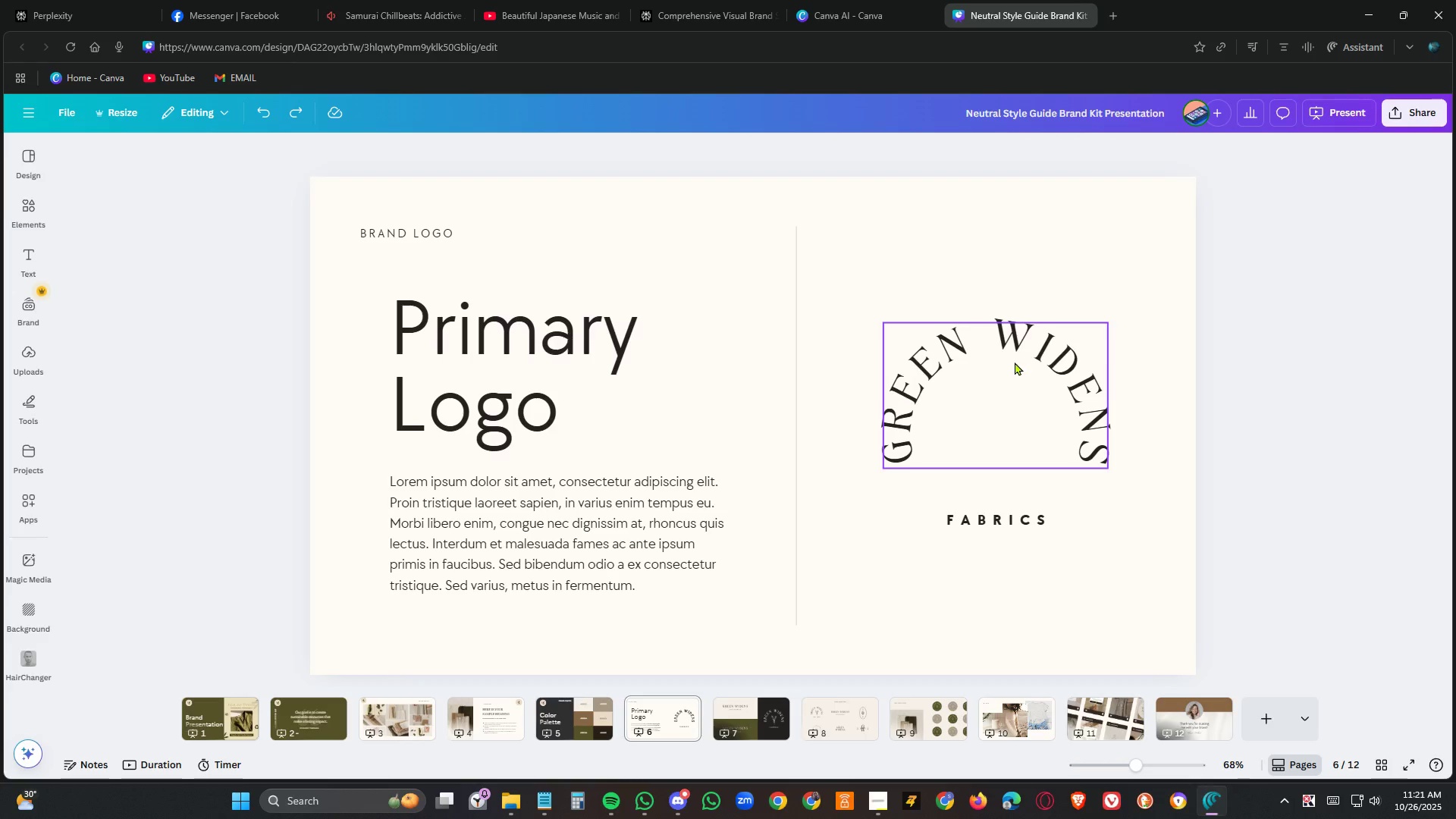 
left_click([1015, 359])
 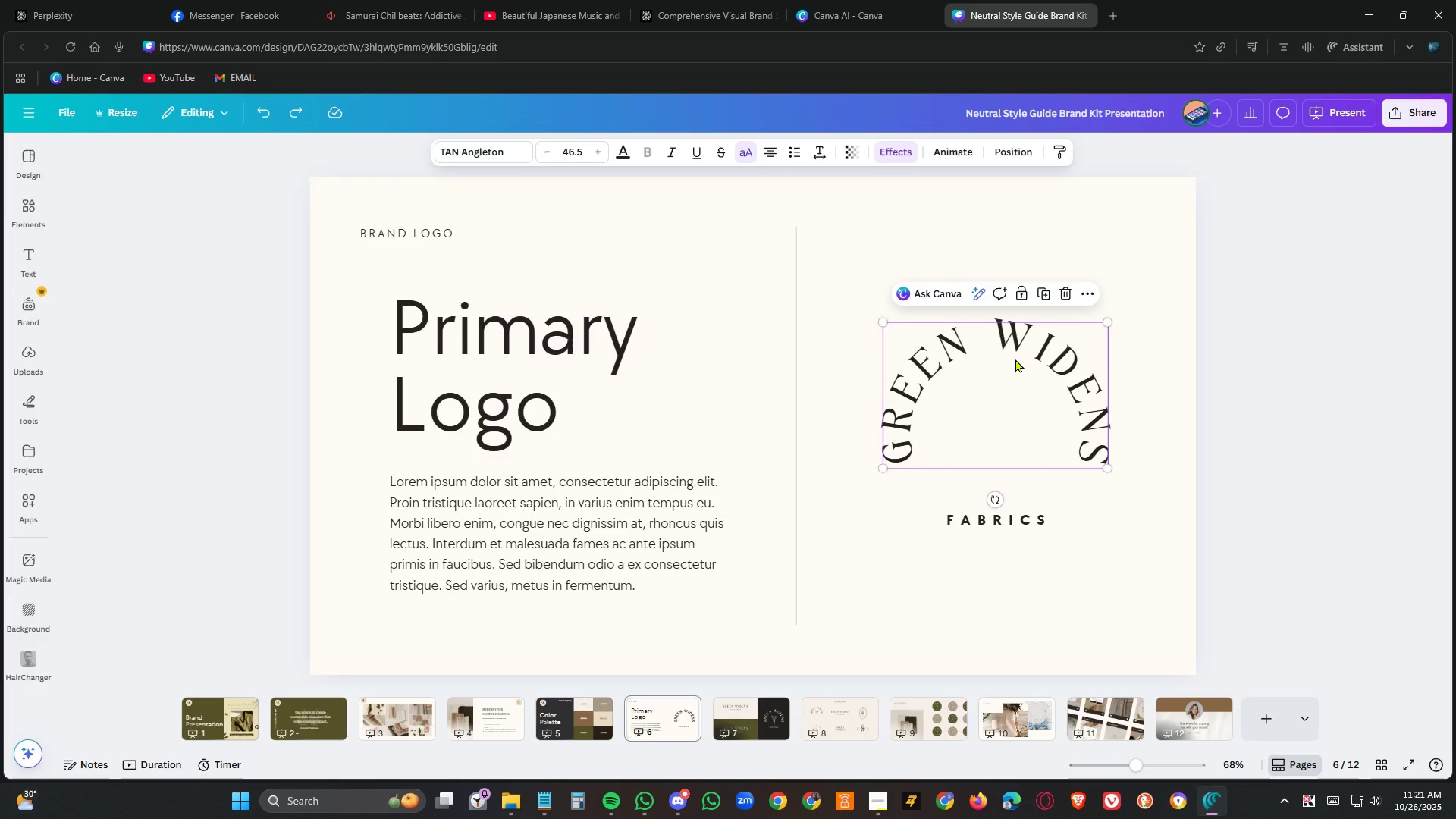 
wait(6.01)
 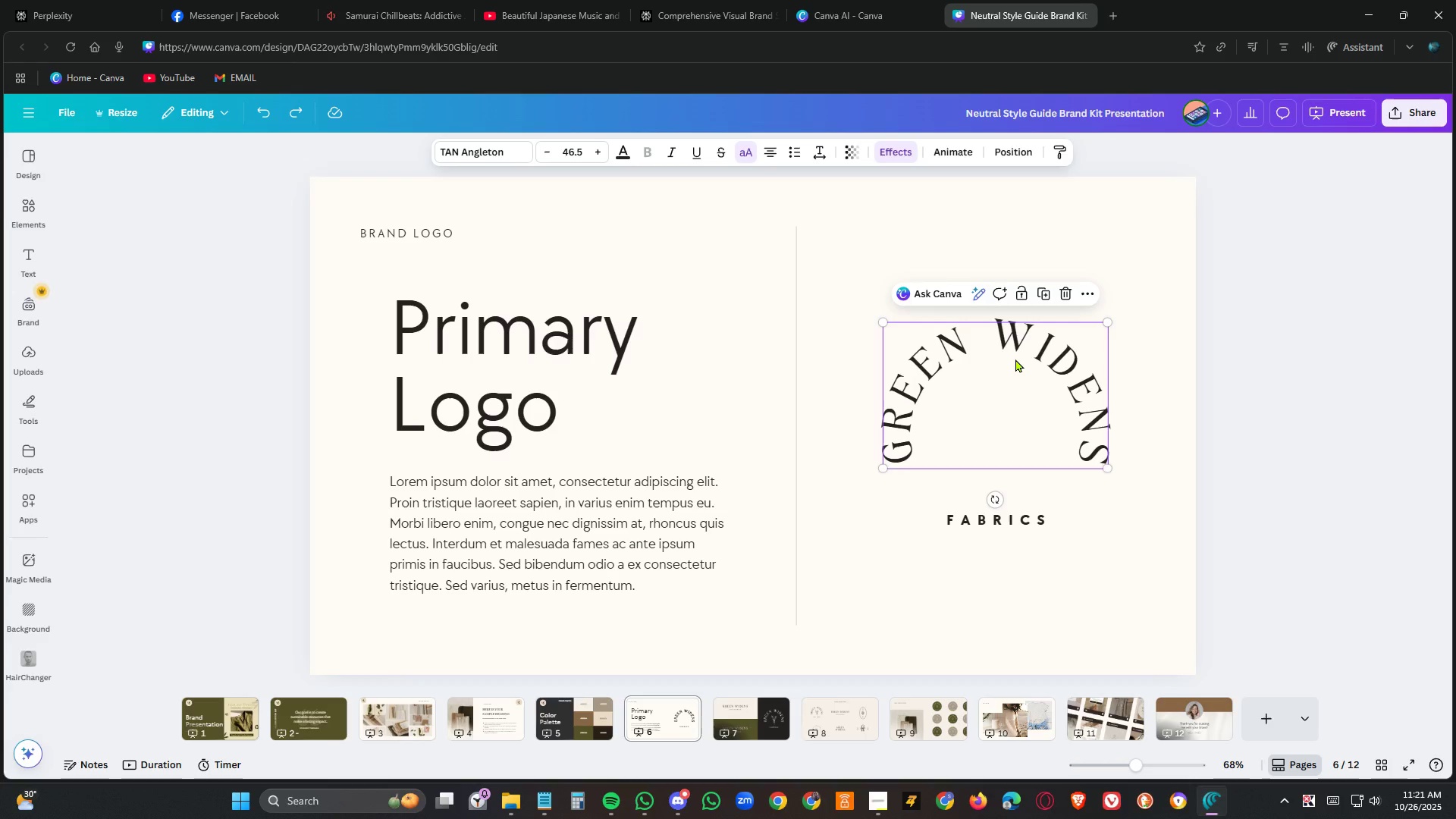 
left_click([490, 733])
 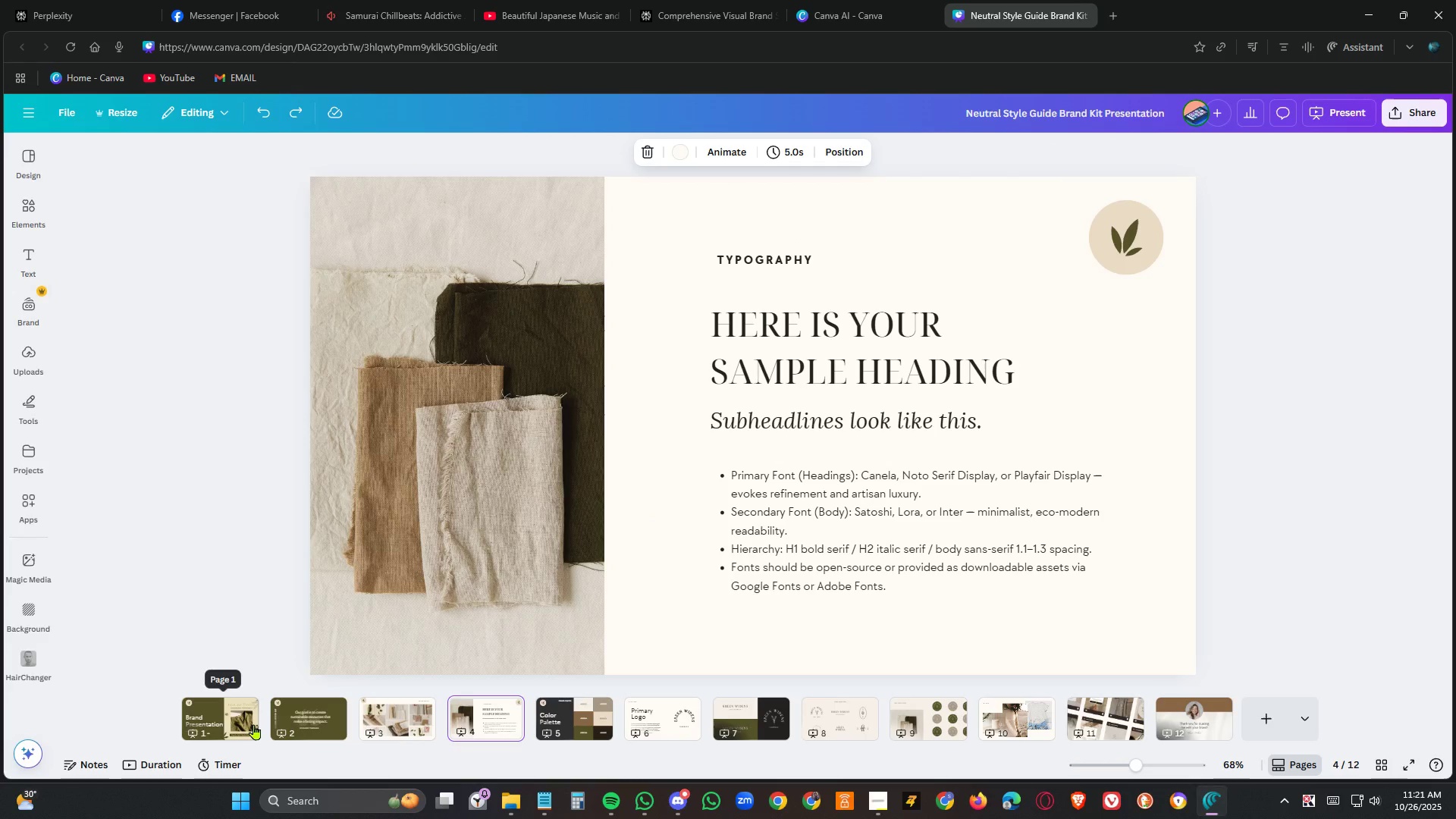 
left_click([305, 724])
 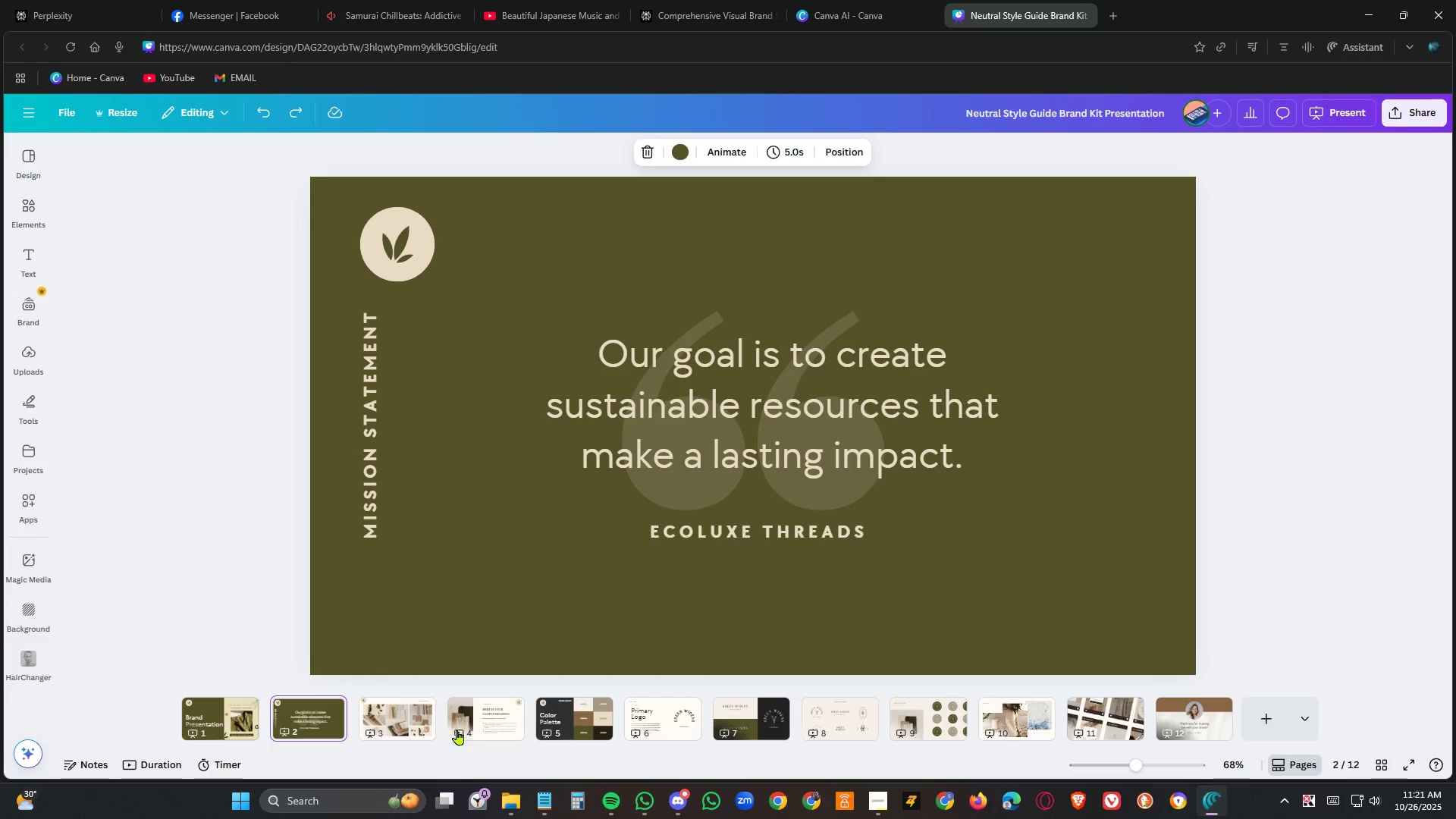 
left_click([689, 725])
 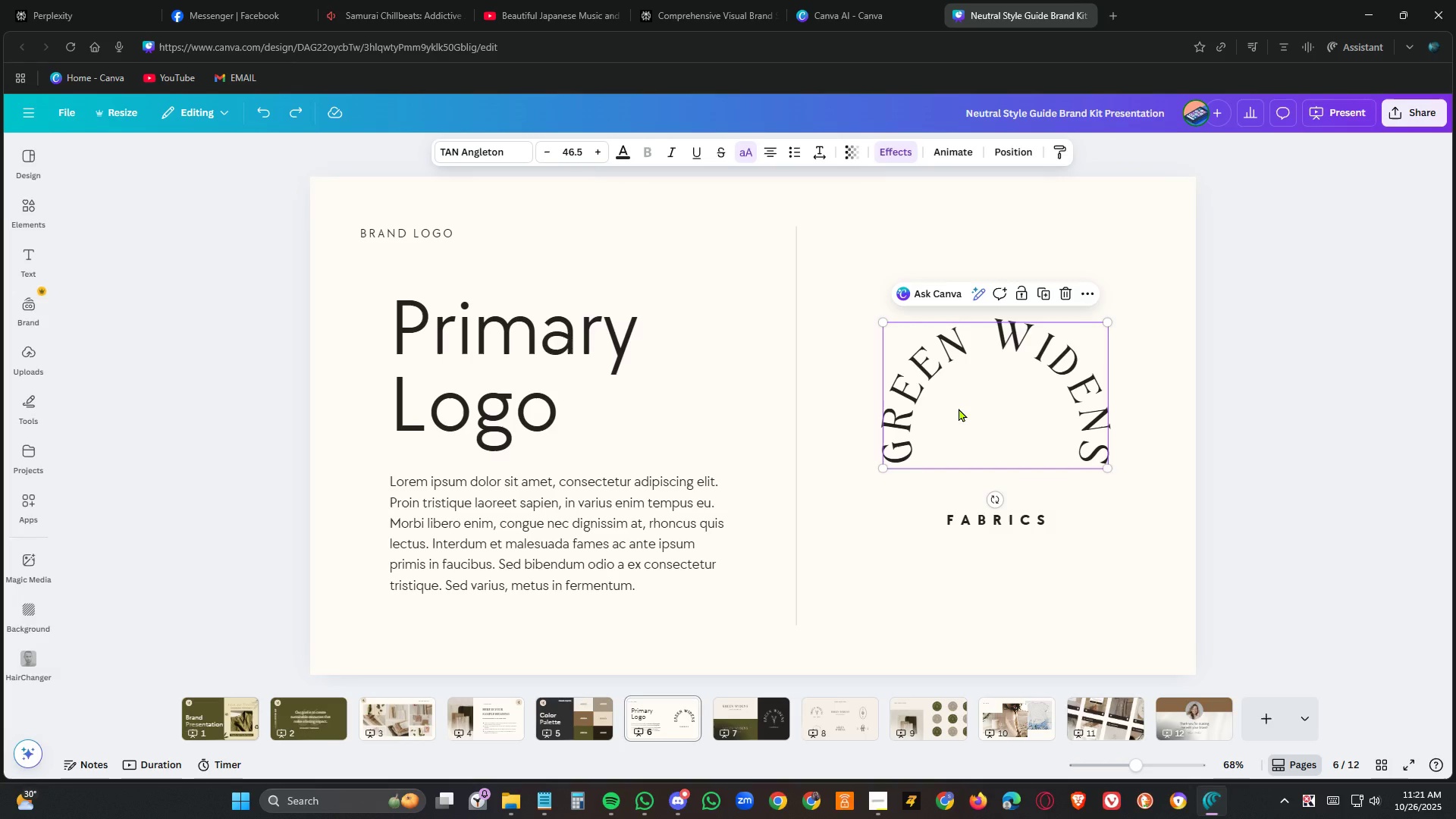 
double_click([959, 408])
 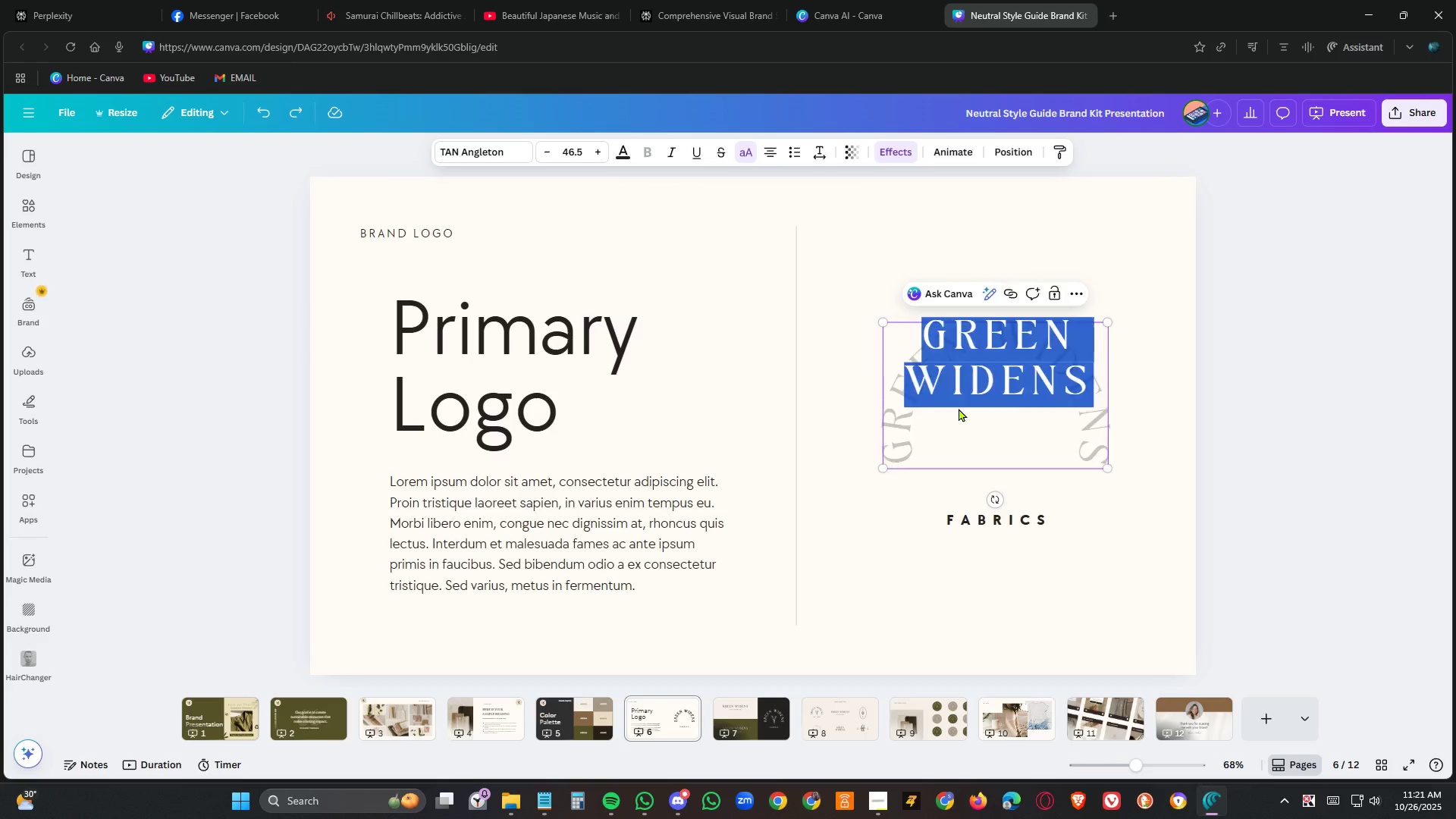 
triple_click([959, 408])
 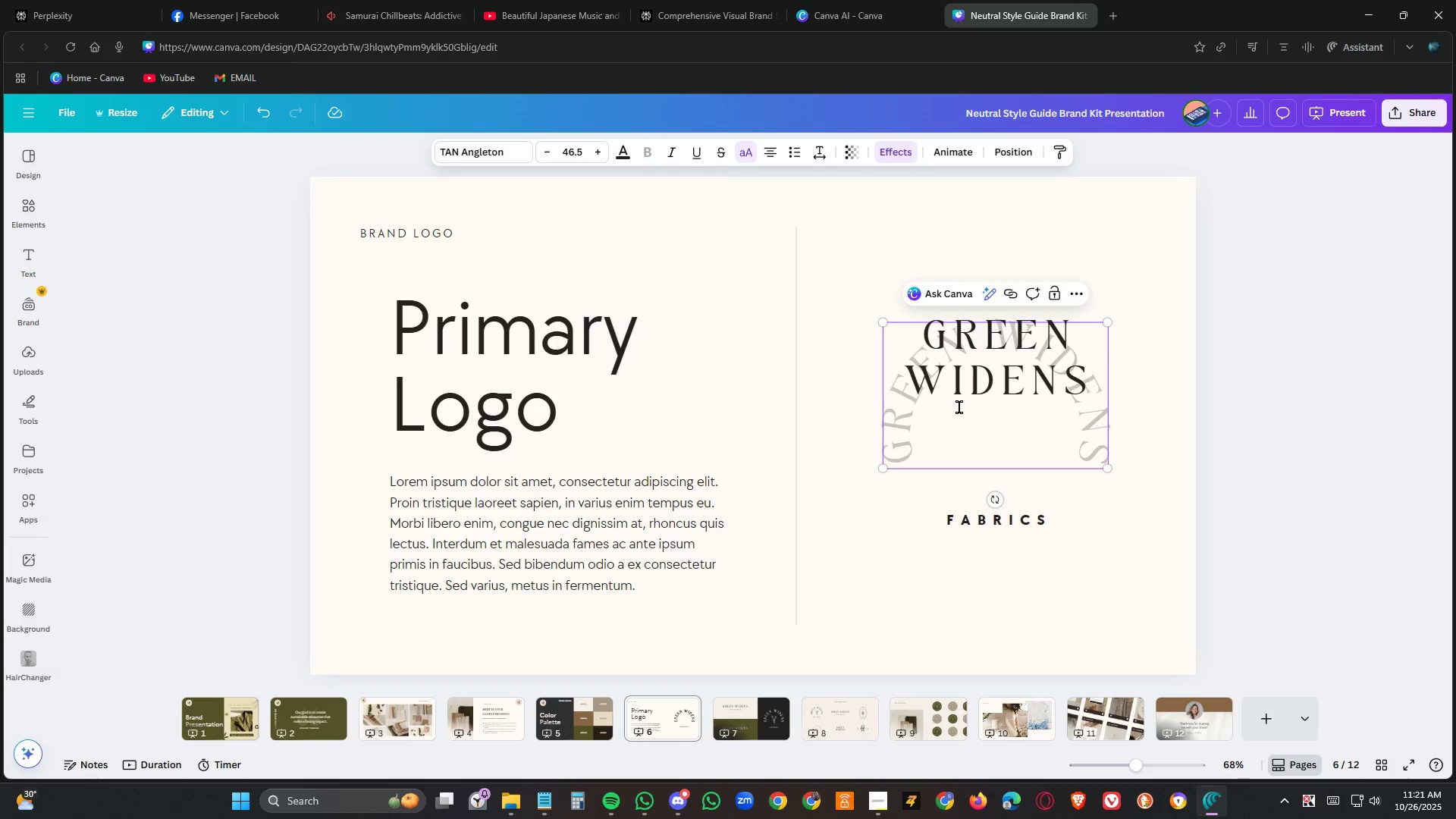 
double_click([959, 407])
 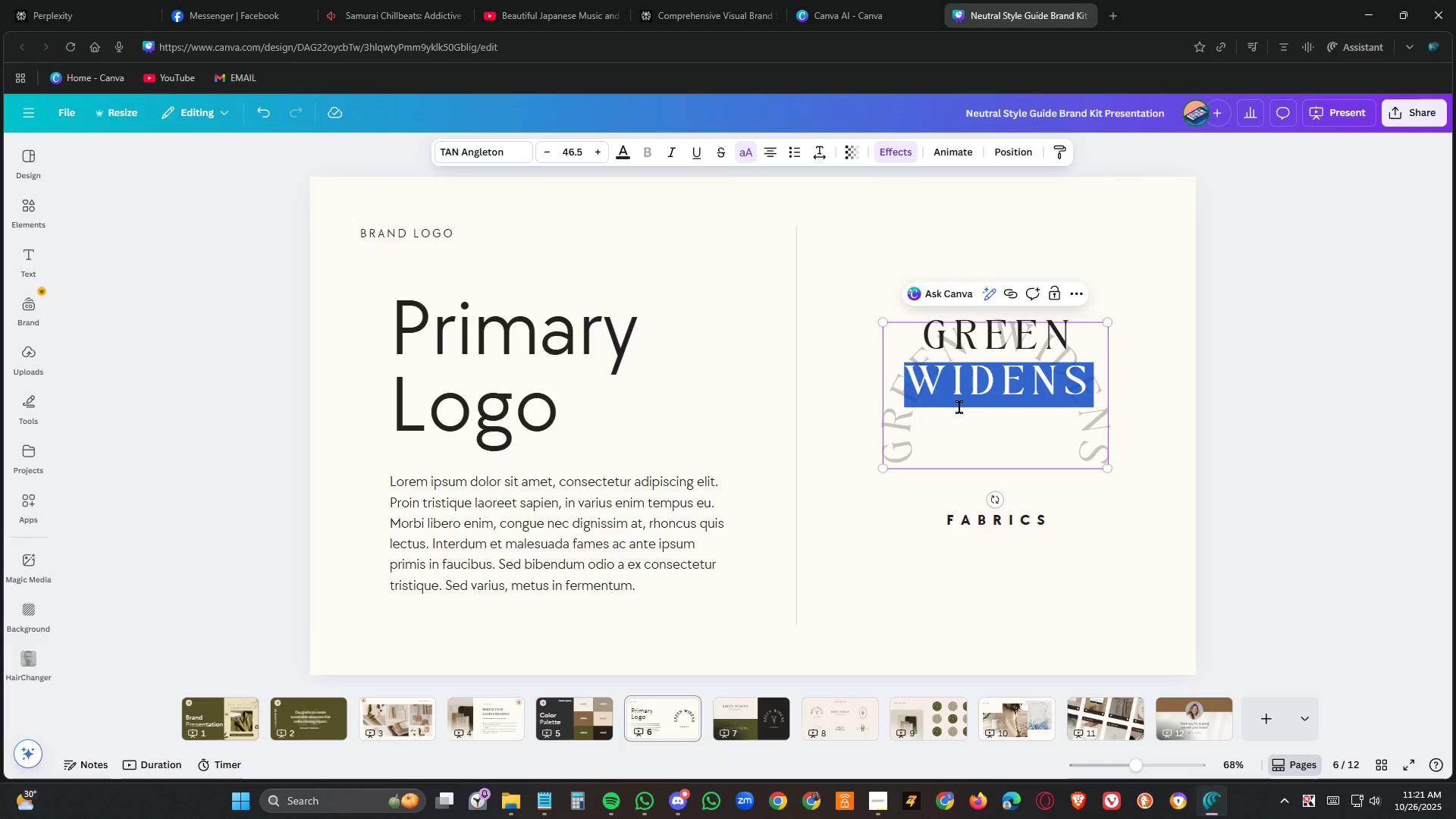 
triple_click([959, 407])
 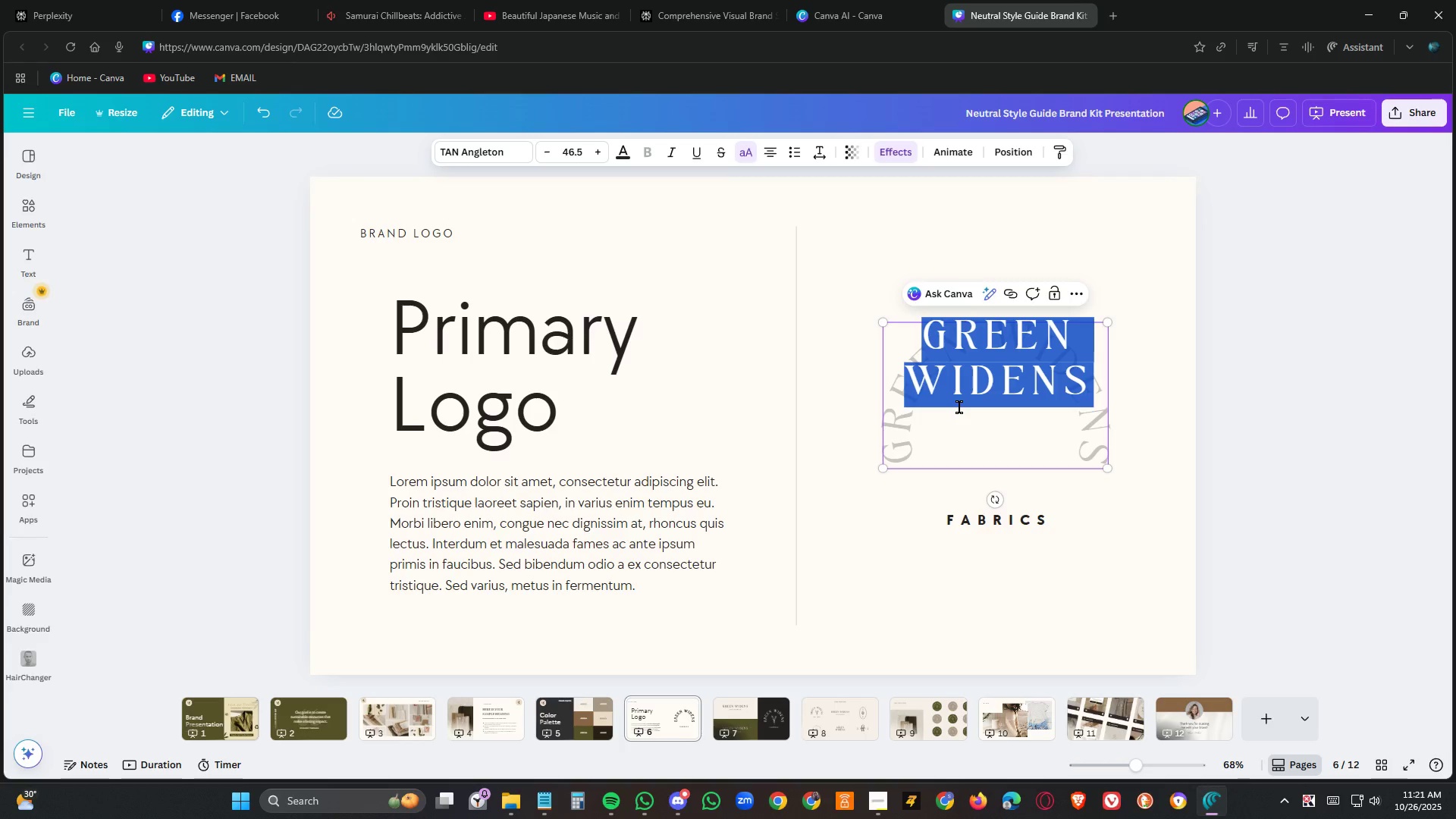 
type(eCL)
key(Backspace)
key(Backspace)
type(coLuxe Threads)
 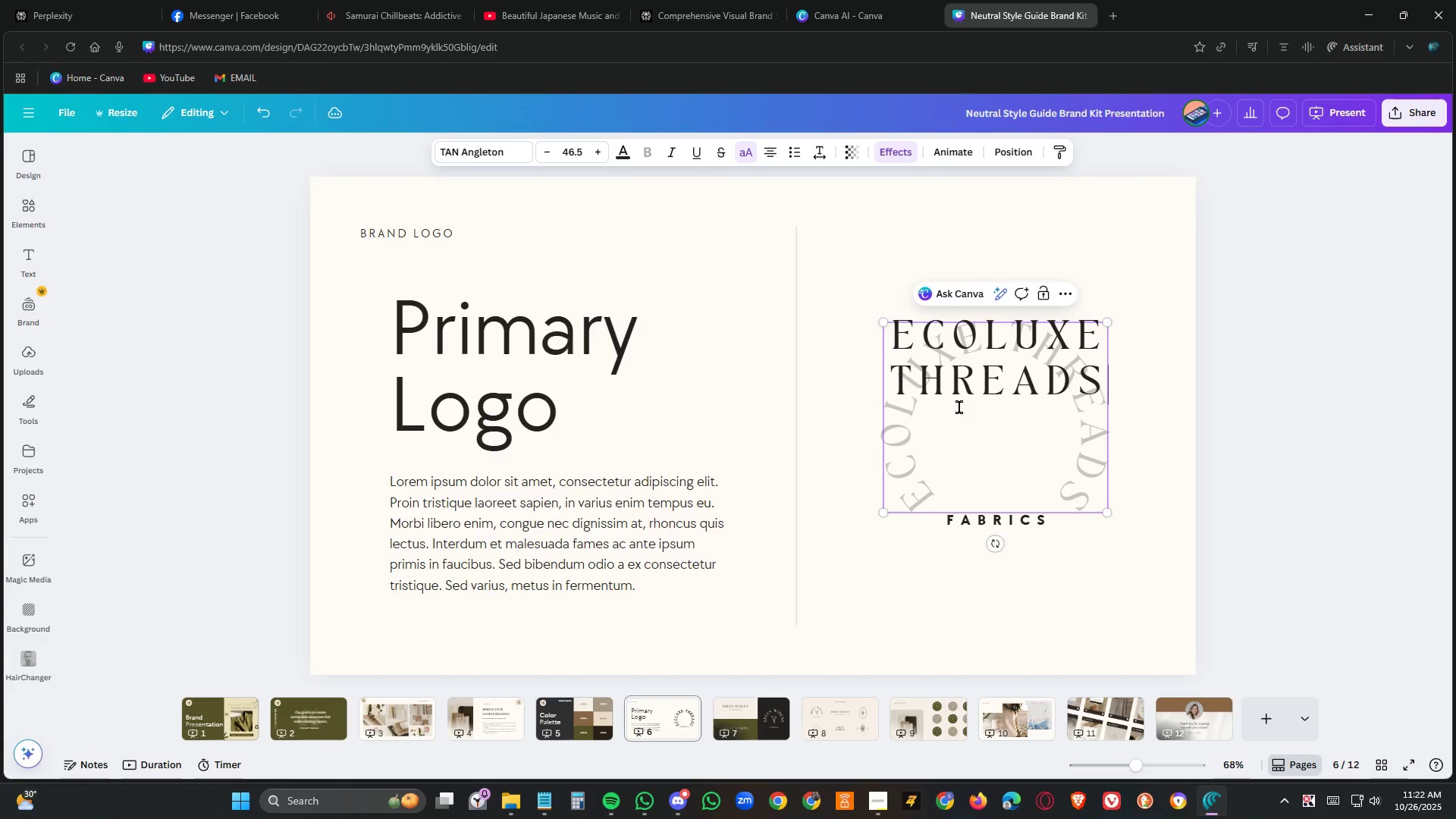 
double_click([971, 388])
 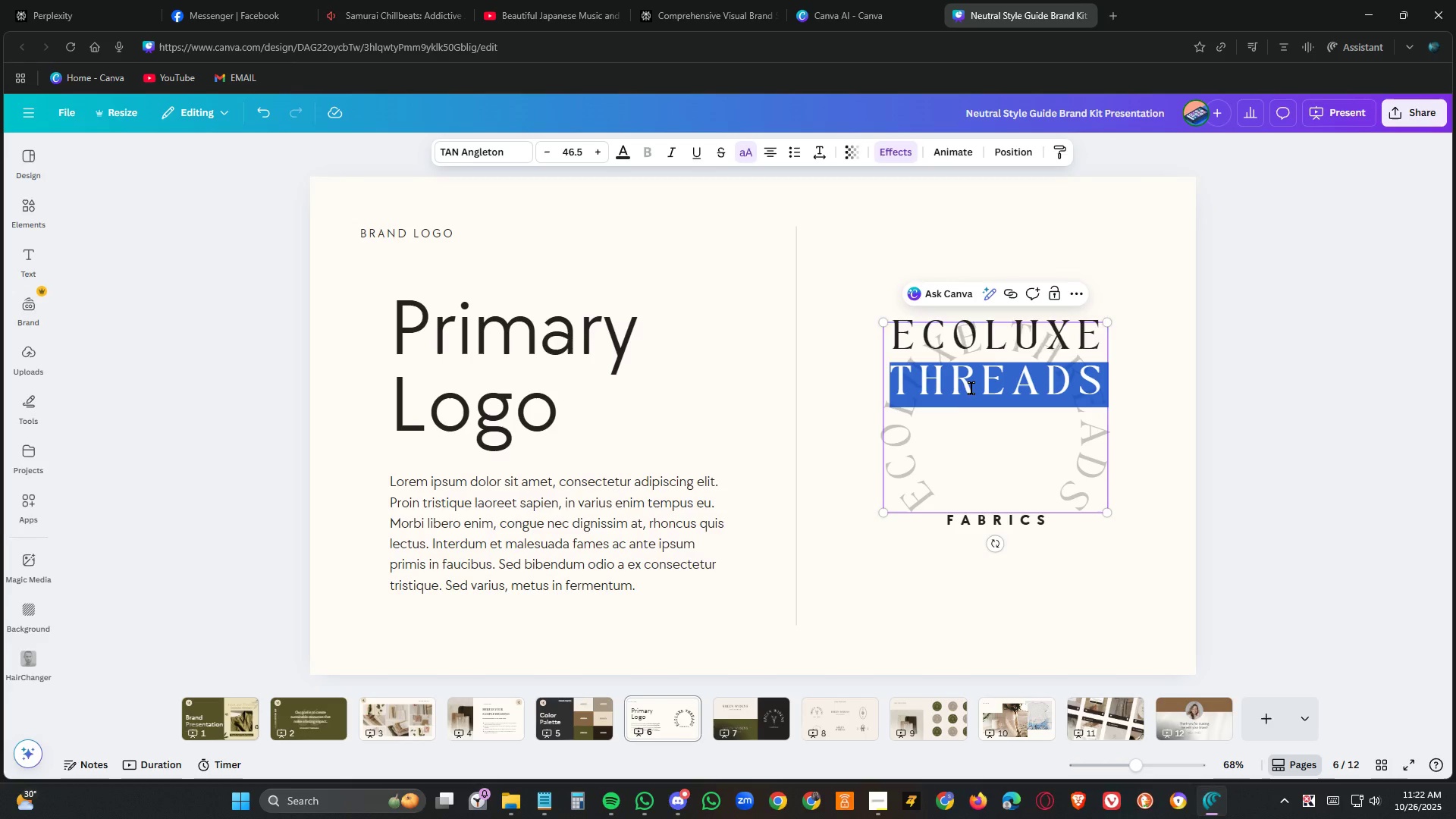 
triple_click([971, 388])
 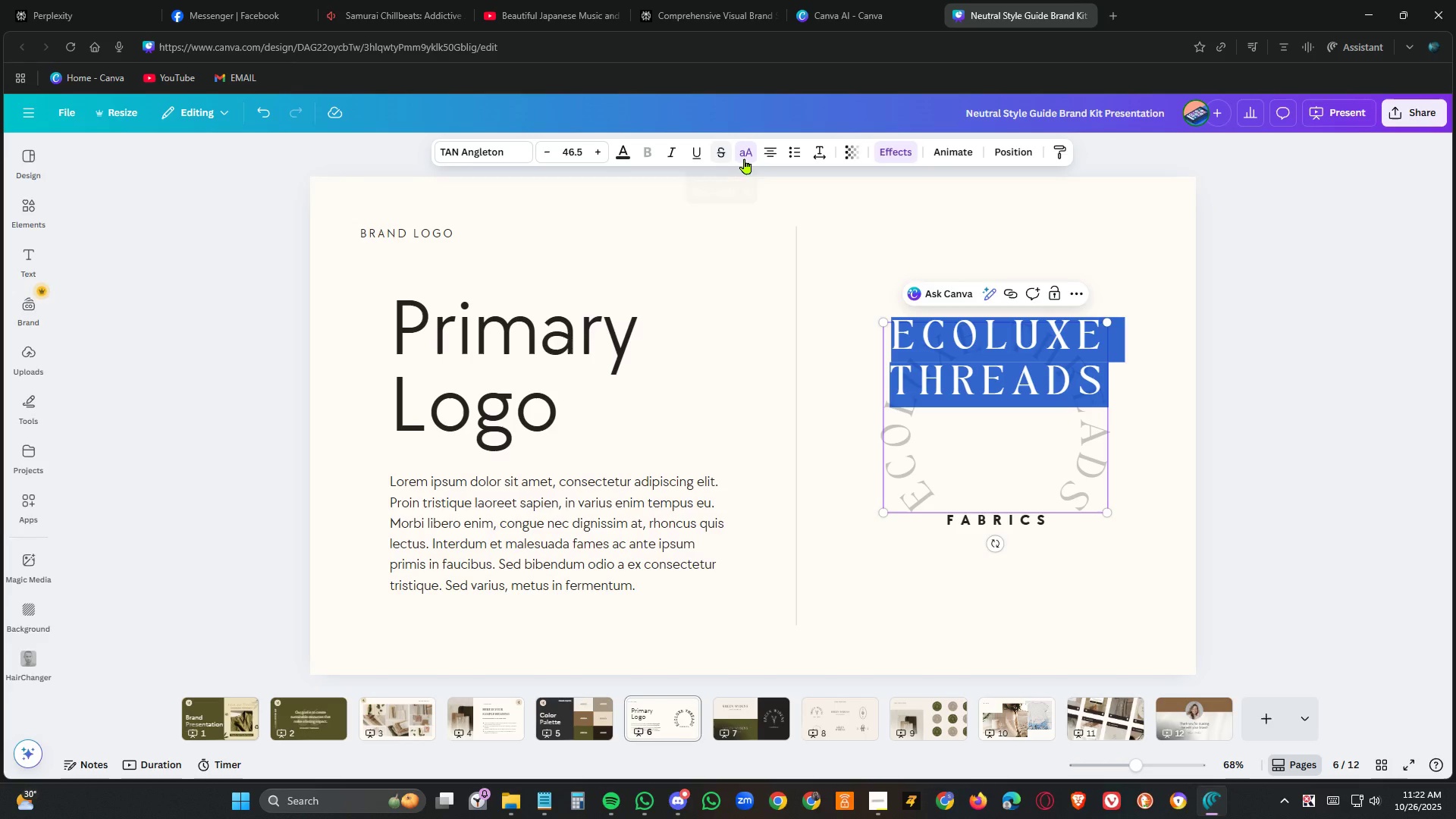 
left_click([748, 155])
 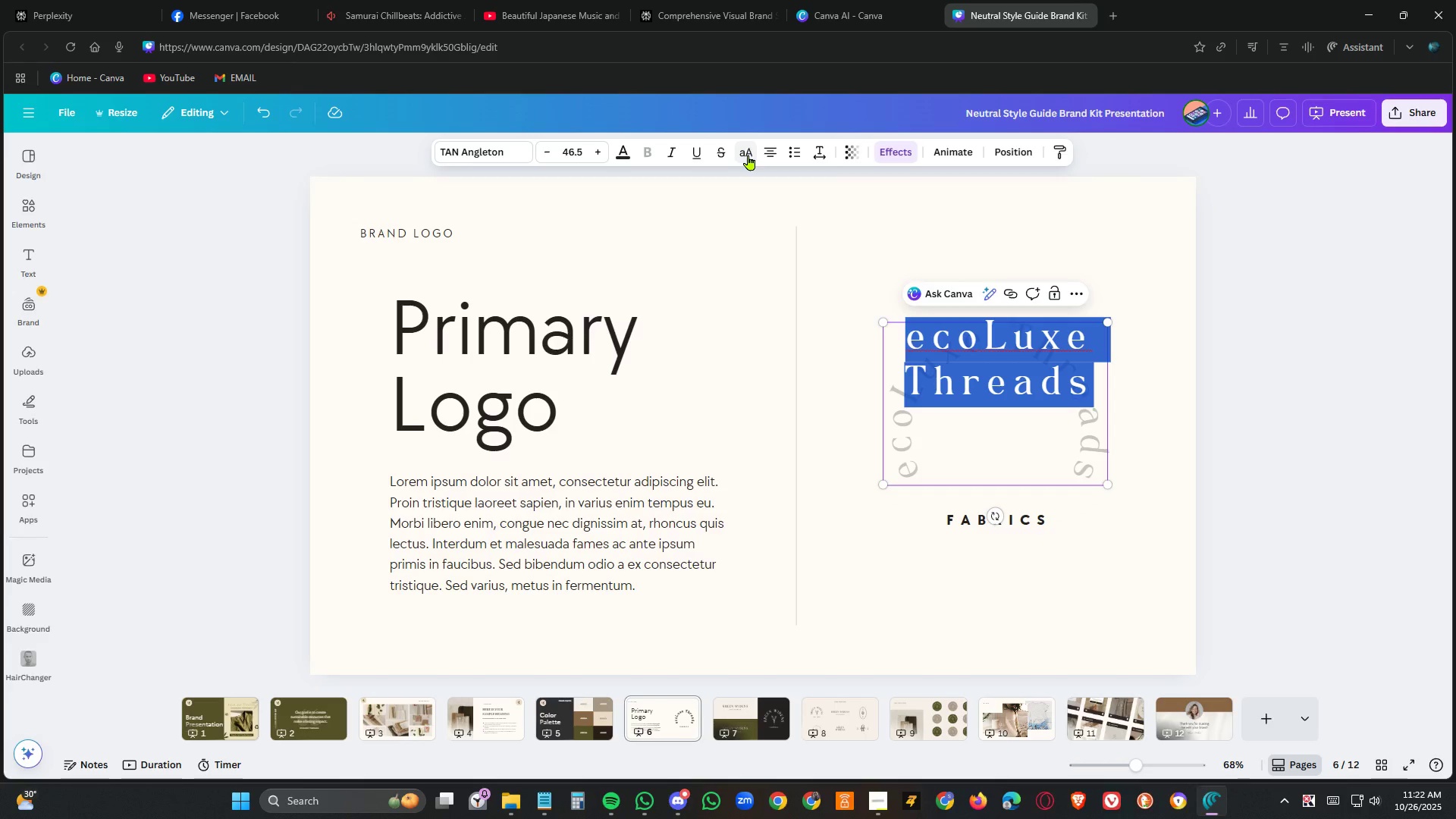 
left_click([745, 155])
 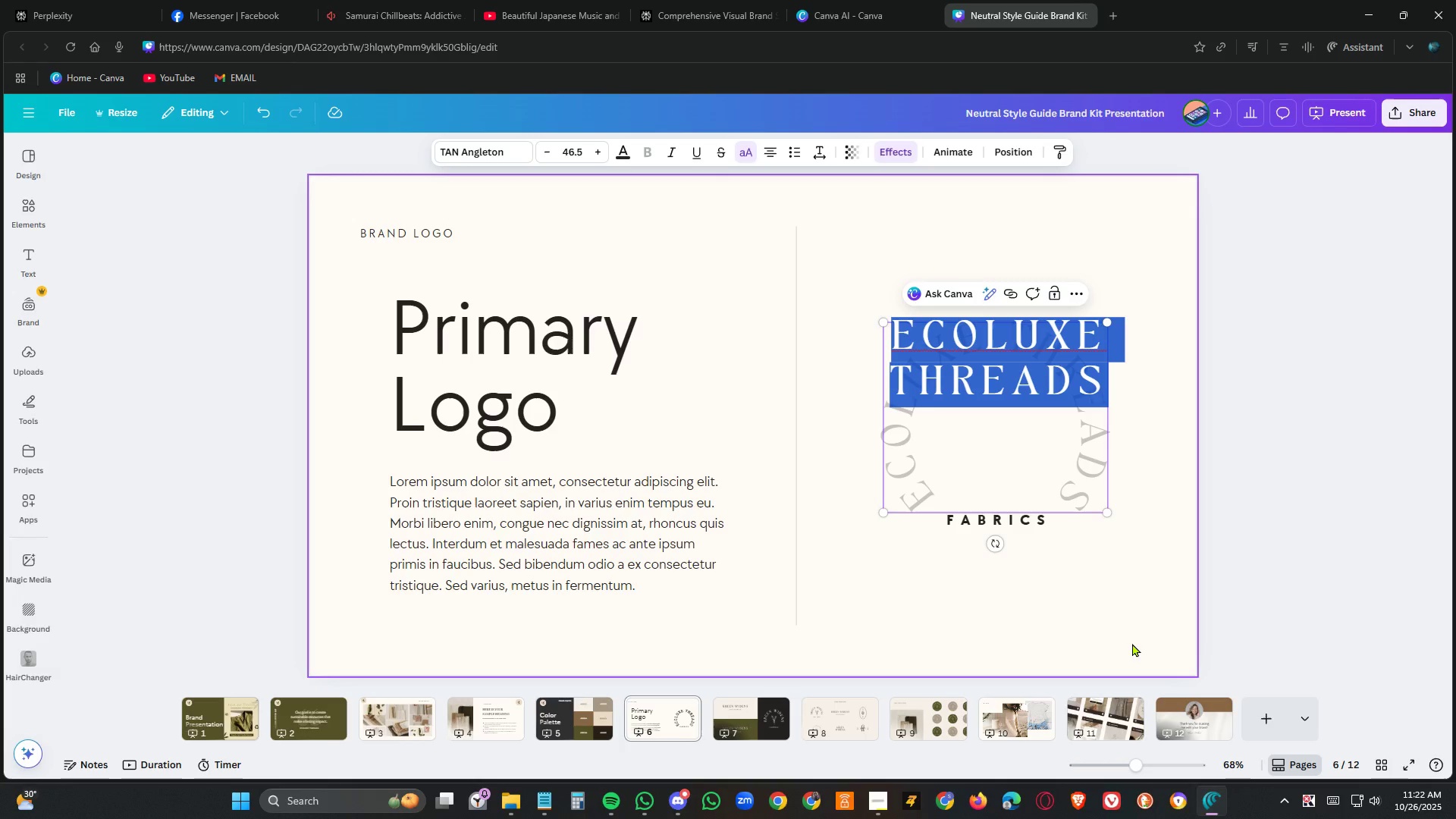 
left_click([1099, 606])
 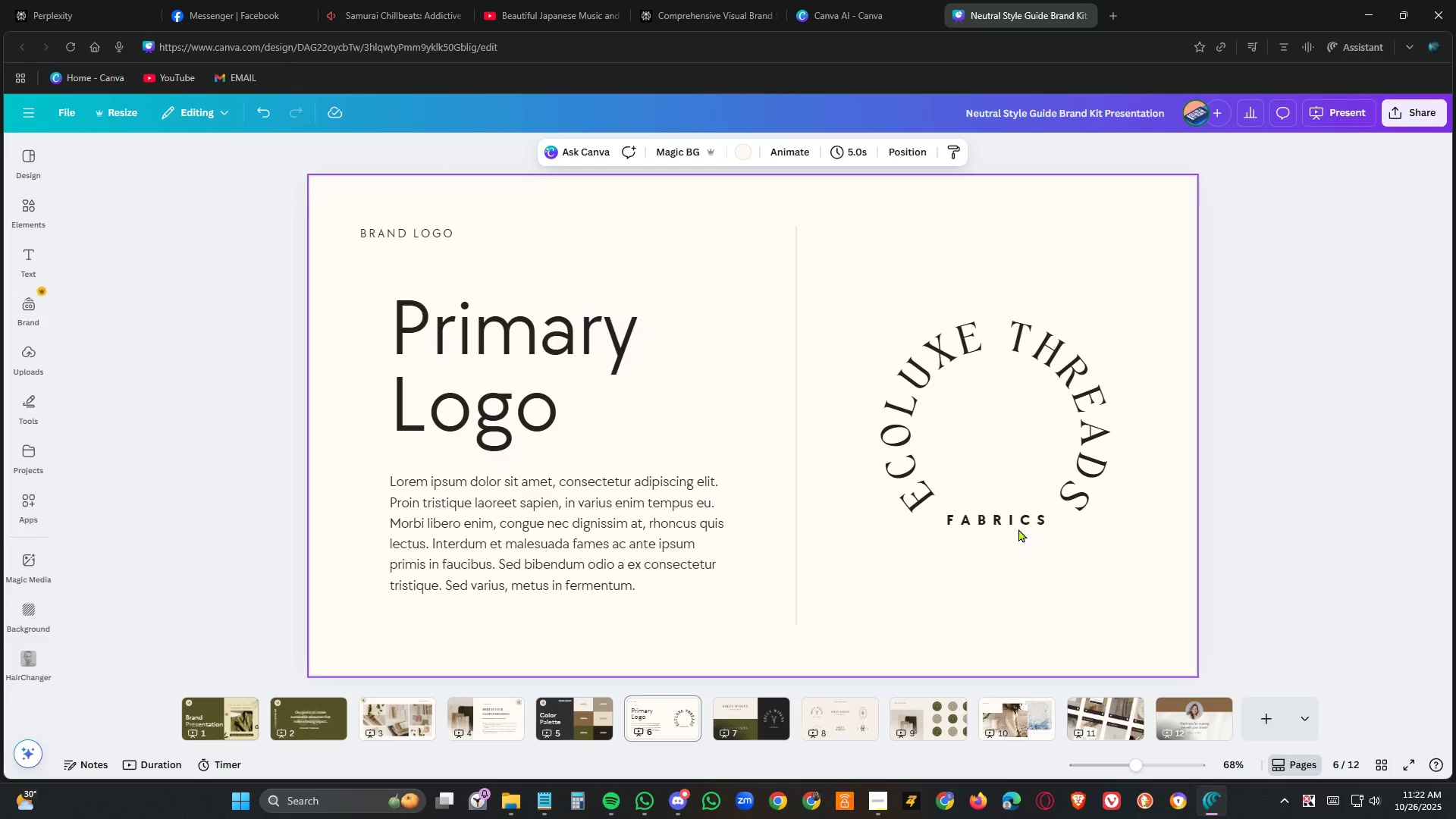 
left_click([1018, 526])
 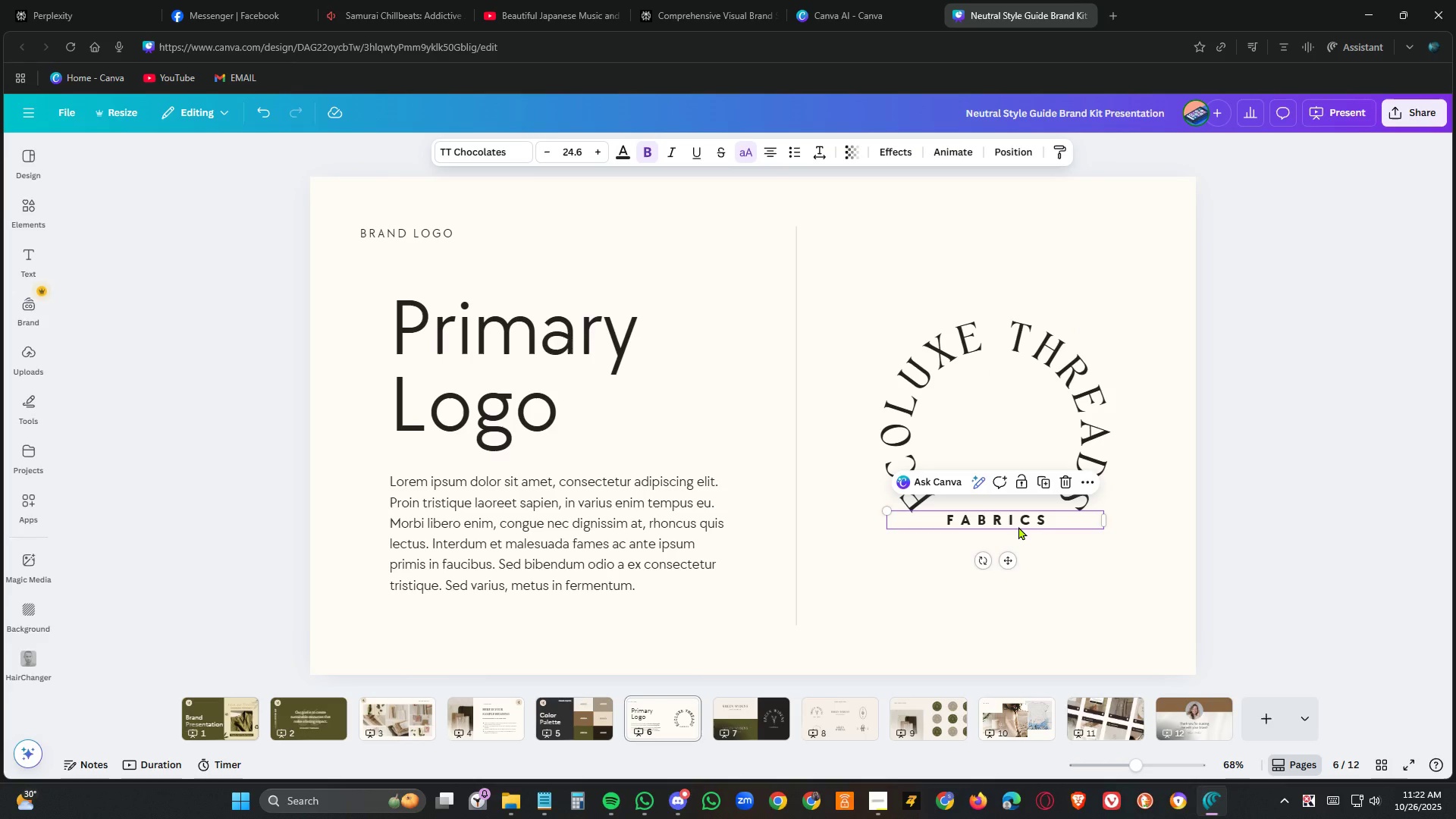 
left_click_drag(start_coordinate=[1018, 526], to_coordinate=[1012, 583])
 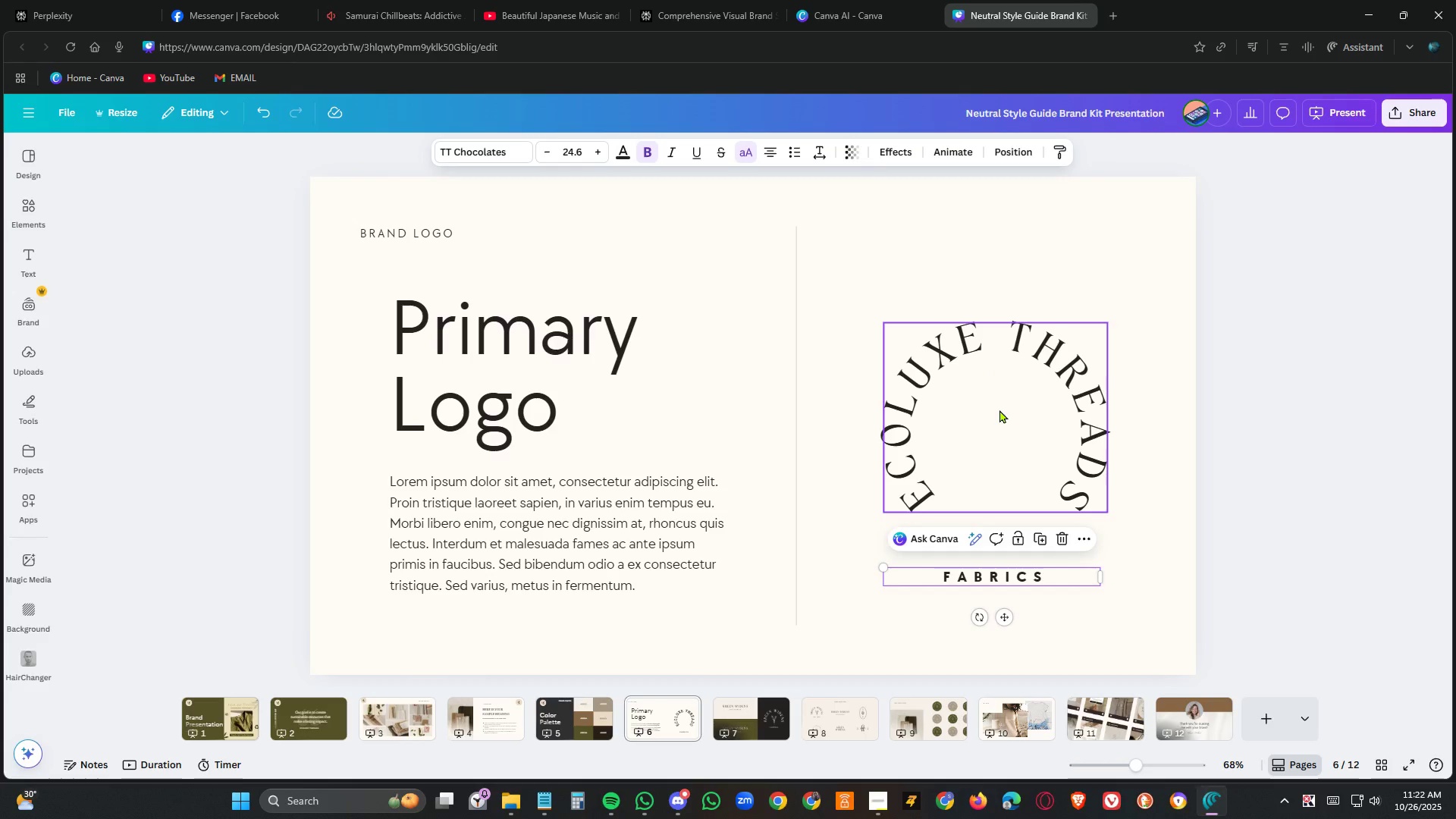 
left_click([999, 410])
 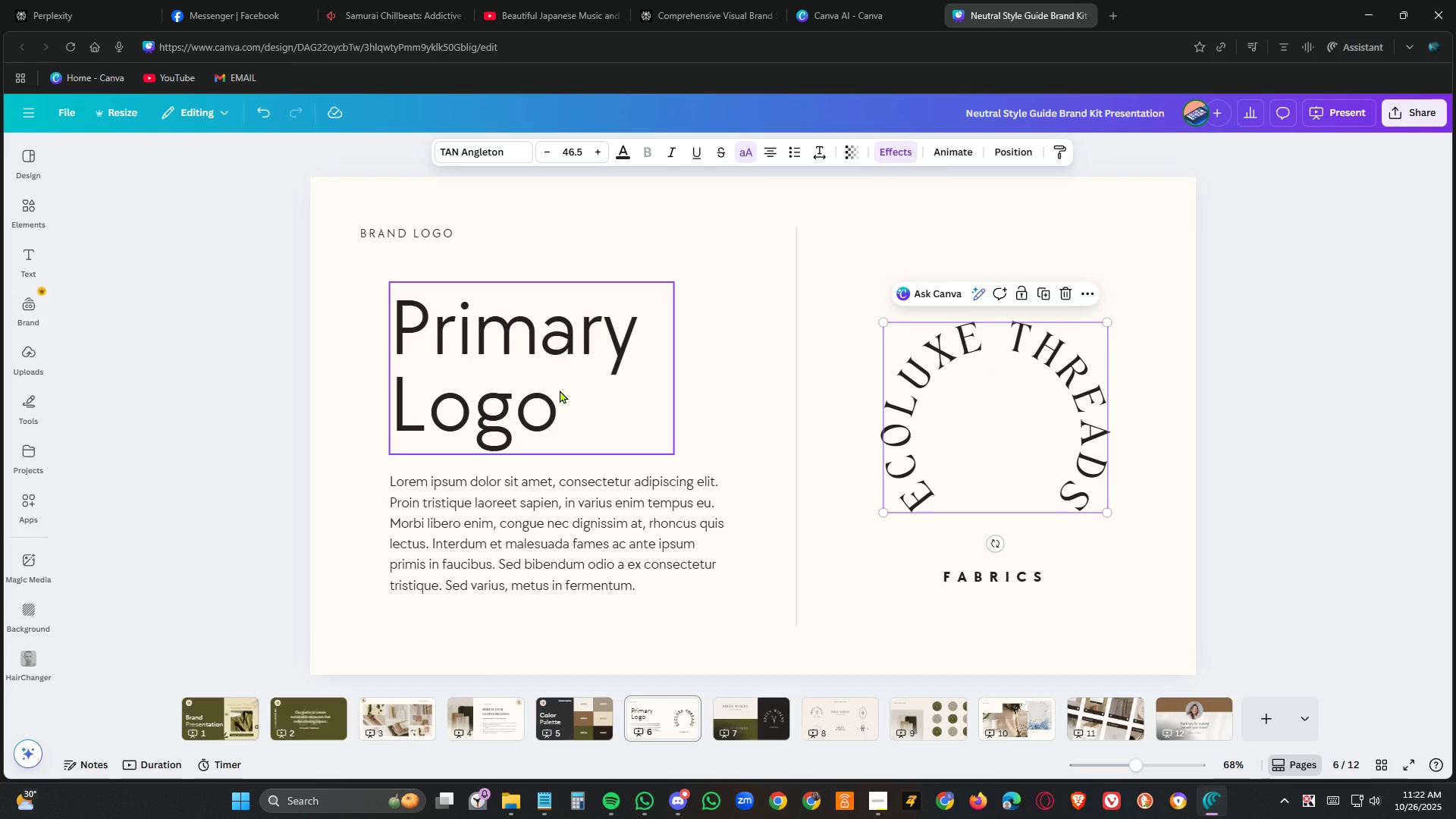 
double_click([417, 228])
 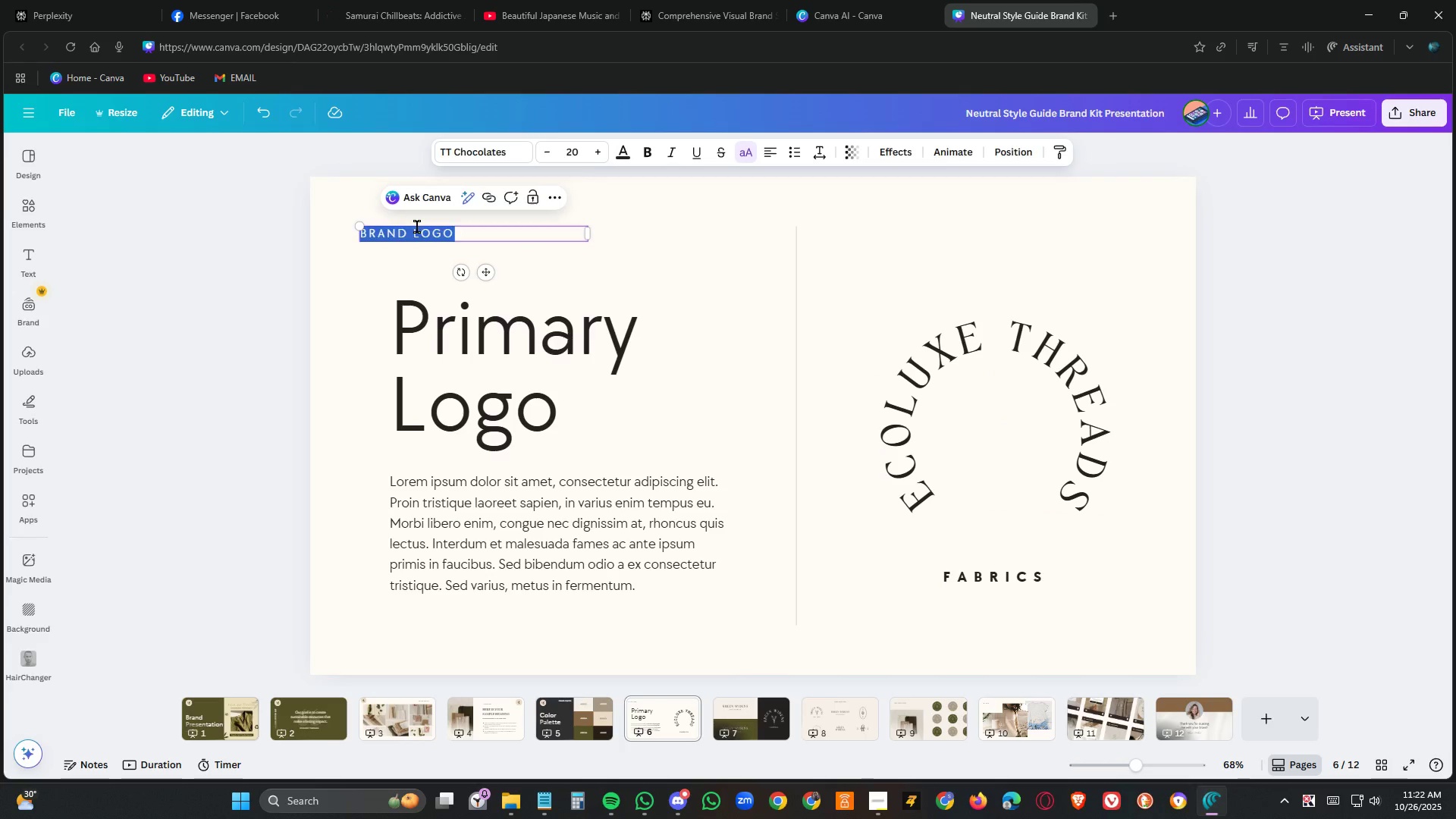 
triple_click([417, 227])
 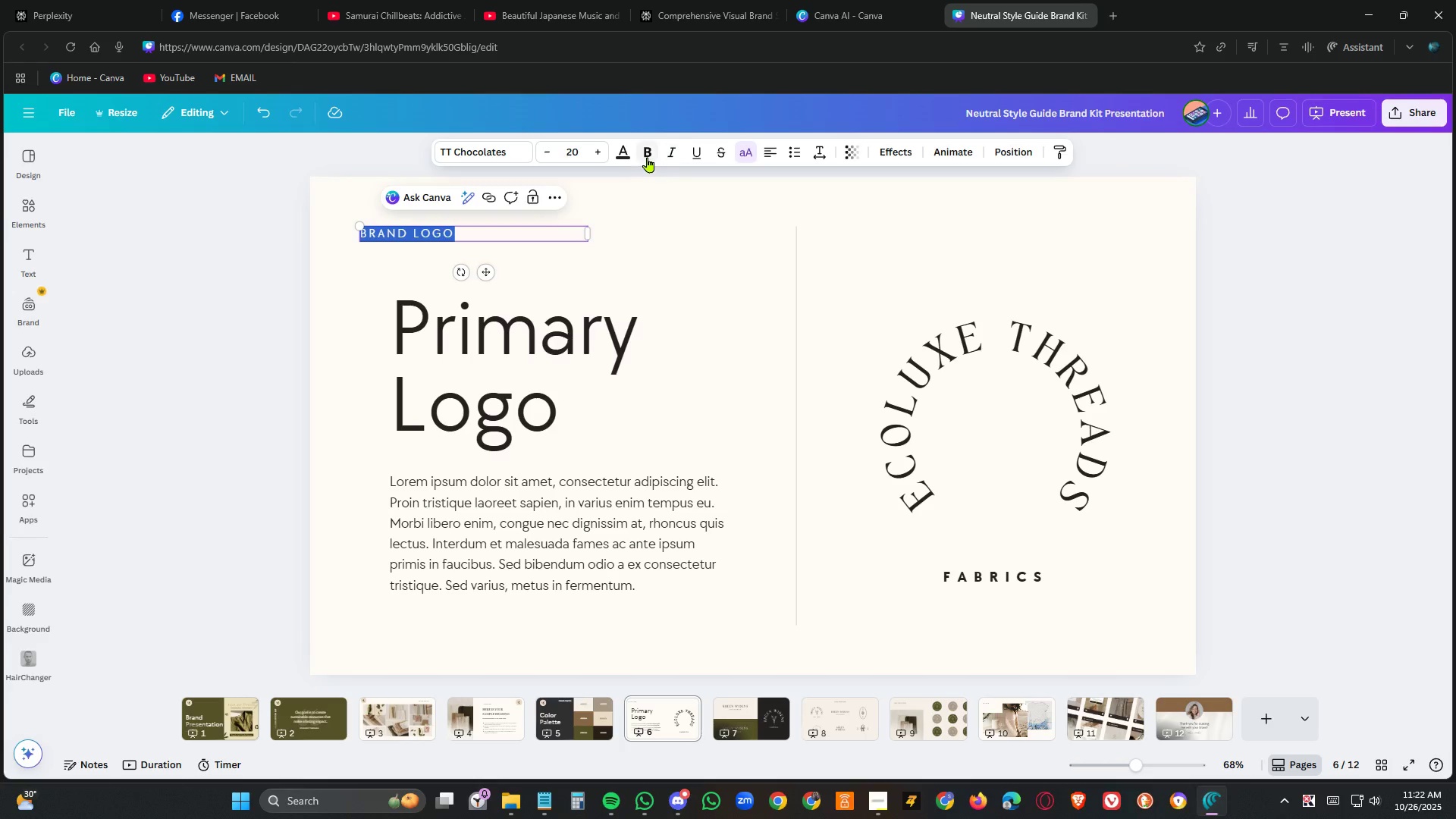 
left_click([648, 157])
 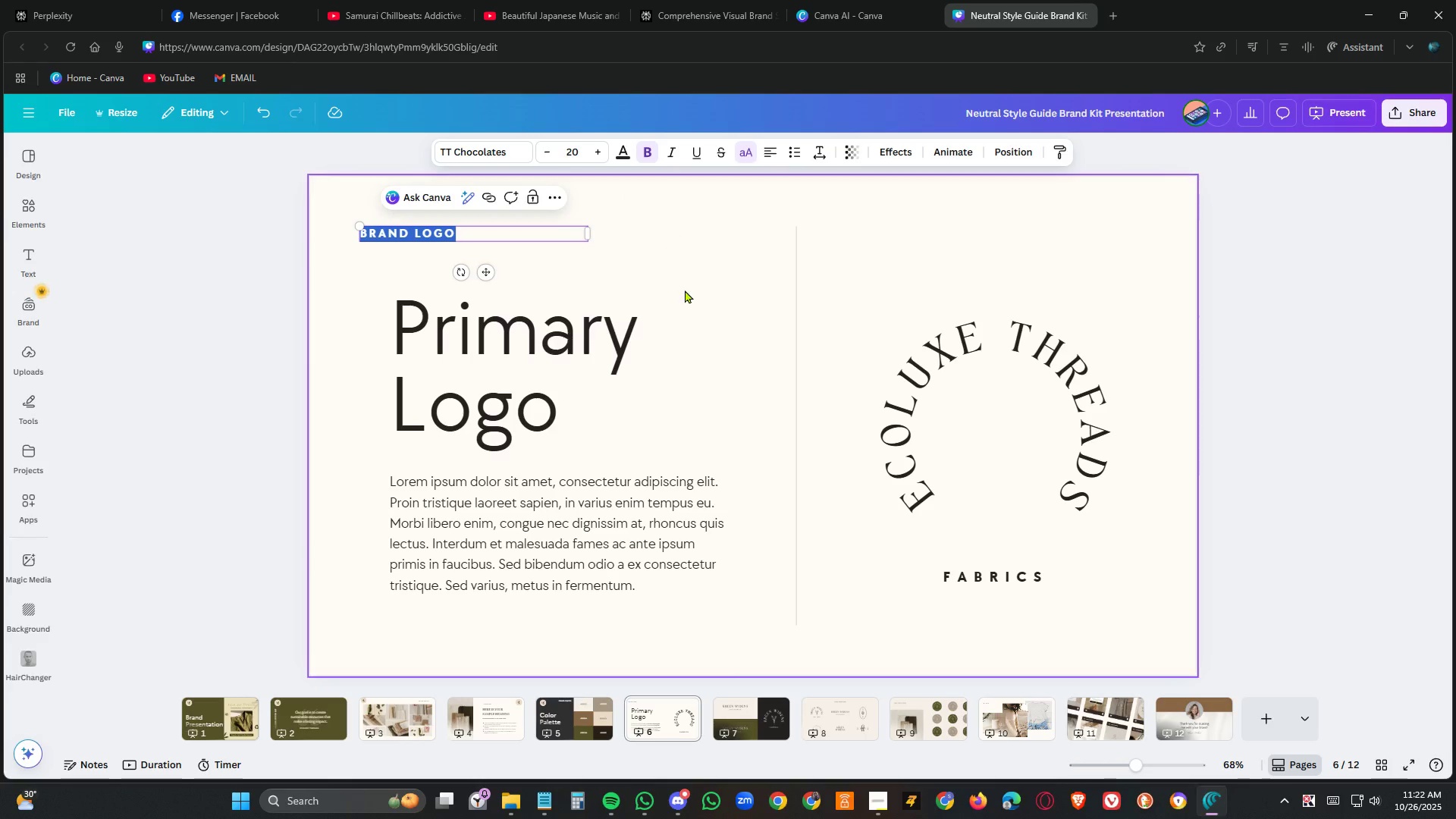 
left_click([685, 290])
 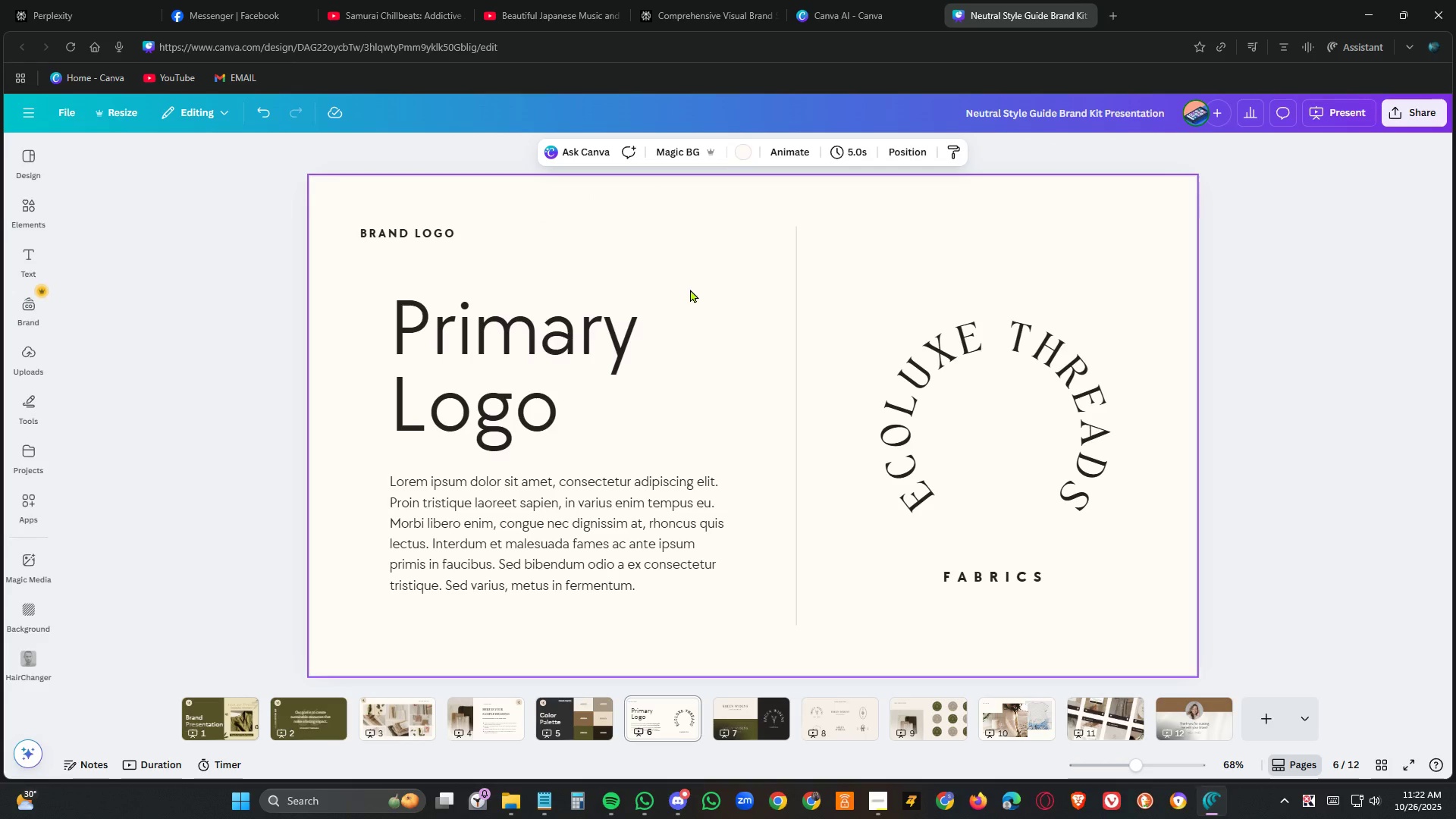 
wait(5.09)
 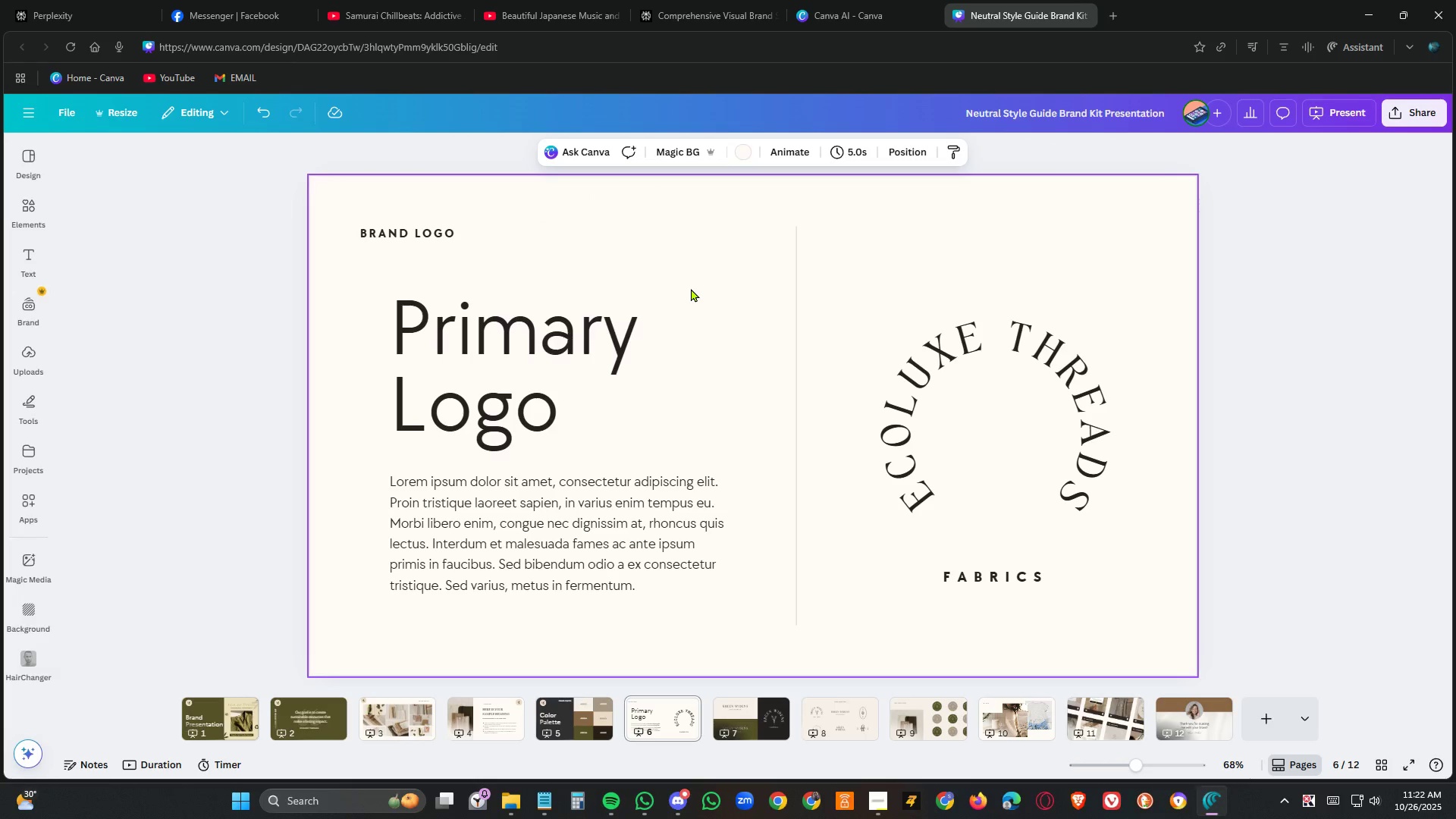 
left_click([293, 712])
 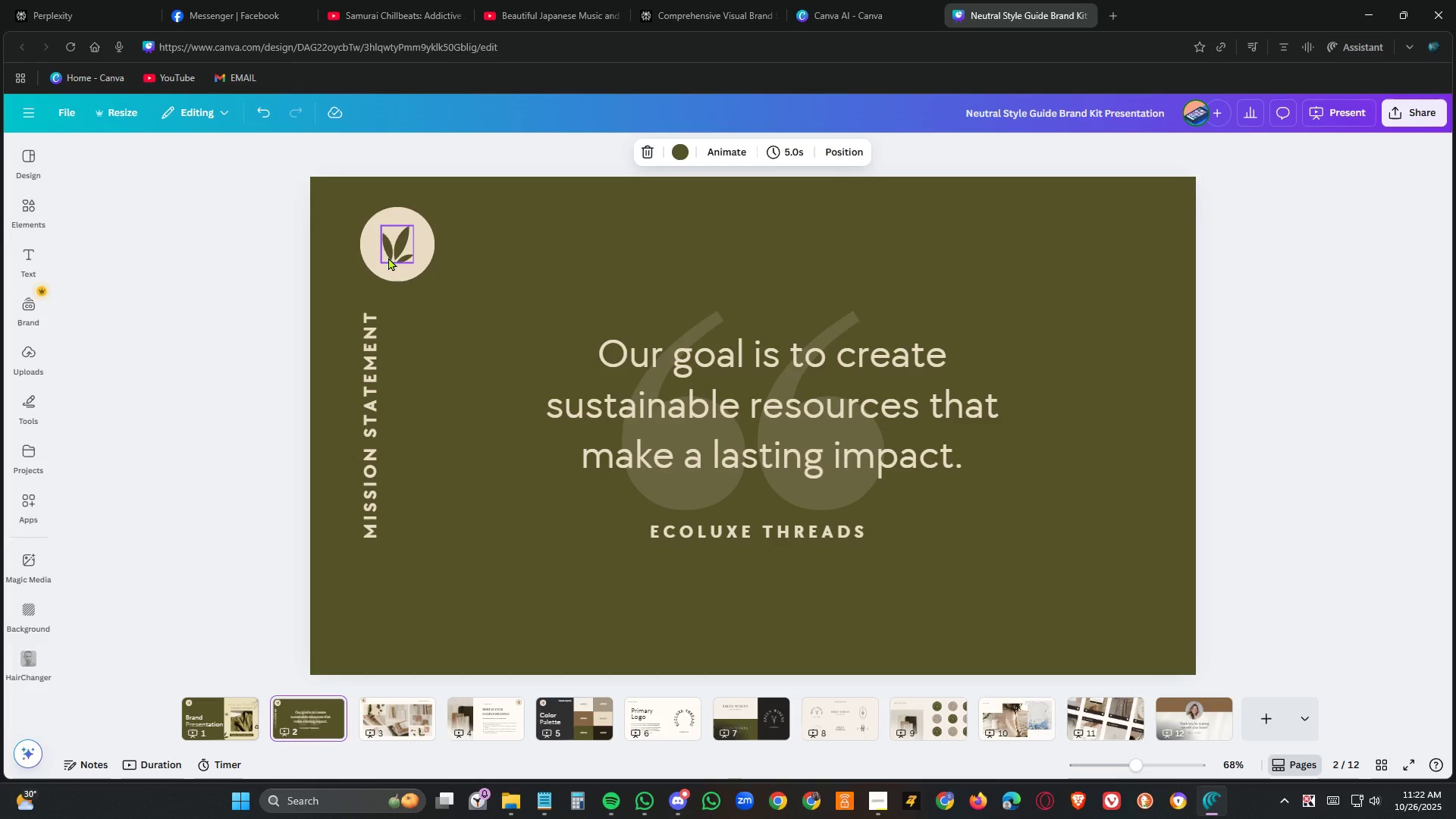 
left_click_drag(start_coordinate=[391, 257], to_coordinate=[396, 259])
 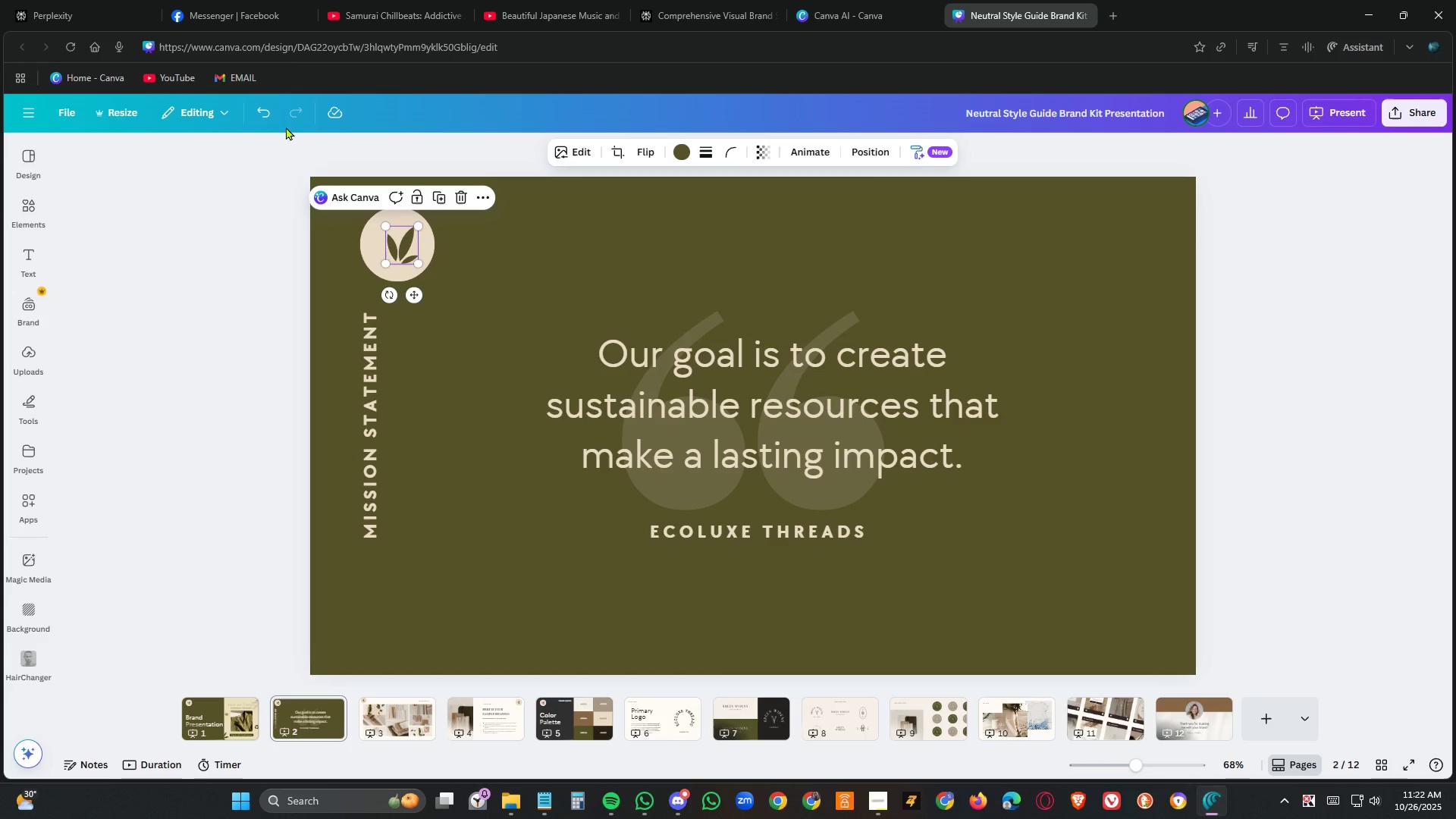 
left_click([261, 110])
 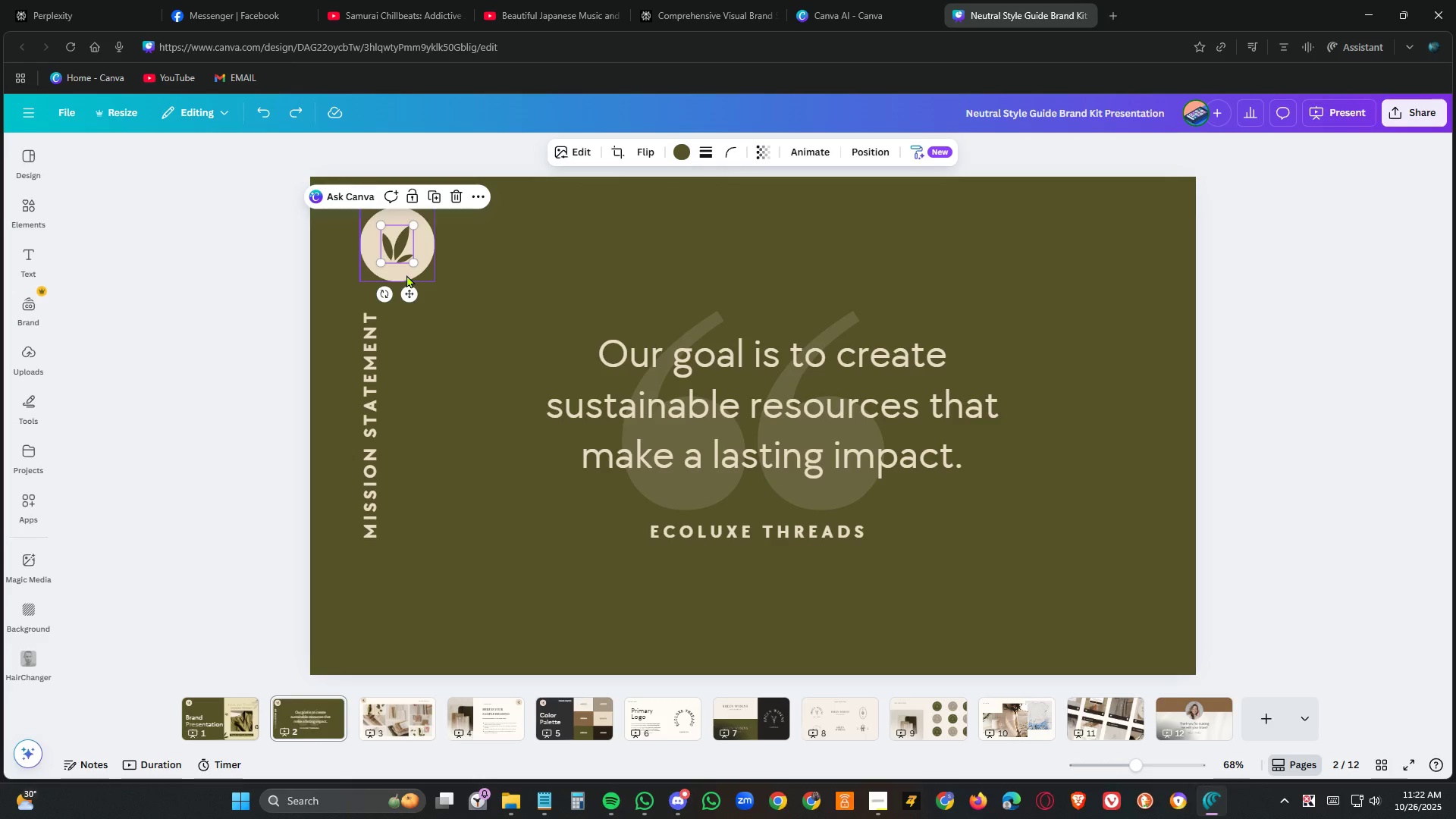 
left_click([406, 275])
 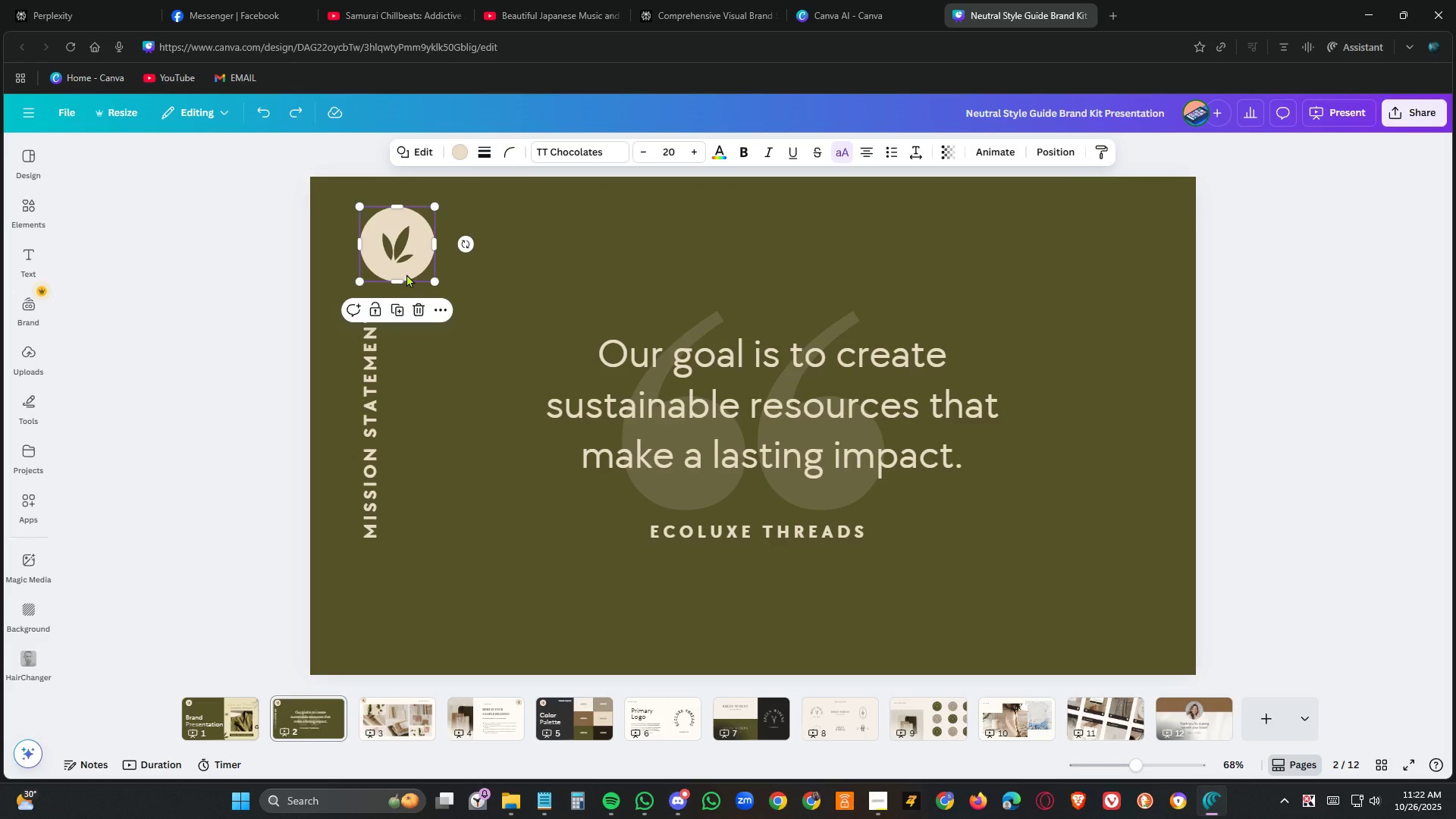 
key(Control+C)
 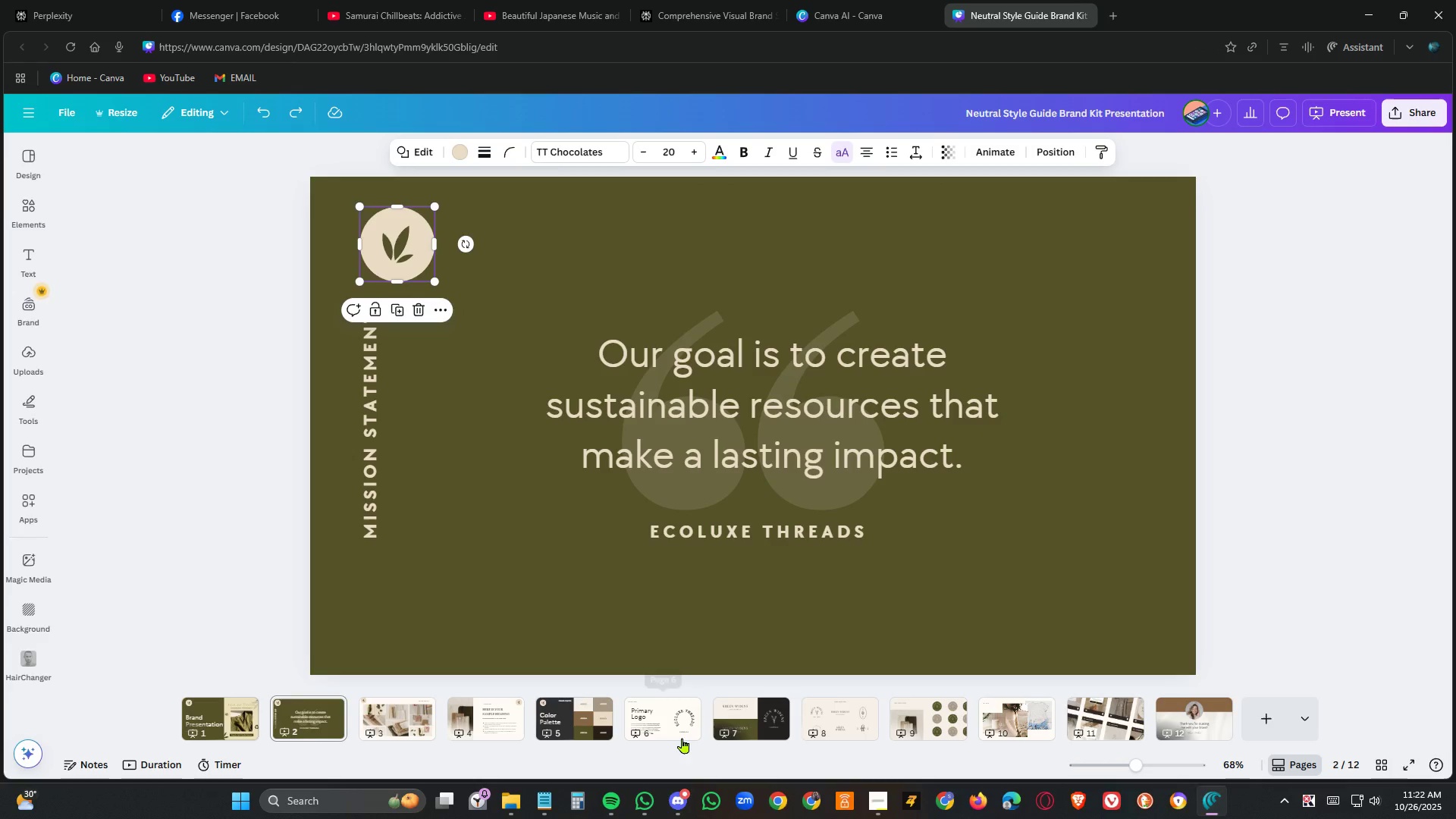 
left_click([679, 723])
 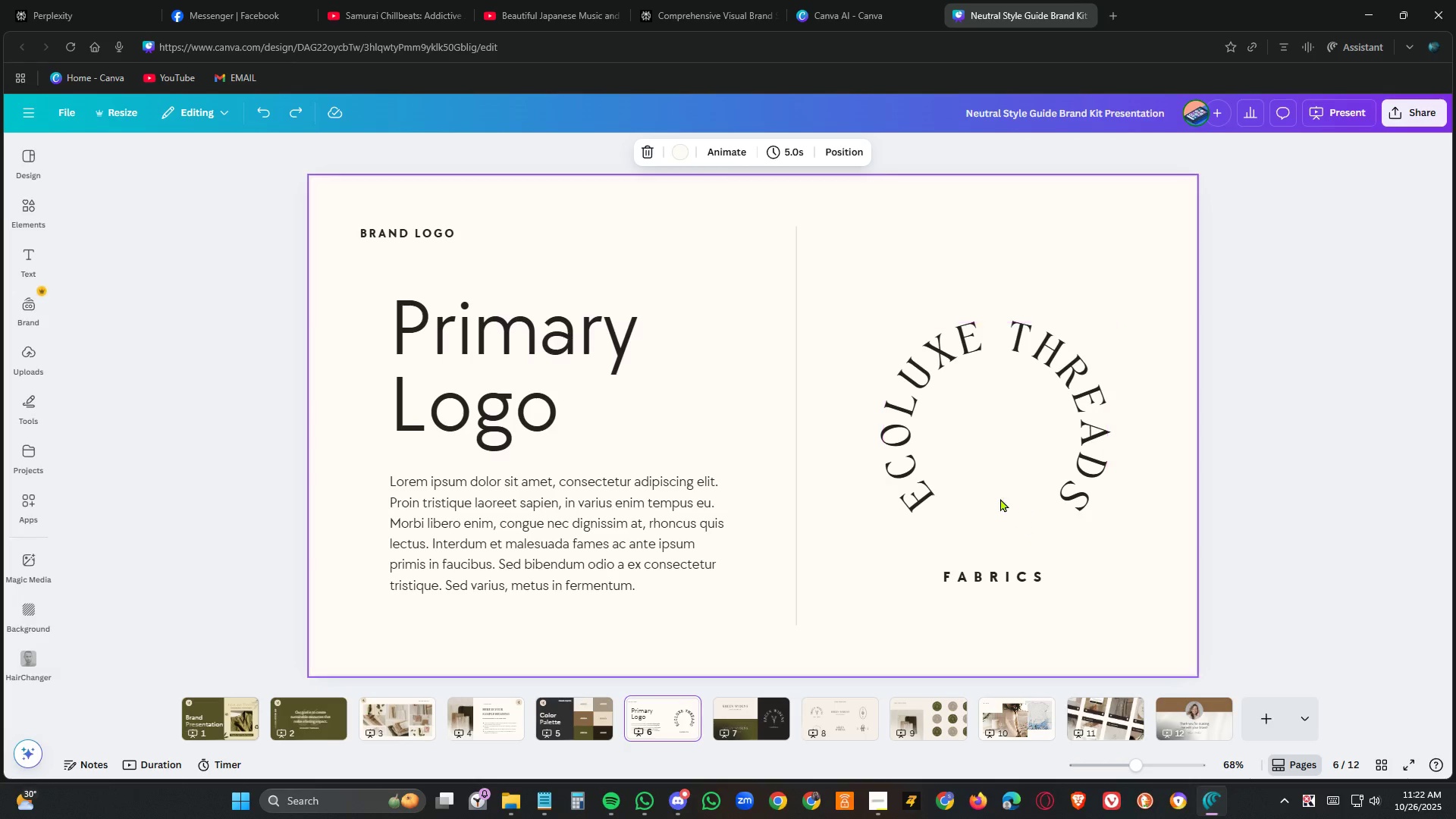 
left_click([995, 470])
 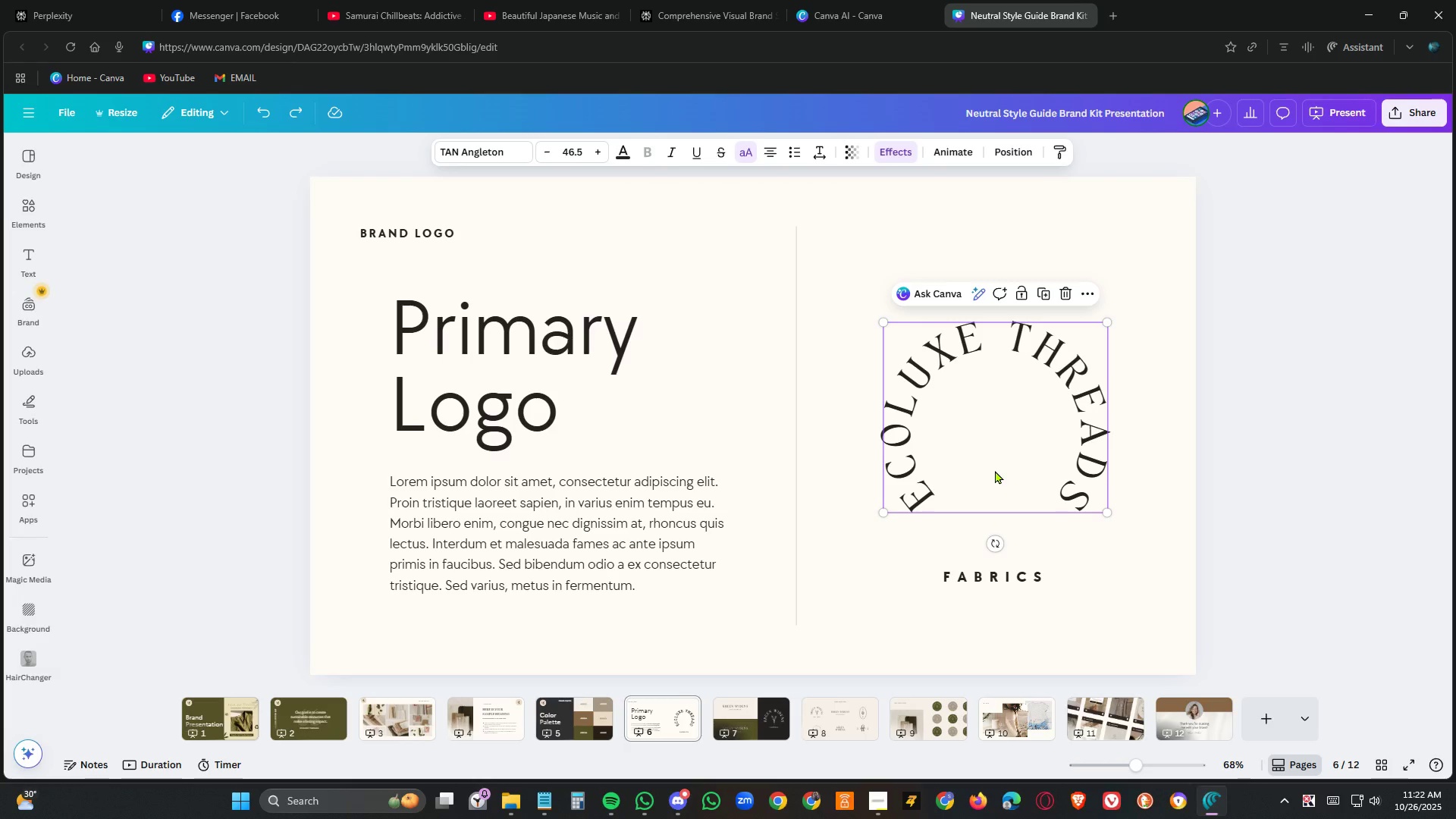 
key(Control+V)
 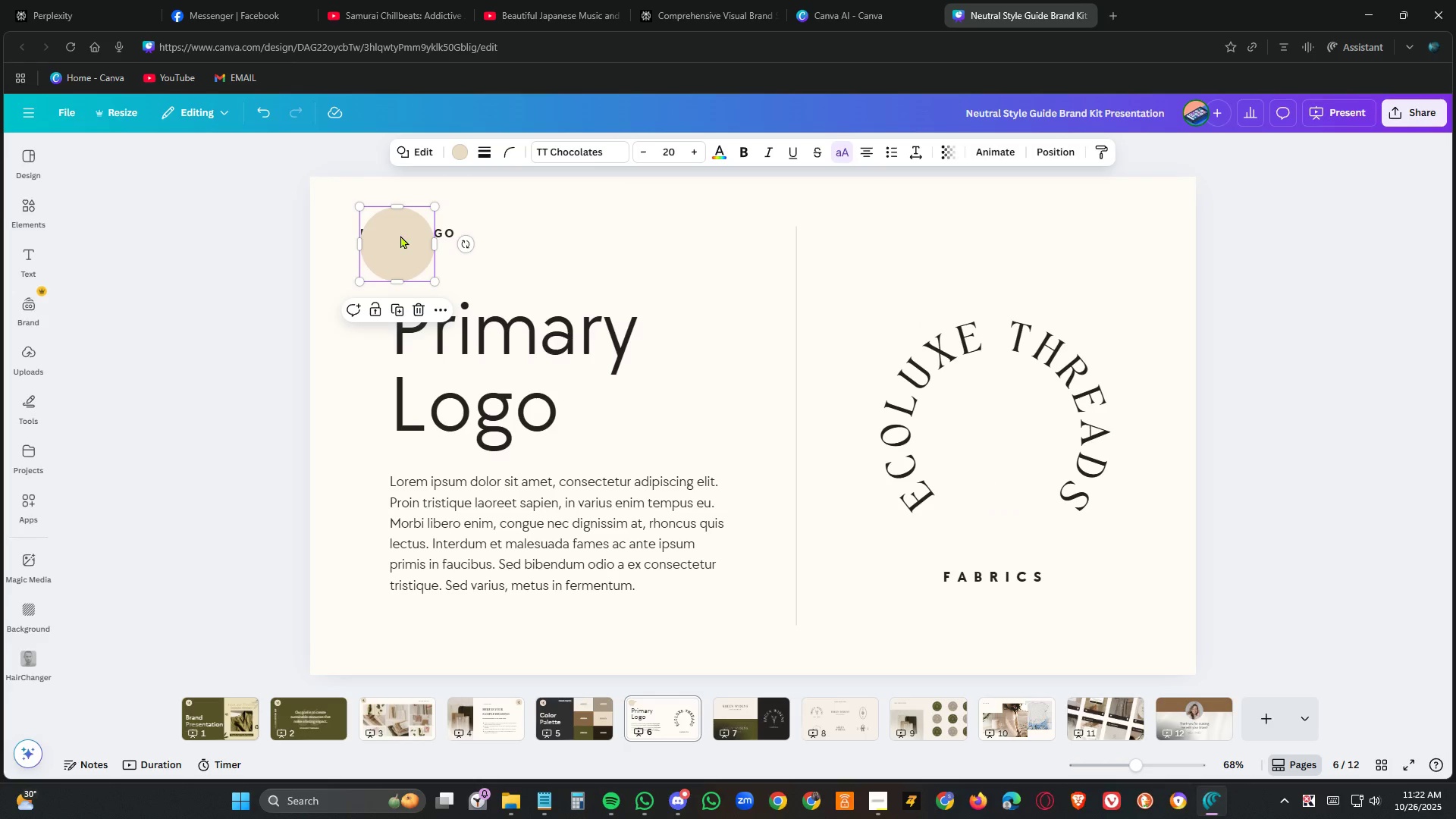 
left_click_drag(start_coordinate=[400, 237], to_coordinate=[998, 438])
 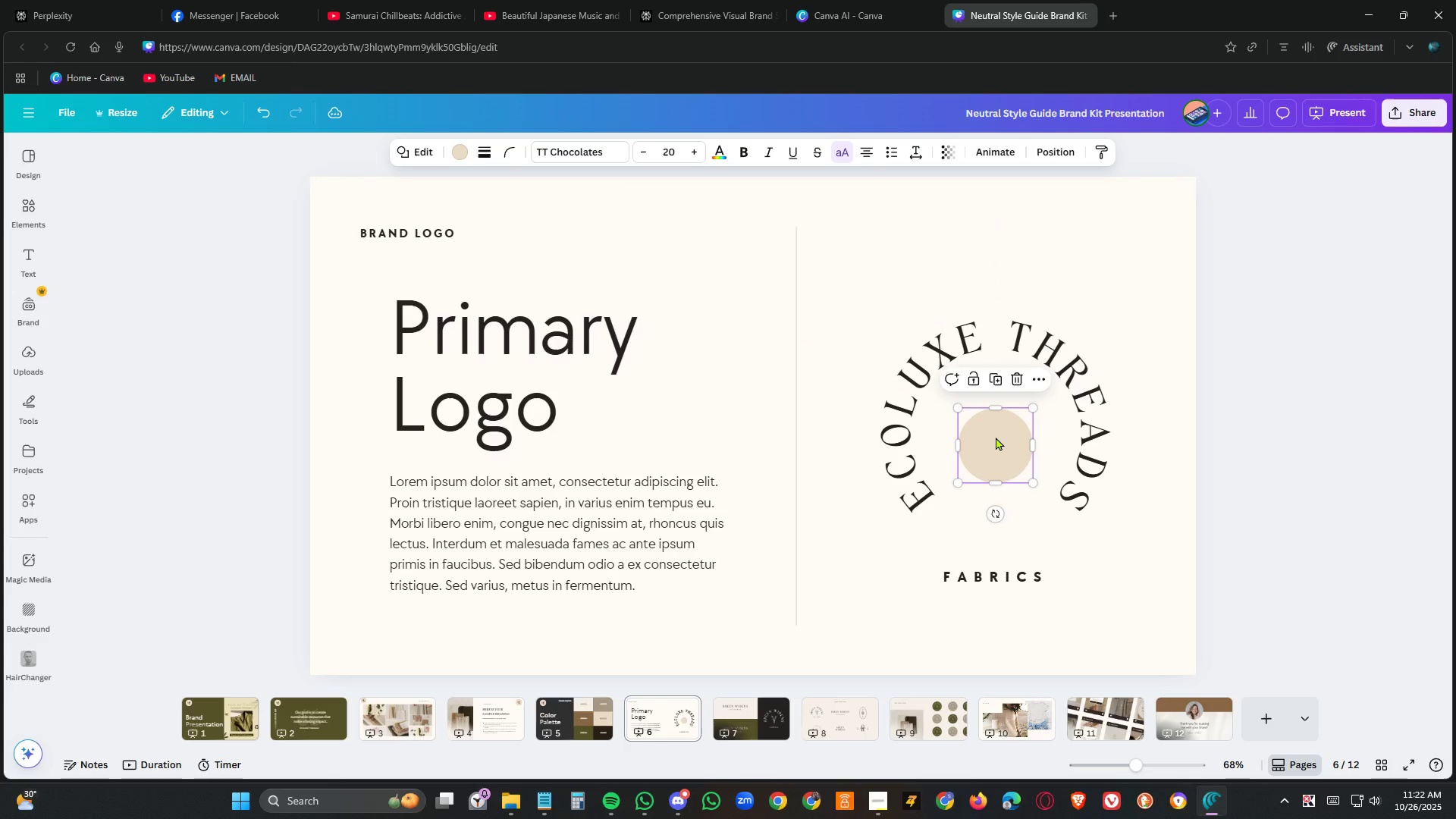 
left_click_drag(start_coordinate=[996, 437], to_coordinate=[996, 425])
 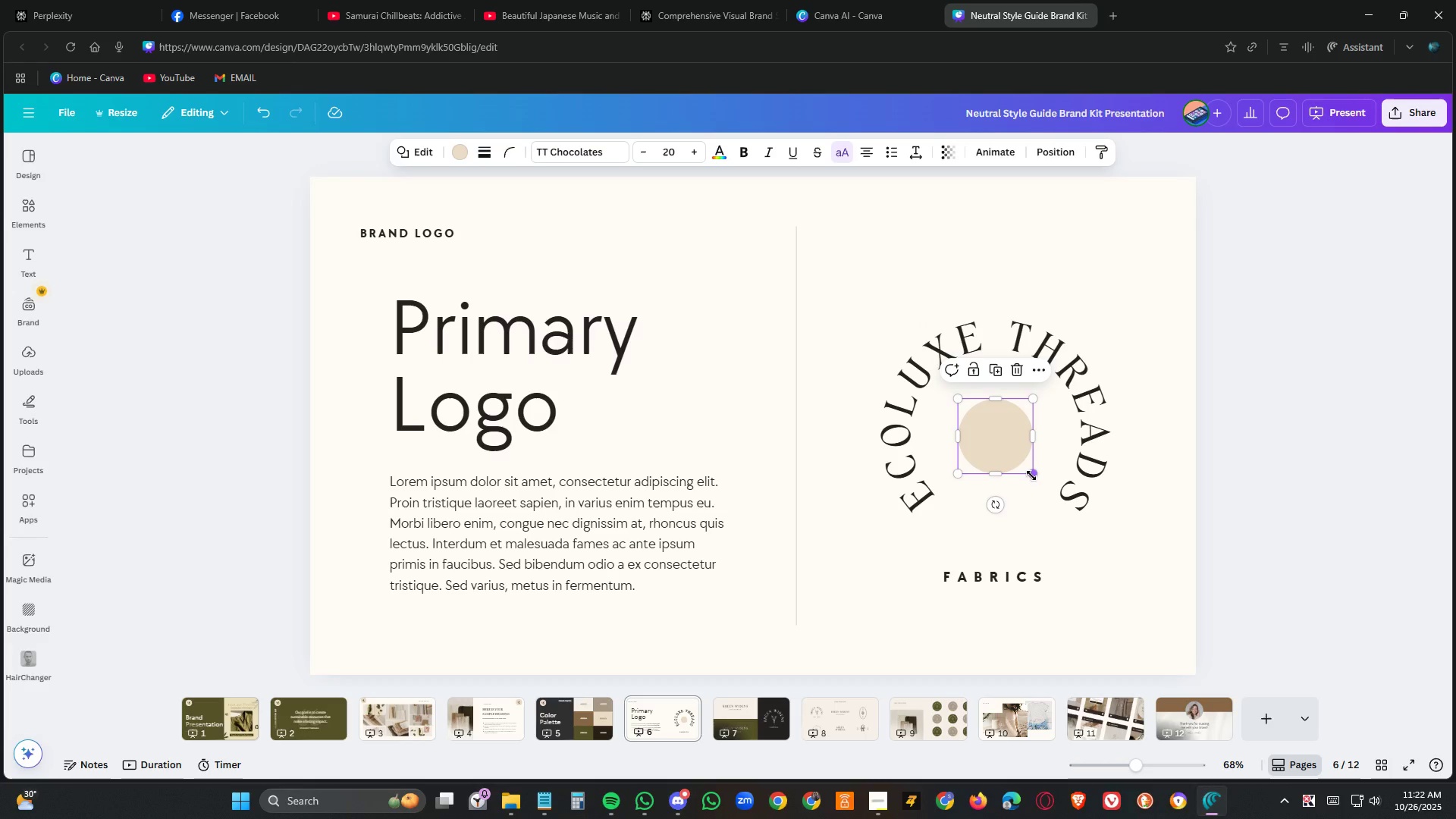 
left_click_drag(start_coordinate=[1031, 475], to_coordinate=[1050, 512])
 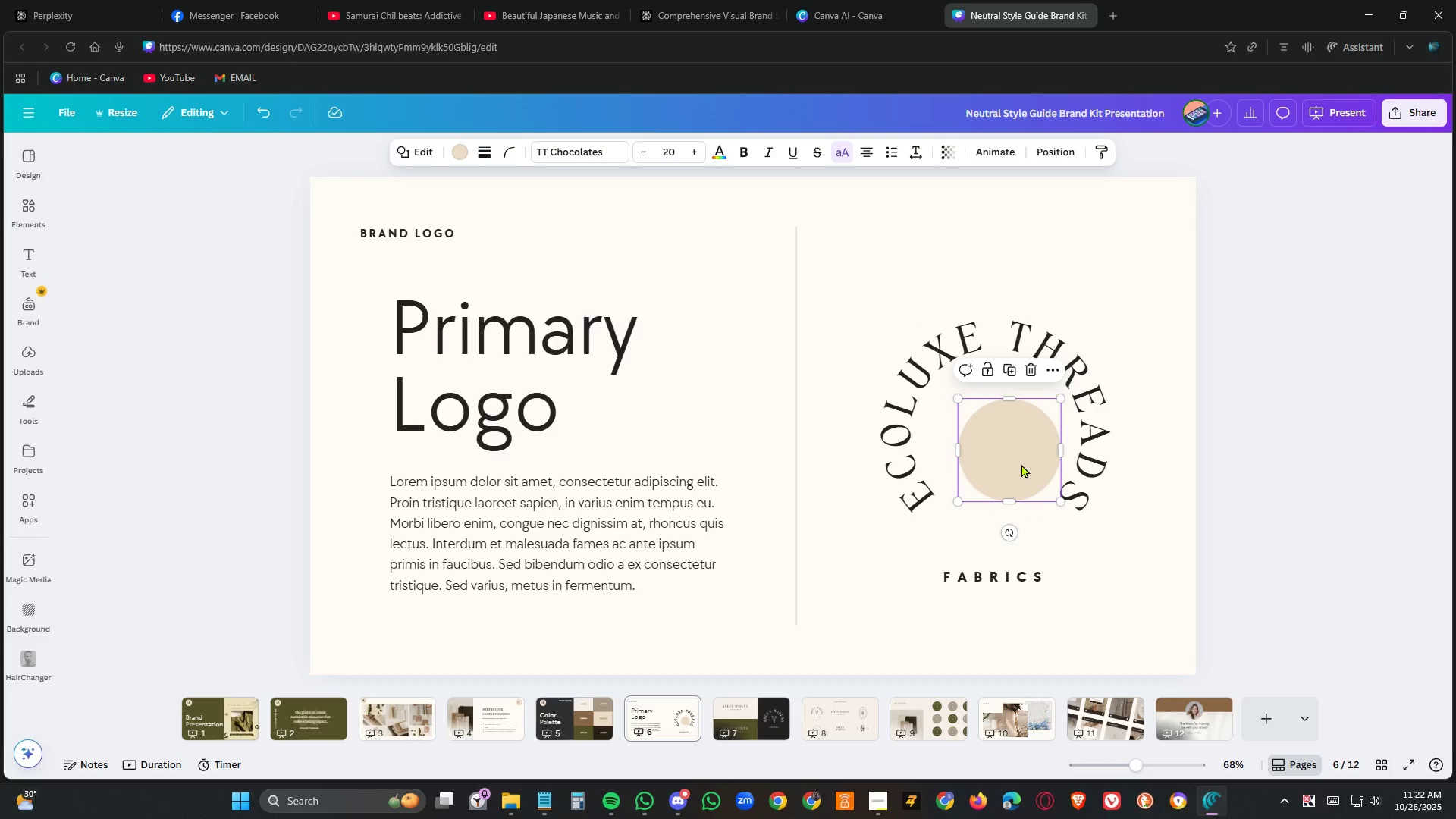 
left_click_drag(start_coordinate=[1021, 464], to_coordinate=[1009, 446])
 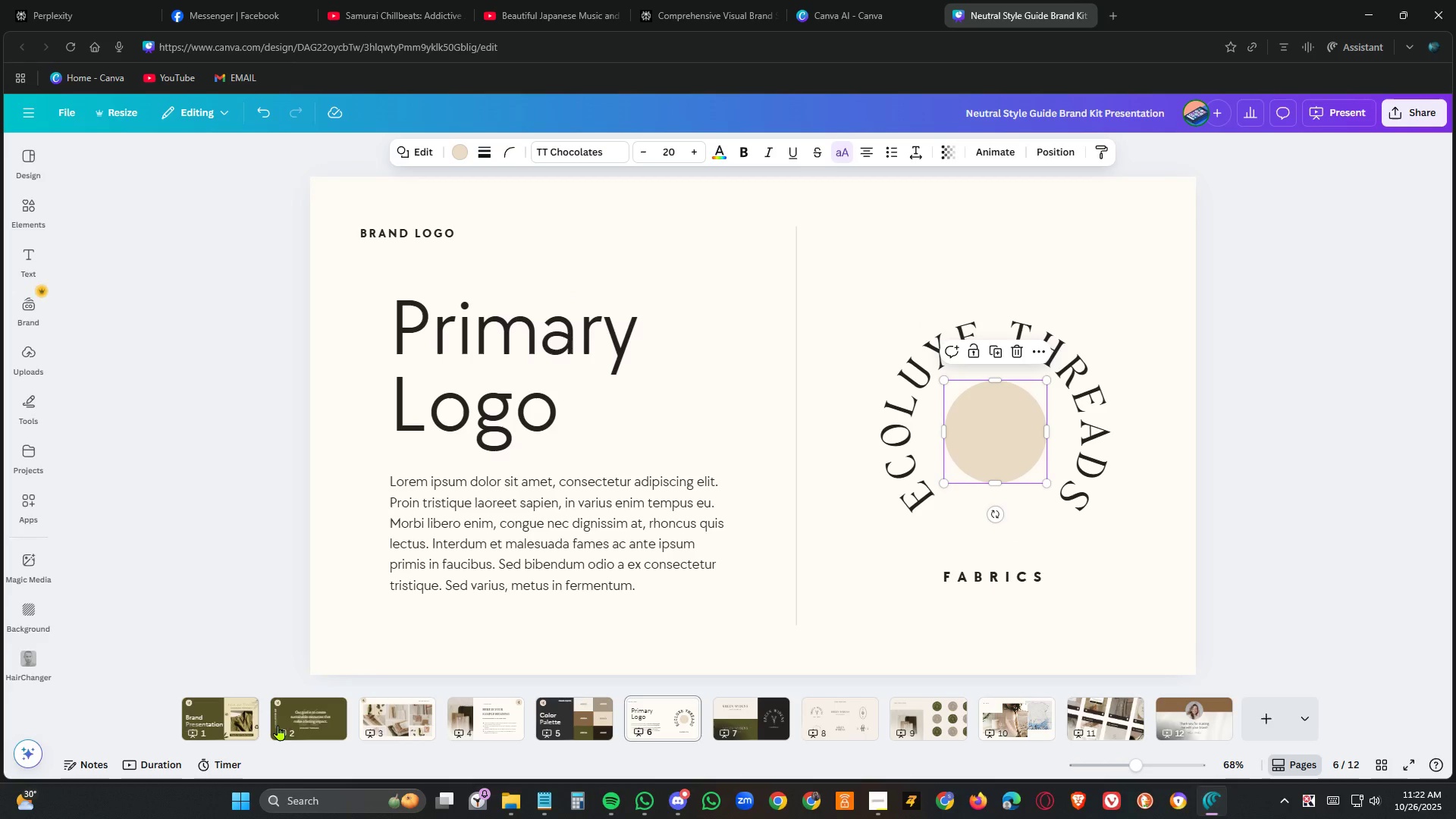 
left_click([293, 713])
 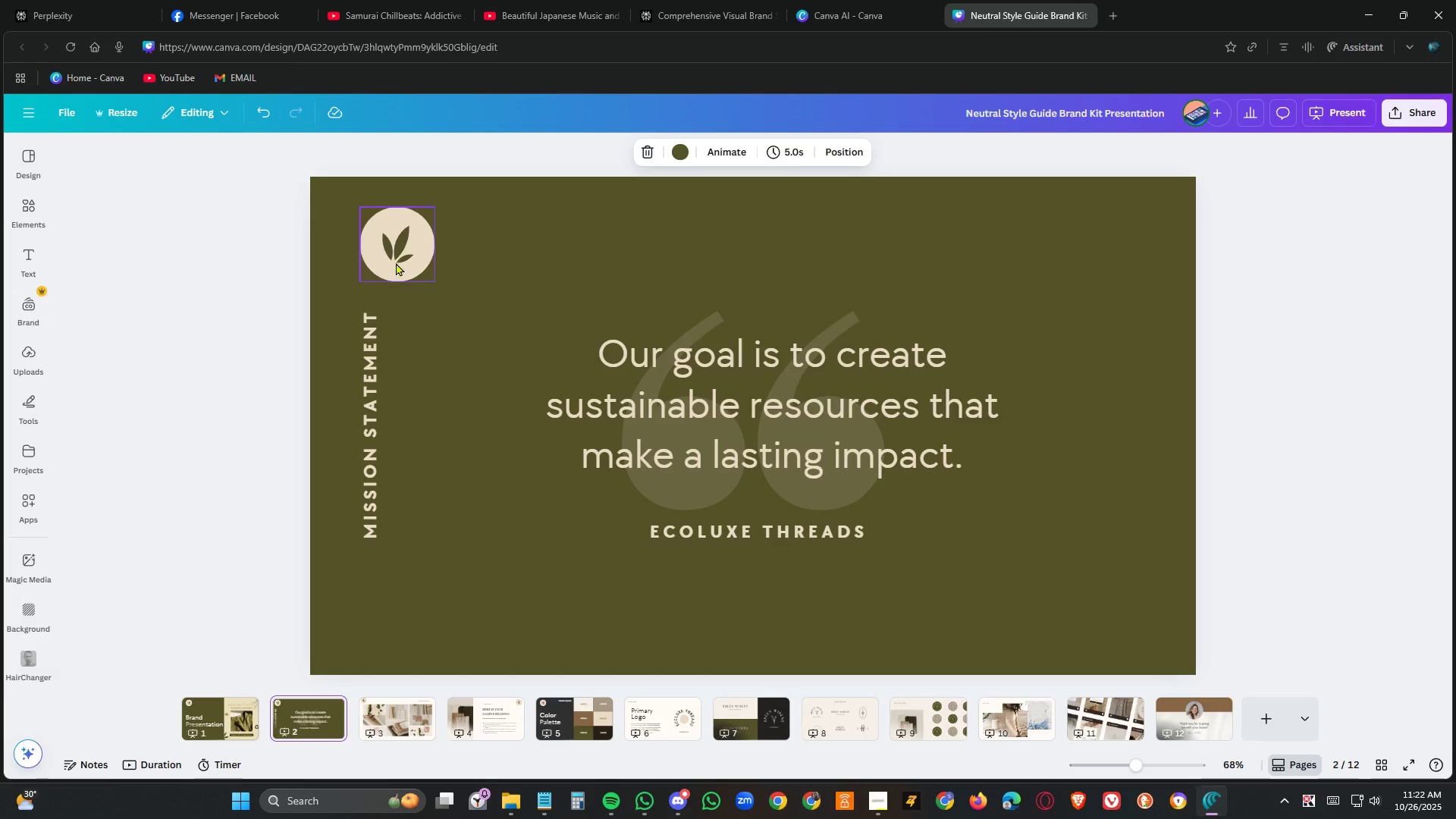 
left_click([397, 260])
 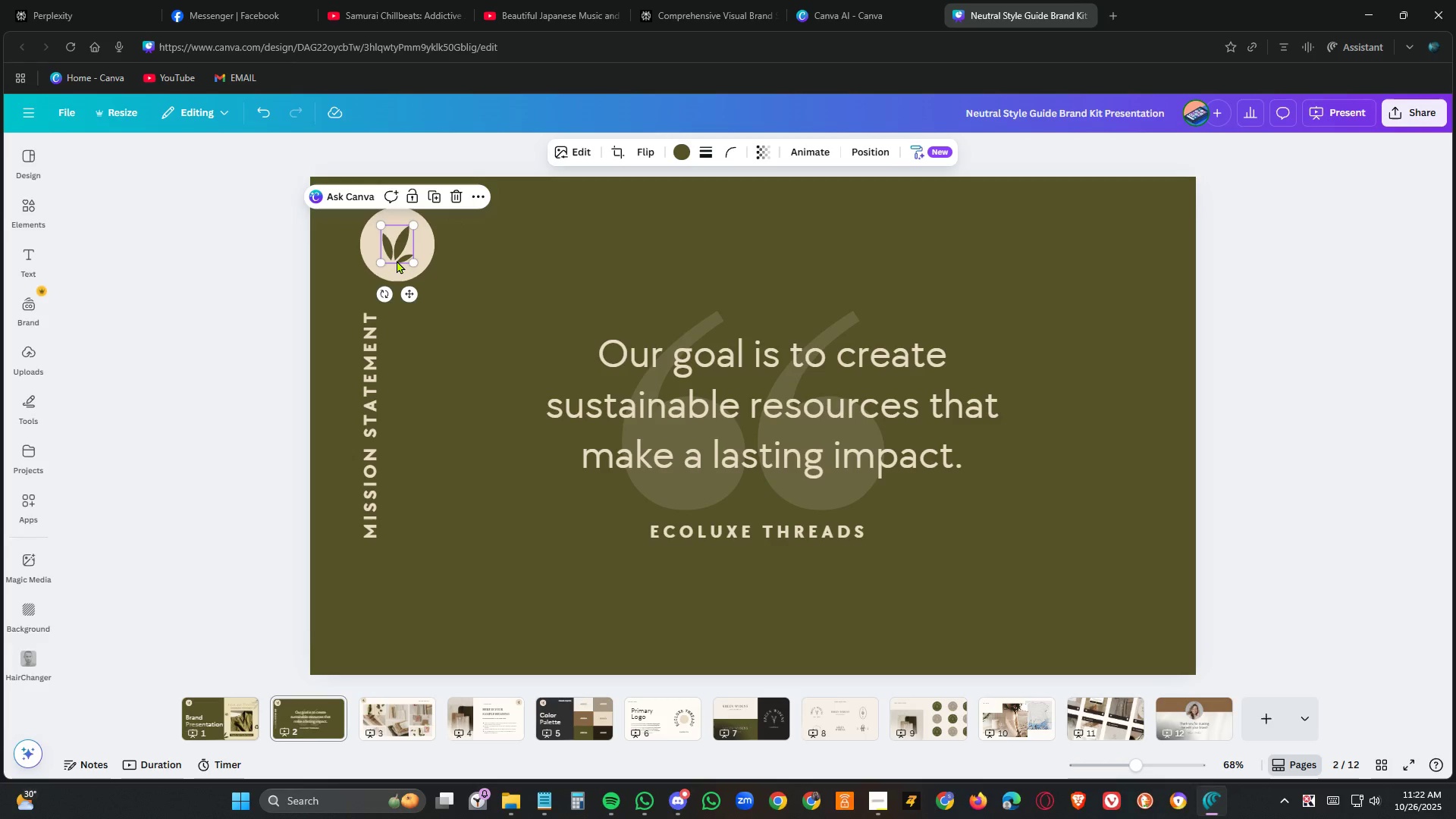 
key(Control+C)
 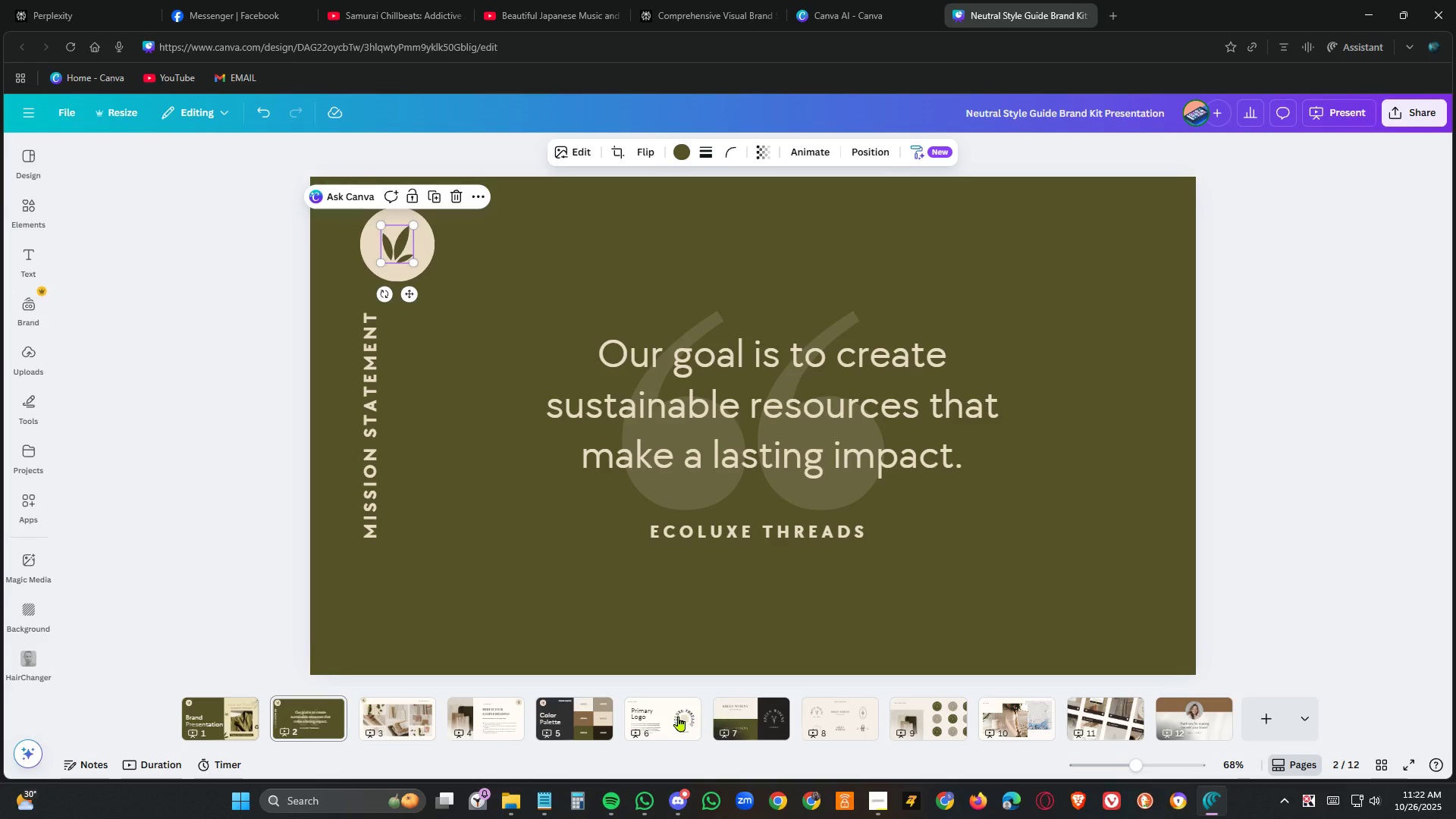 
left_click([678, 716])
 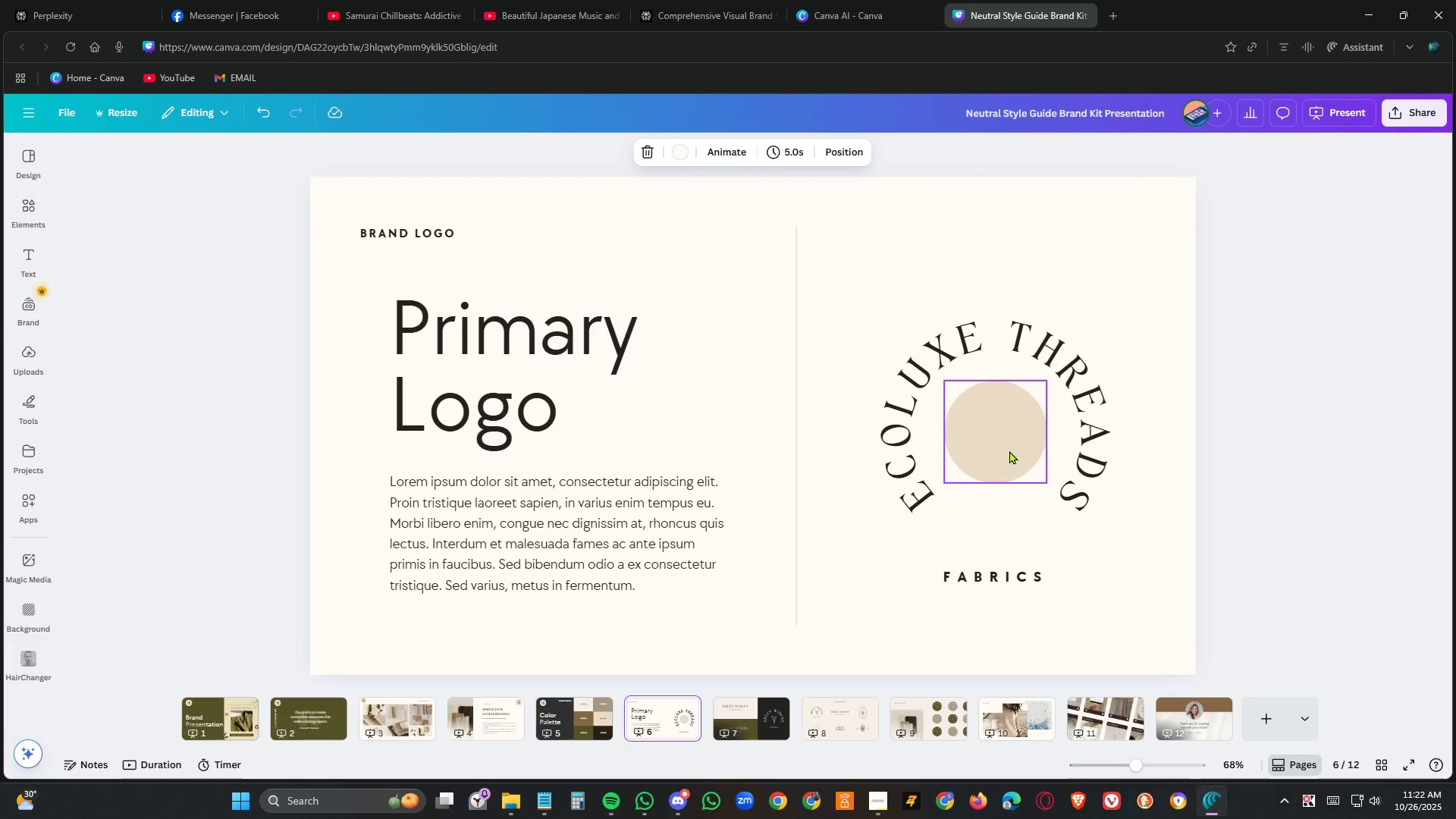 
left_click([1009, 450])
 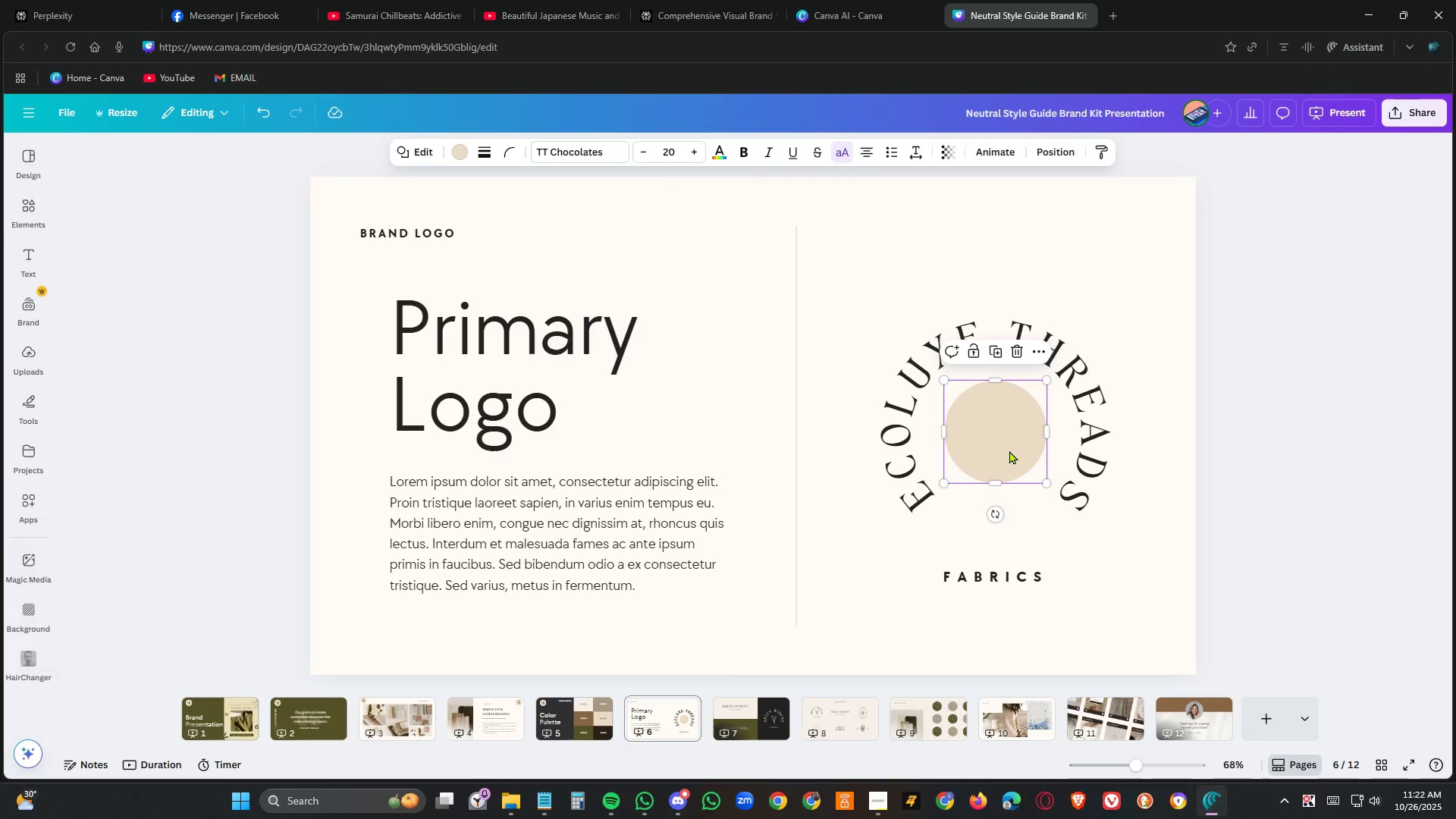 
key(Control+V)
 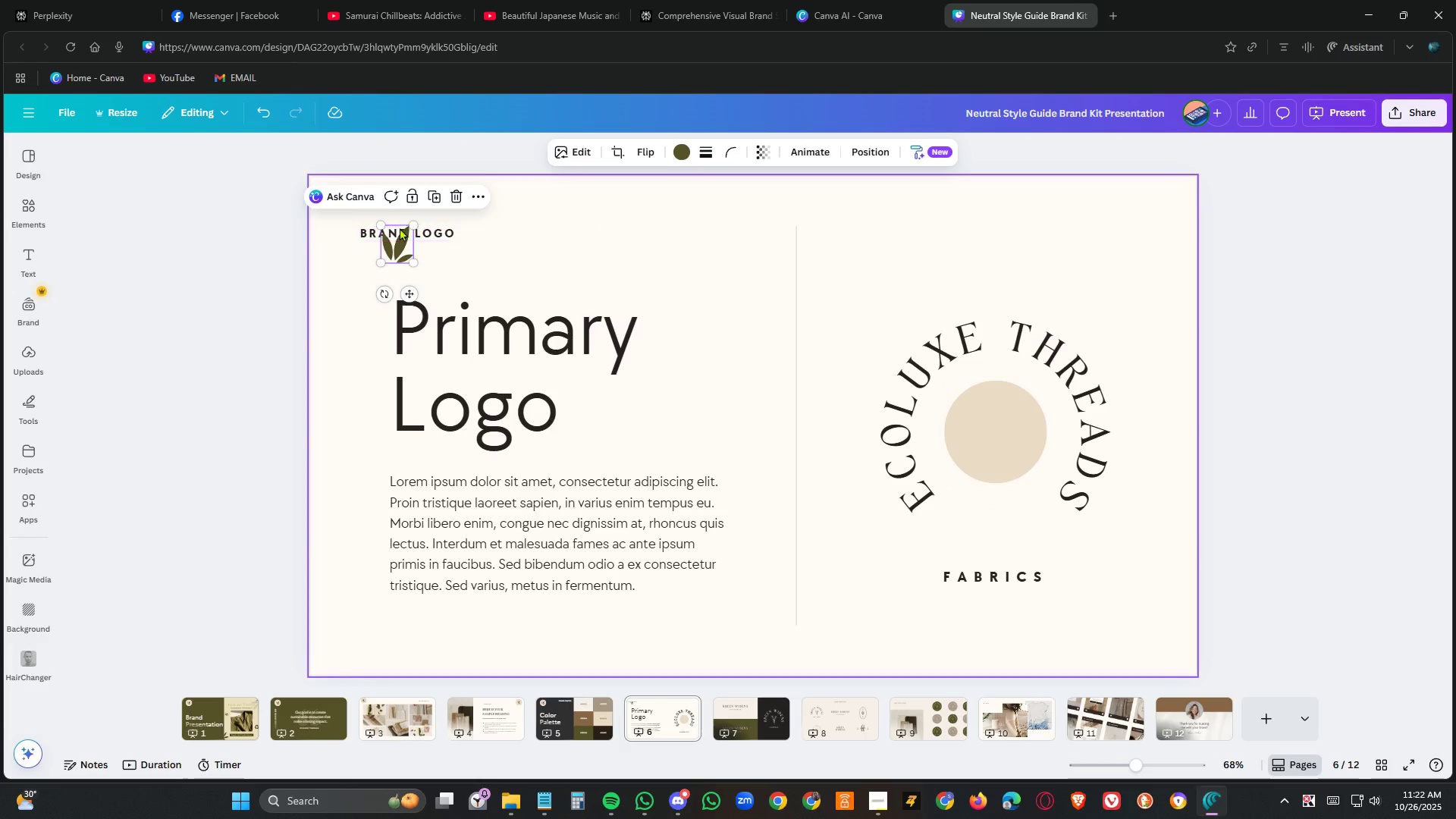 
left_click_drag(start_coordinate=[402, 246], to_coordinate=[1000, 432])
 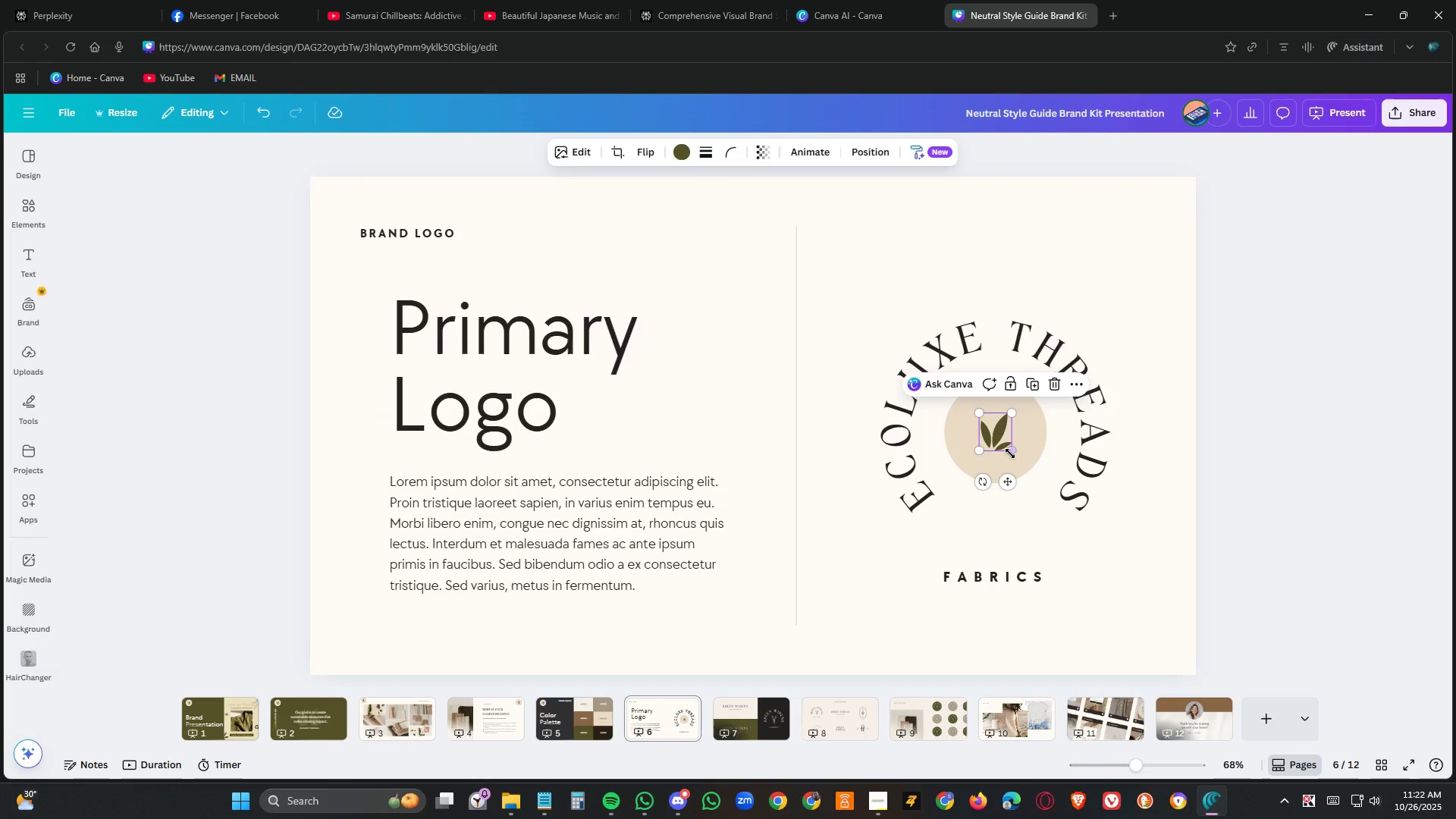 
left_click_drag(start_coordinate=[1010, 452], to_coordinate=[1026, 465])
 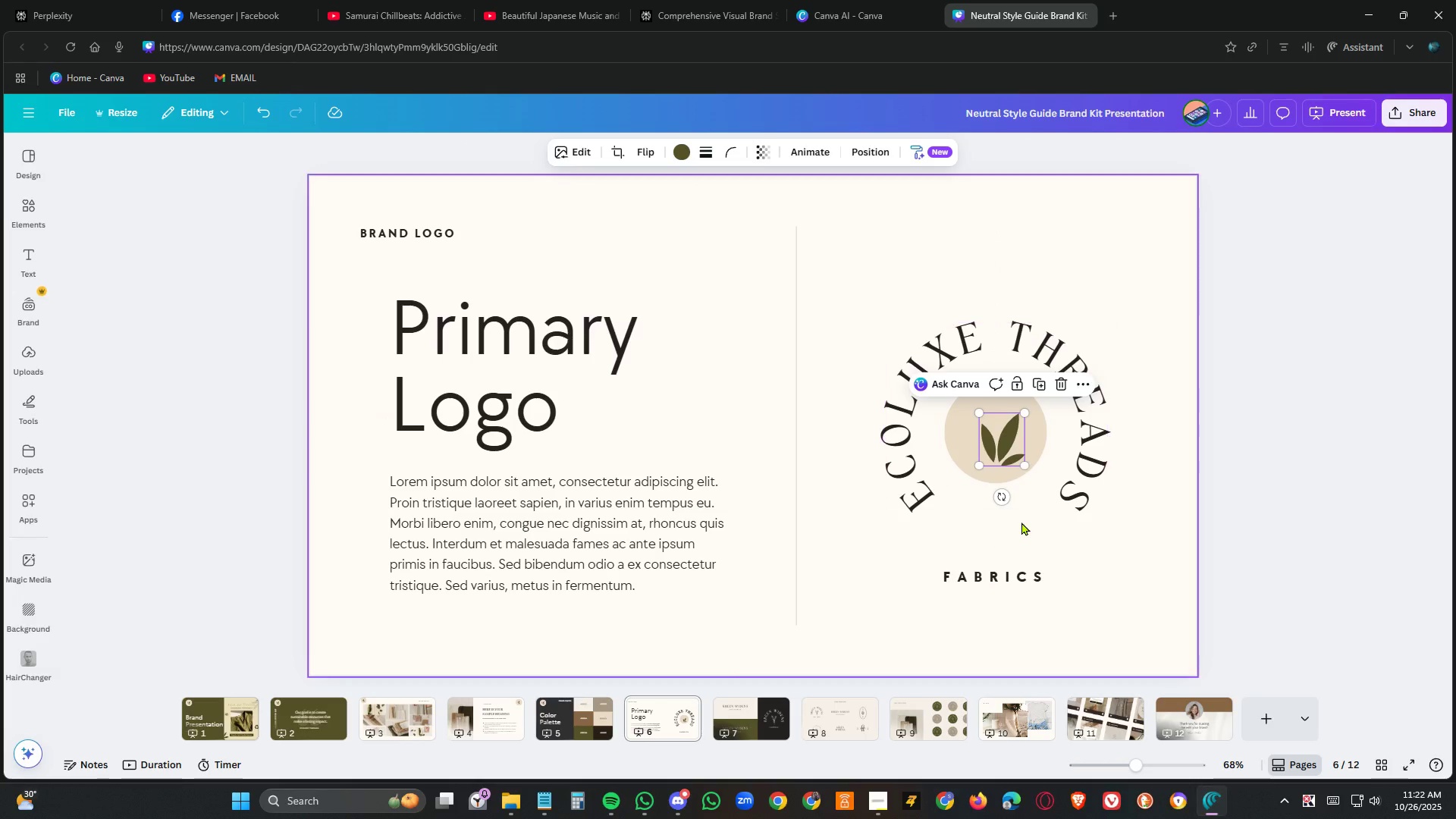 
left_click([1021, 522])
 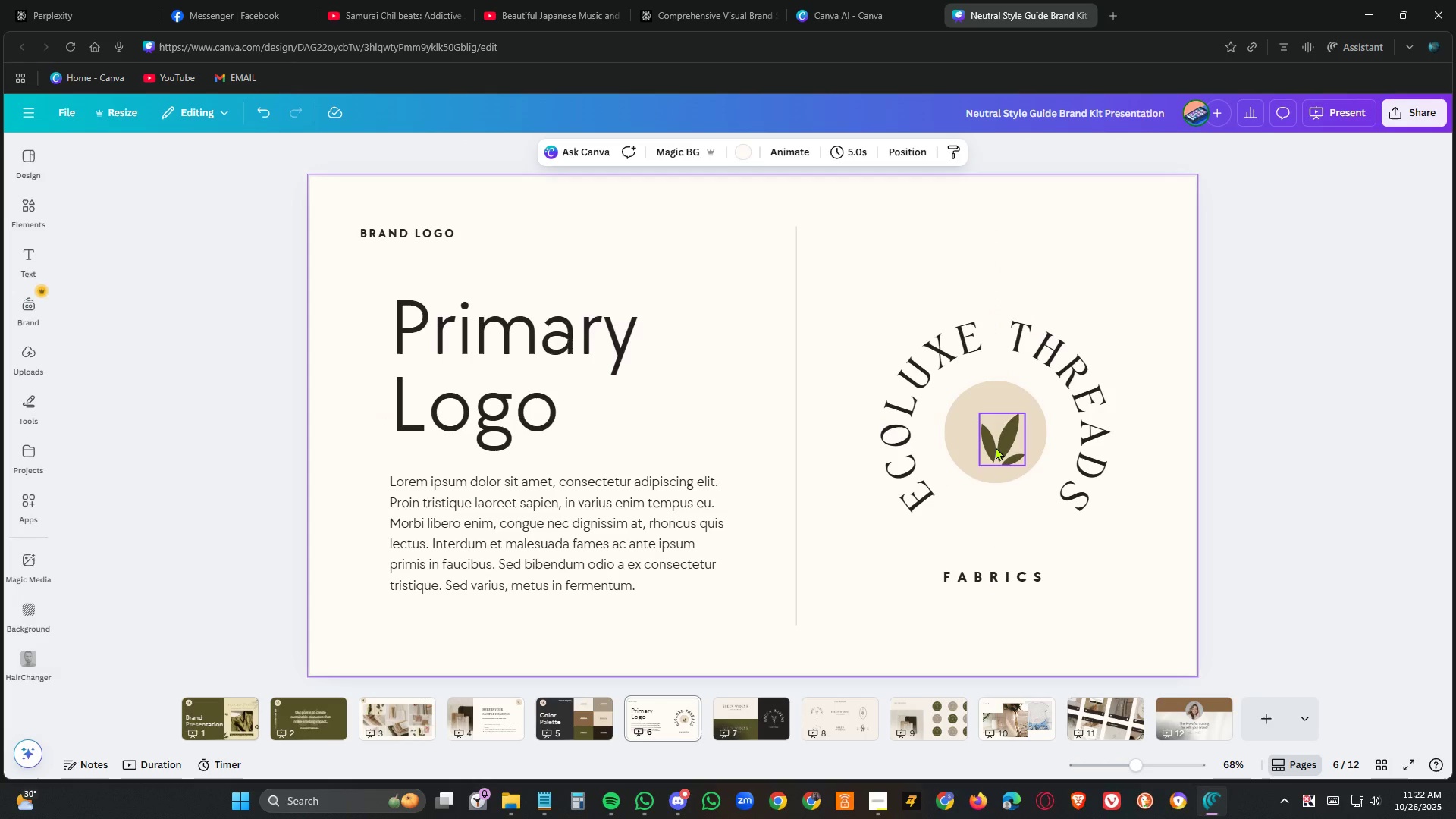 
left_click_drag(start_coordinate=[996, 447], to_coordinate=[992, 435])
 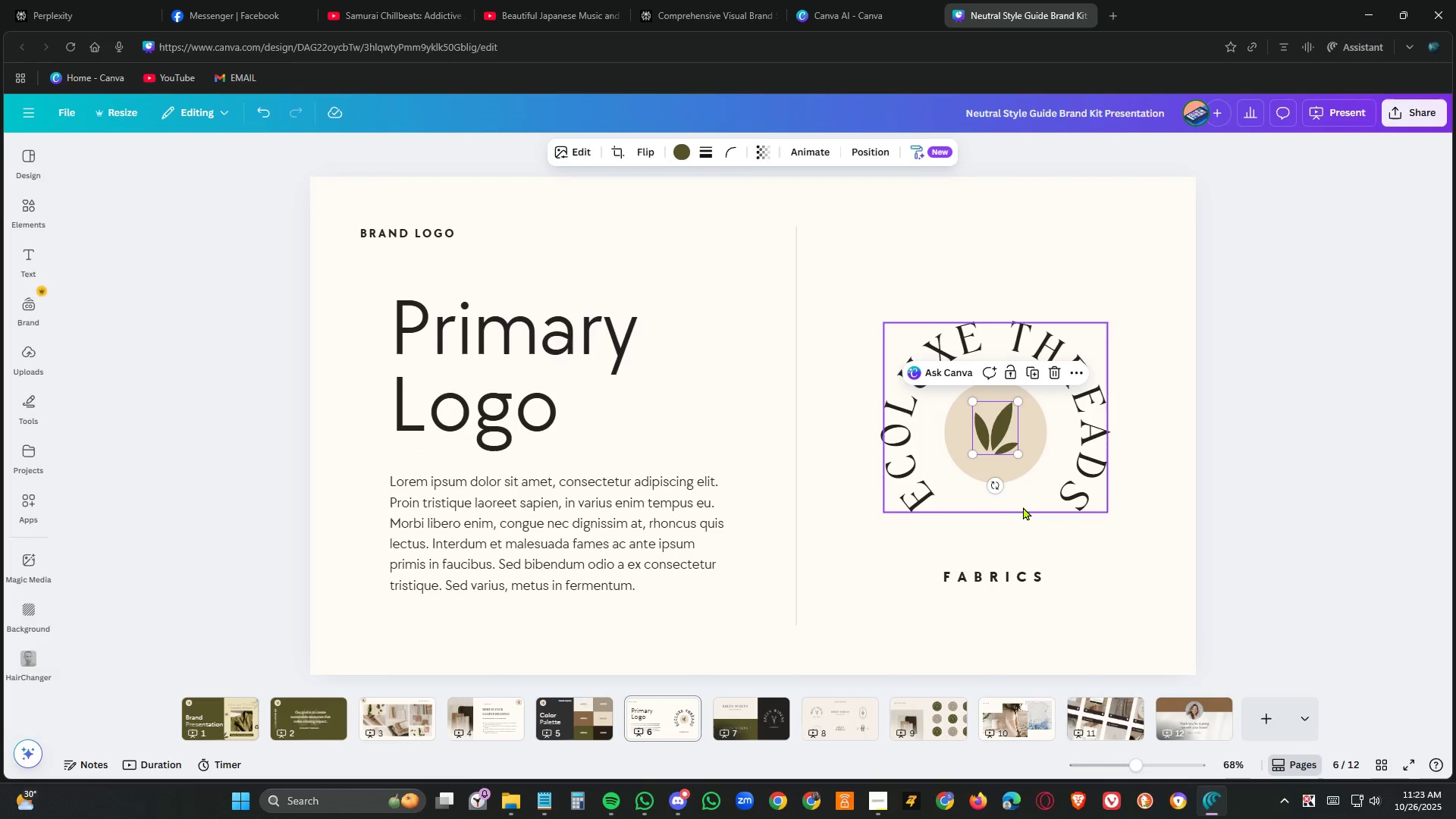 
left_click([1023, 507])
 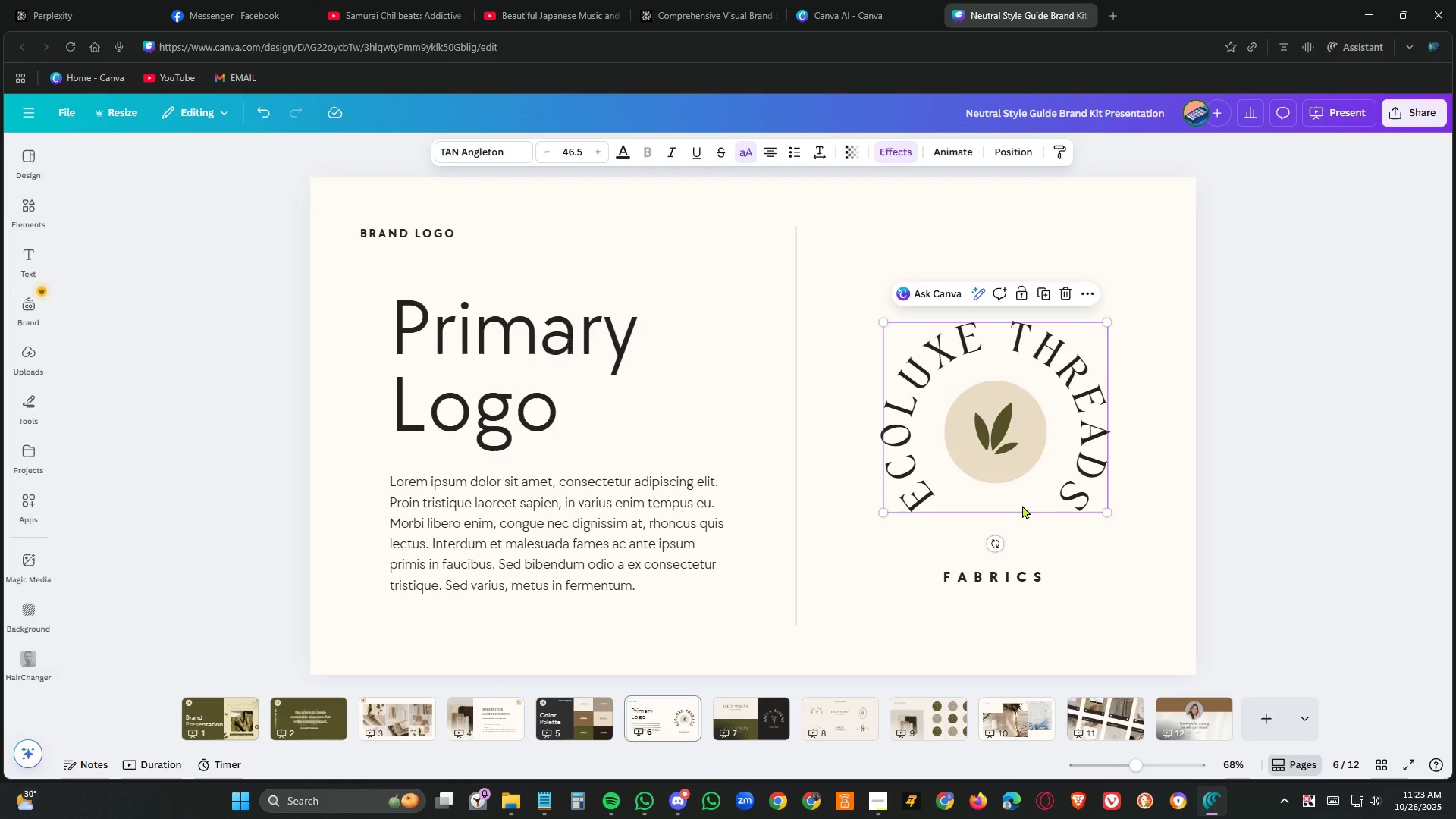 
left_click_drag(start_coordinate=[1110, 512], to_coordinate=[1145, 521])
 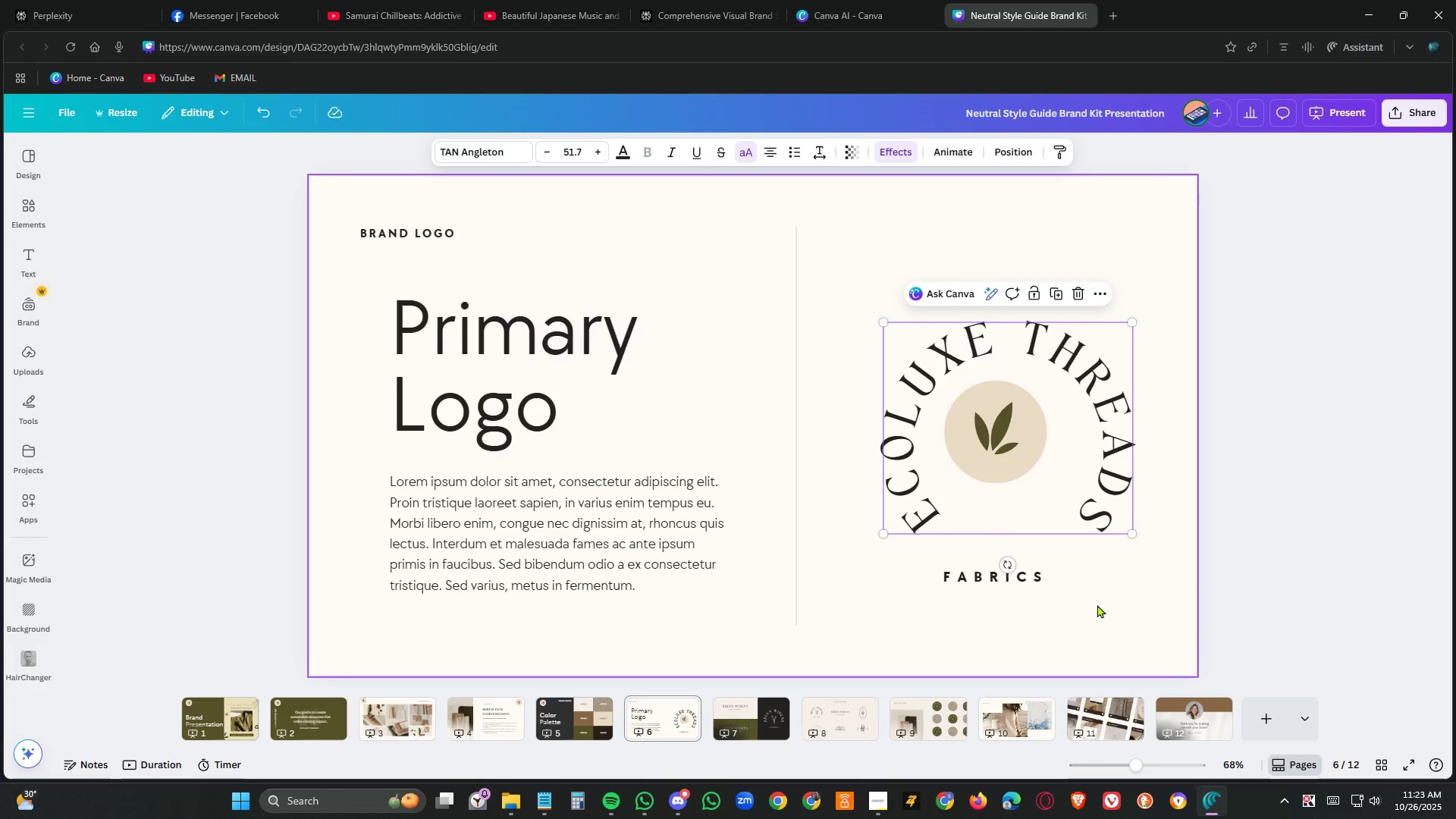 
left_click([1097, 604])
 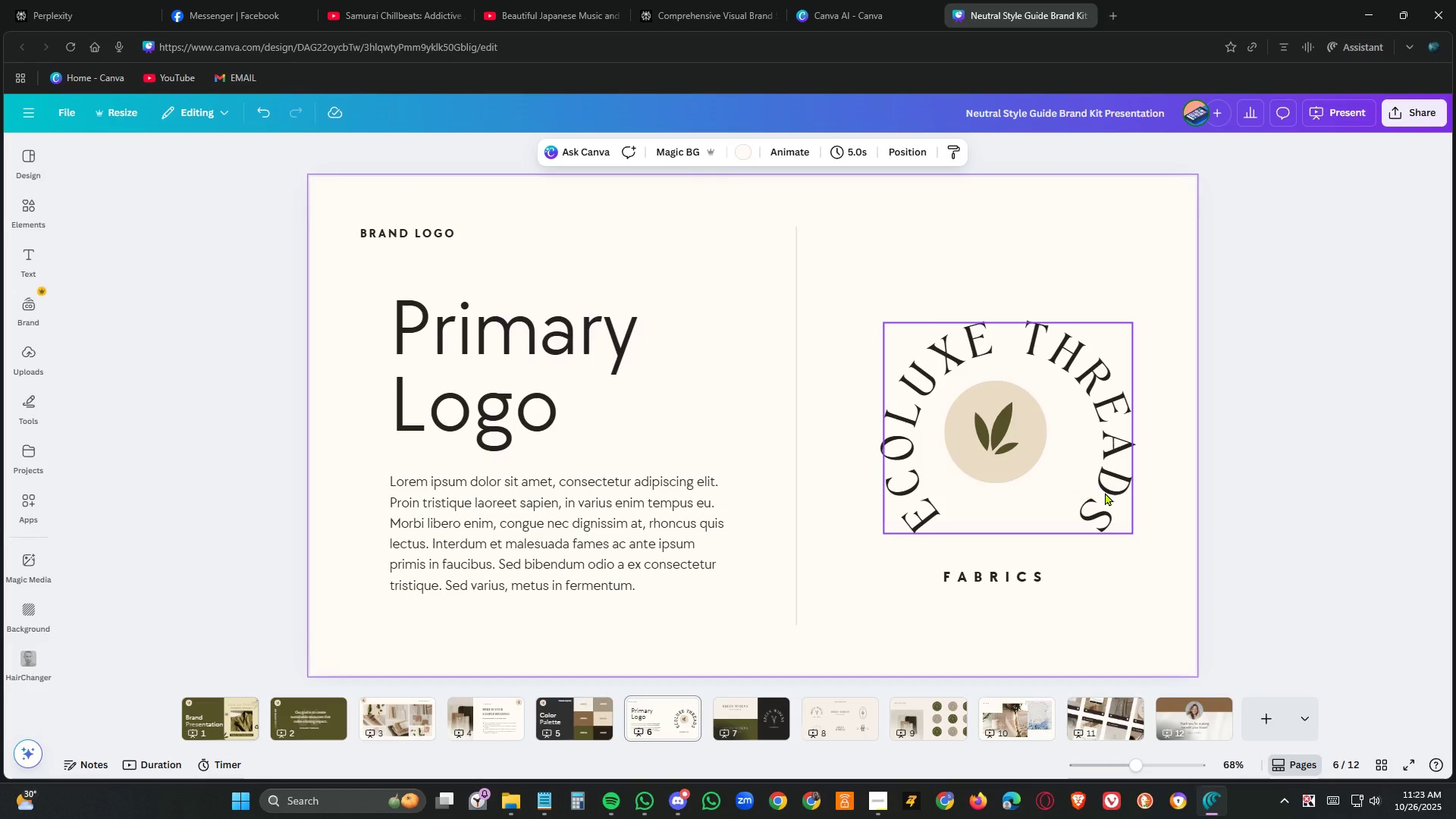 
left_click_drag(start_coordinate=[1106, 492], to_coordinate=[1091, 488])
 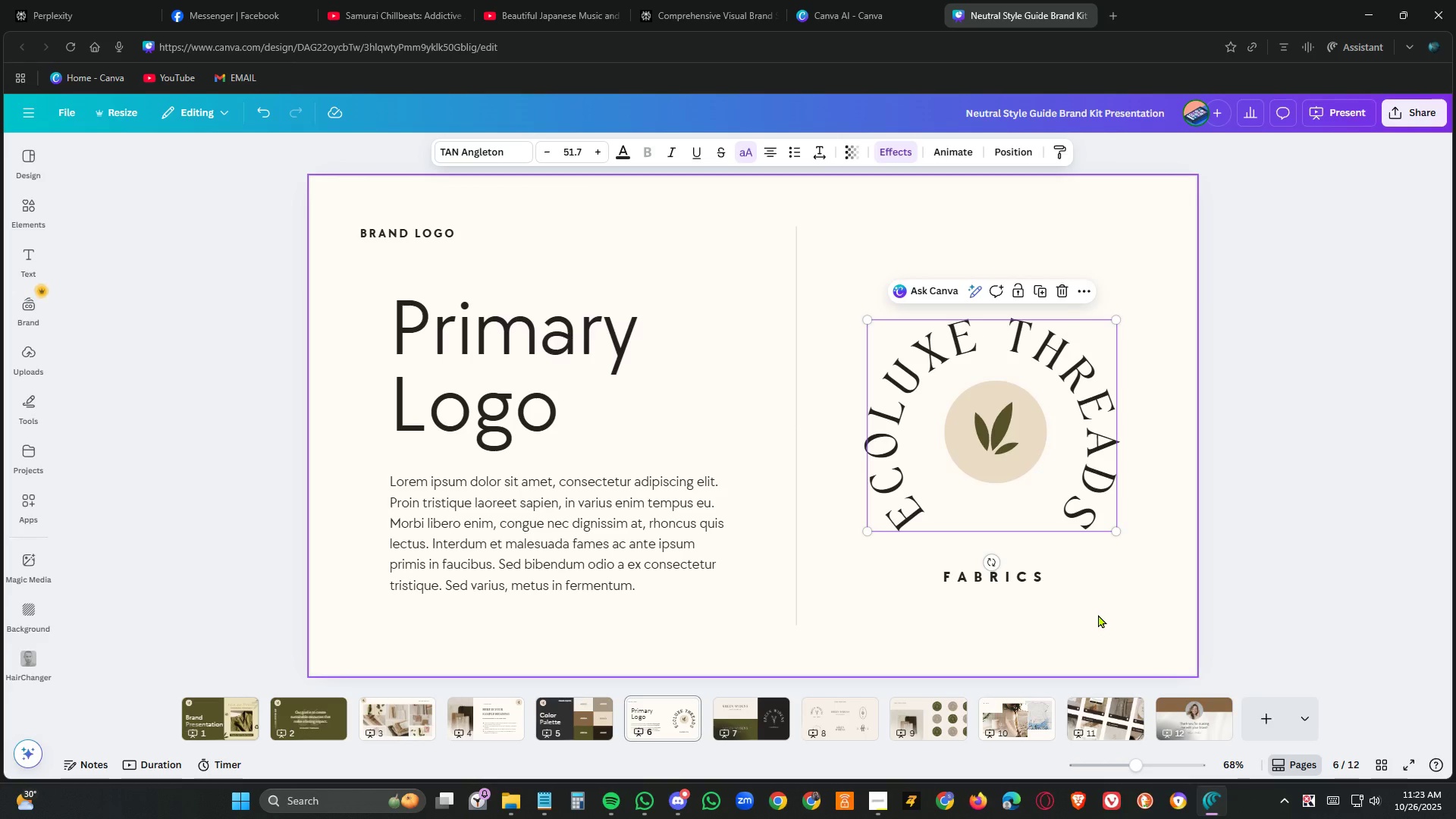 
left_click([1098, 614])
 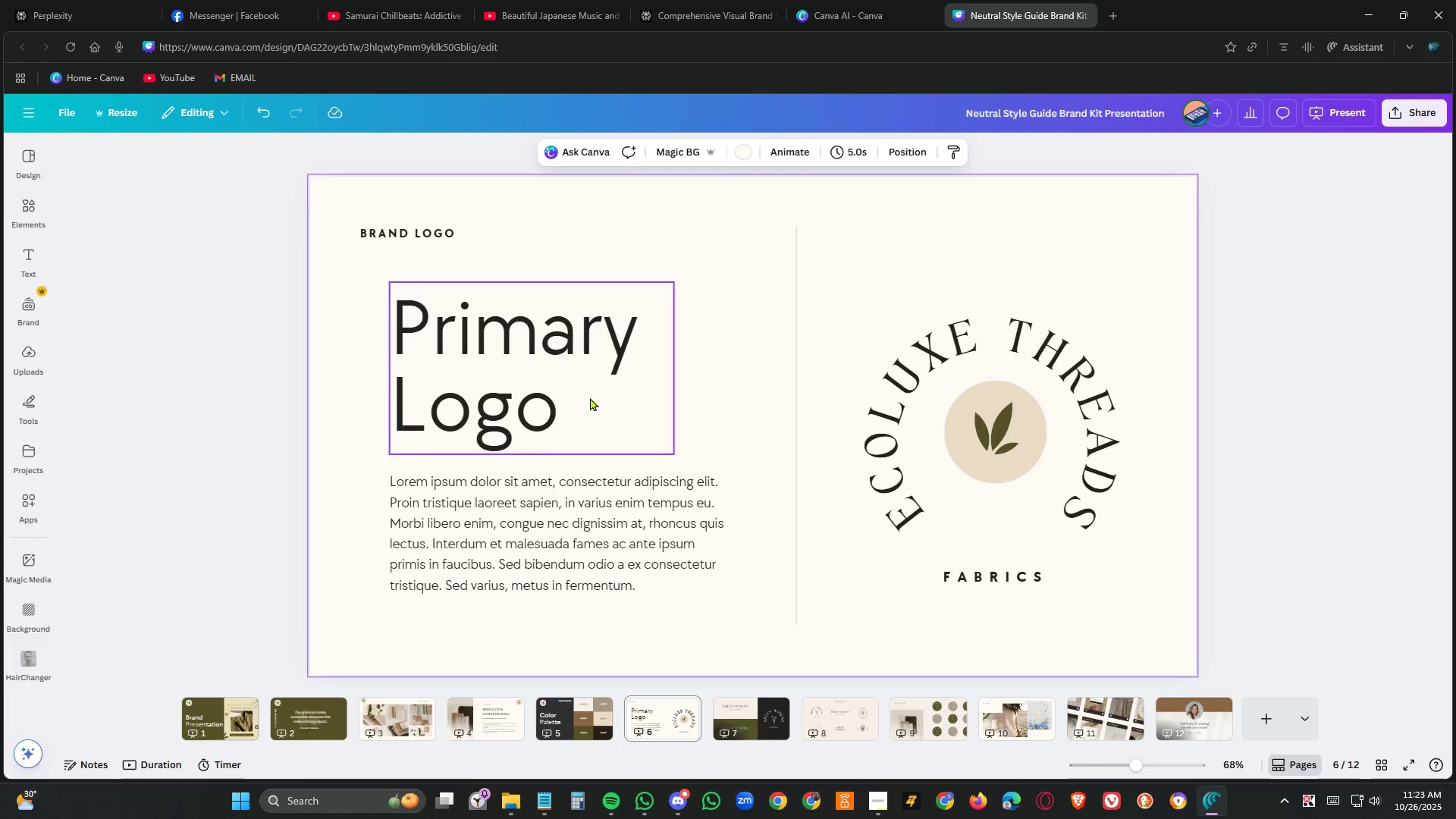 
left_click([513, 17])
 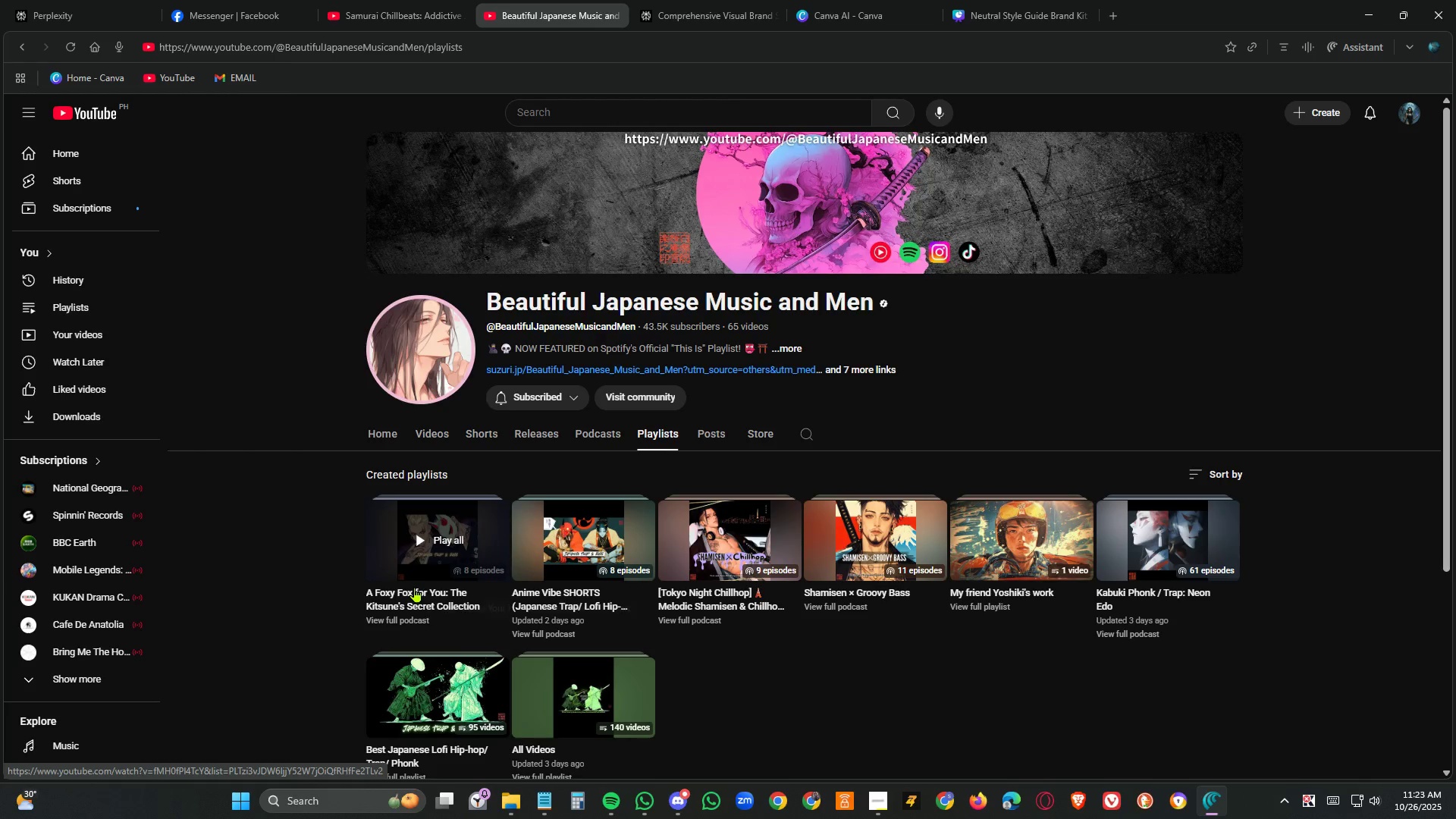 
left_click([415, 587])
 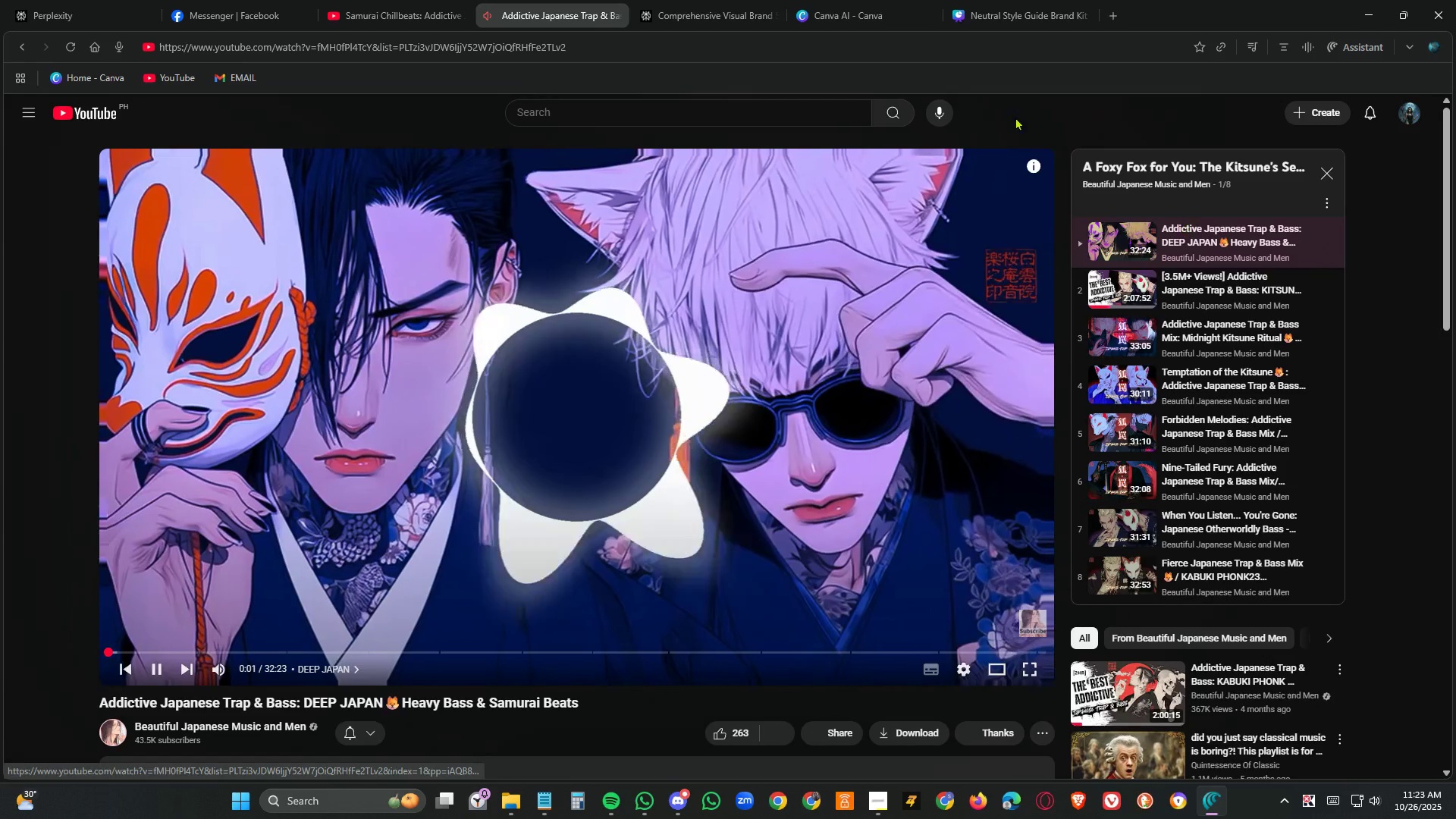 
left_click([436, 5])
 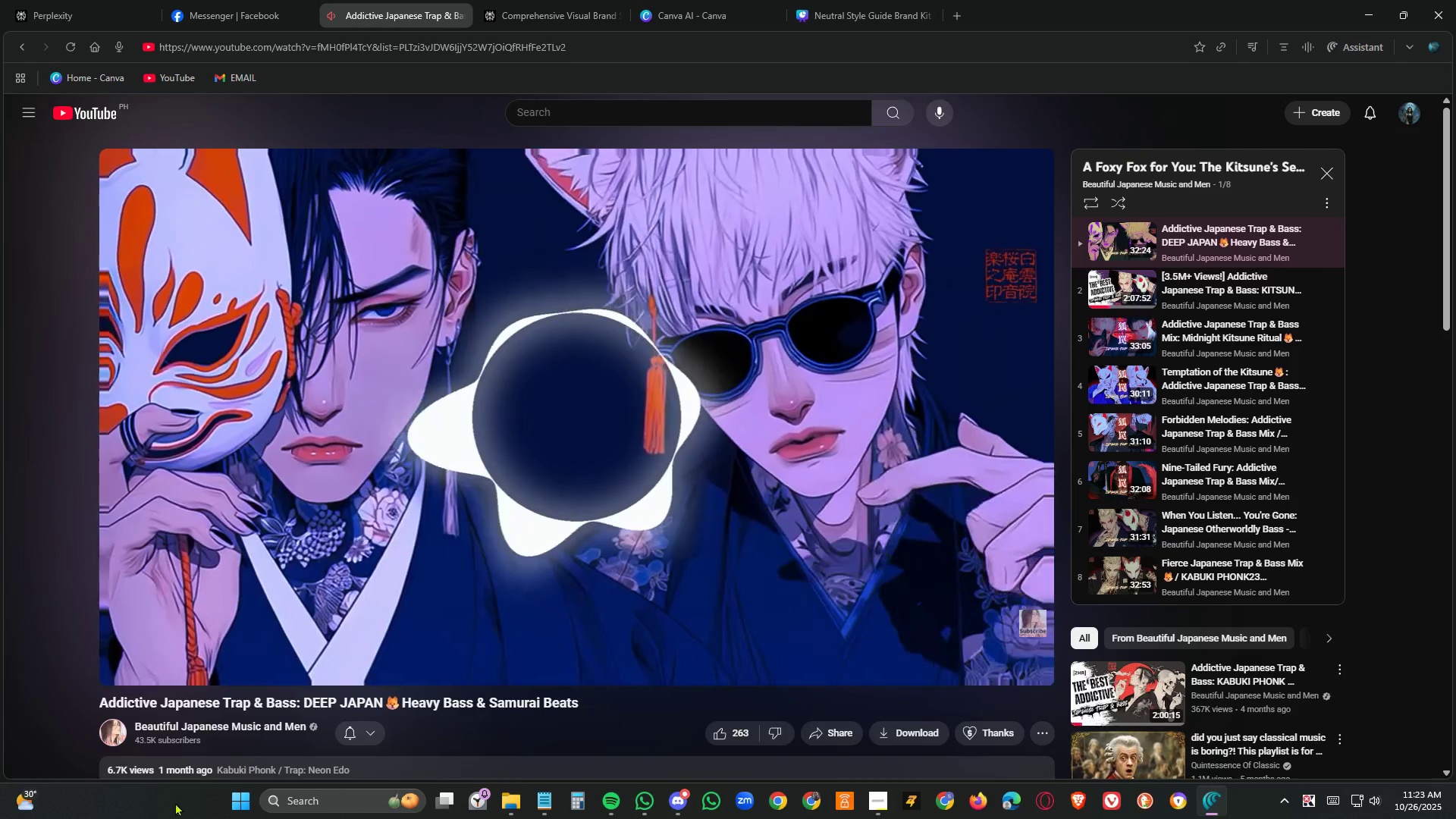 
wait(6.22)
 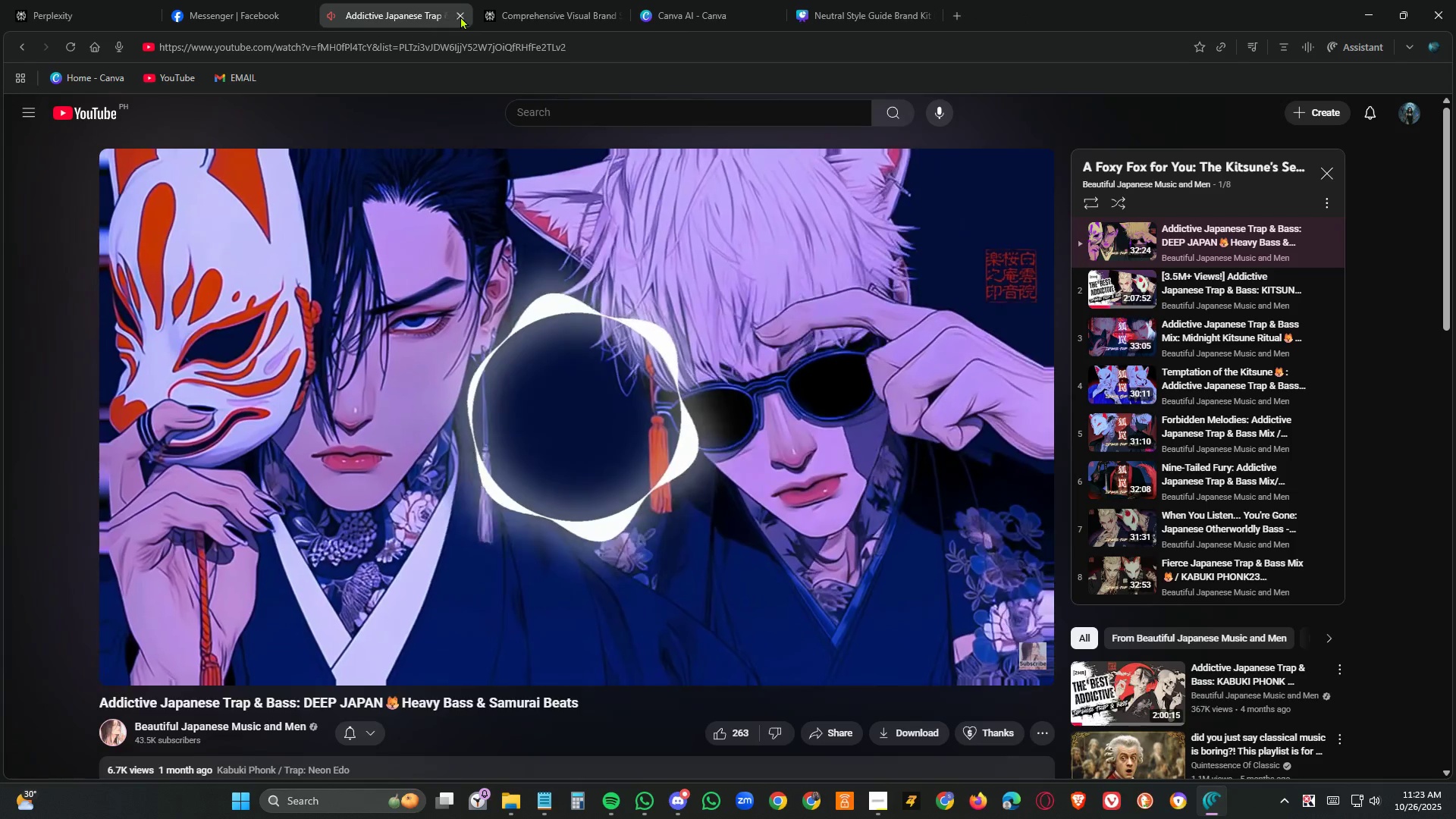 
left_click_drag(start_coordinate=[266, 671], to_coordinate=[261, 672])
 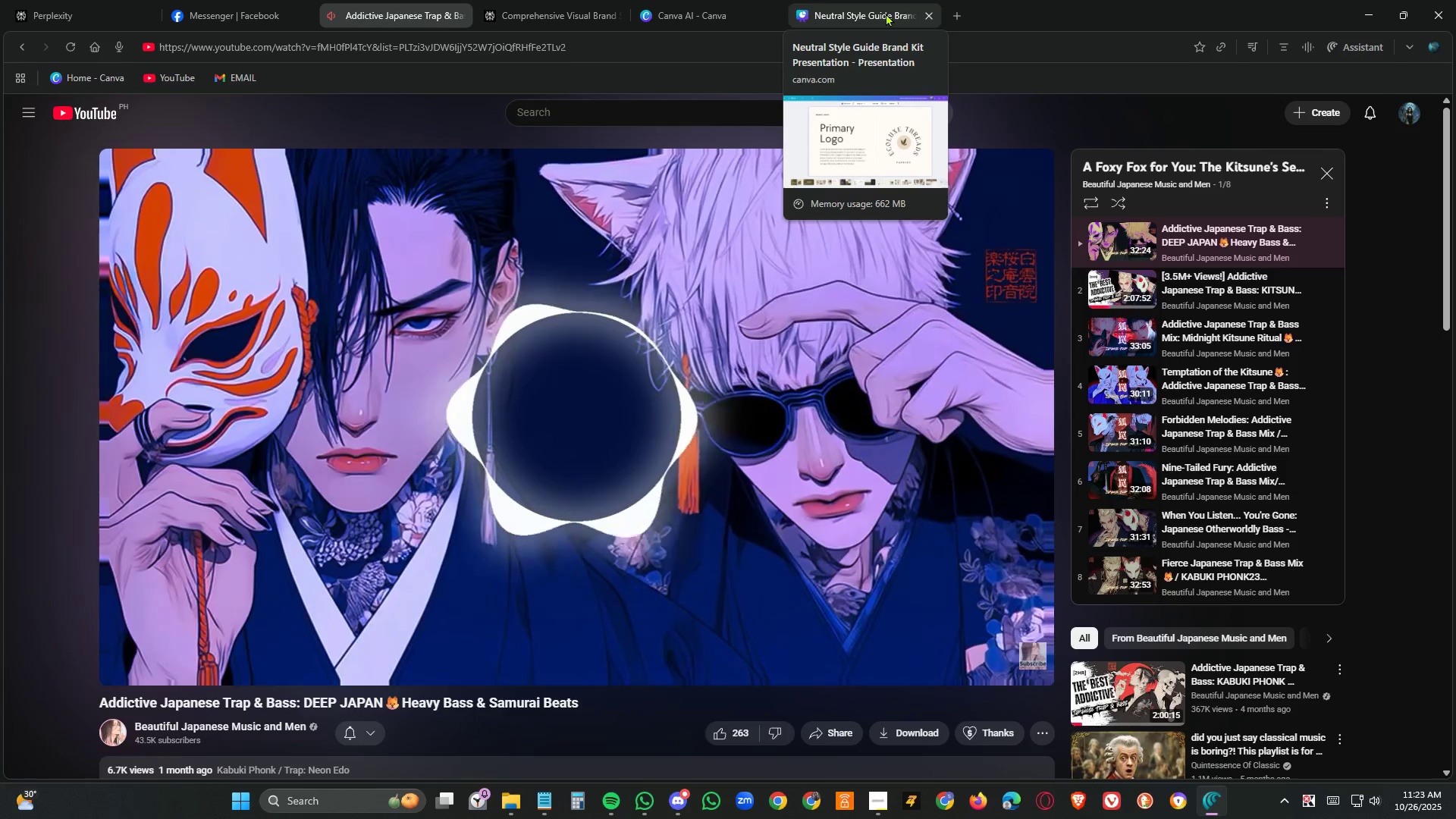 
left_click([886, 13])
 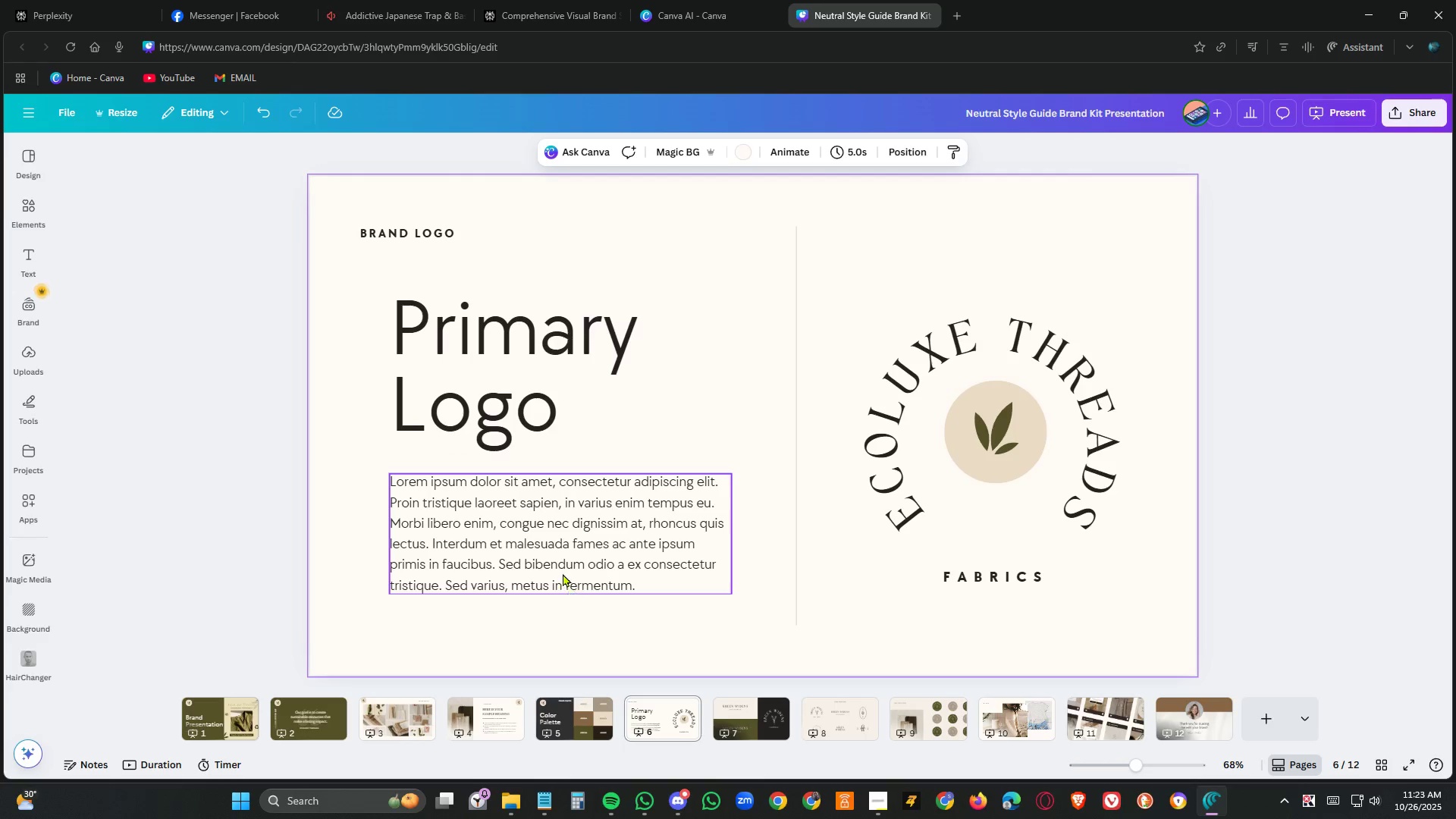 
wait(5.82)
 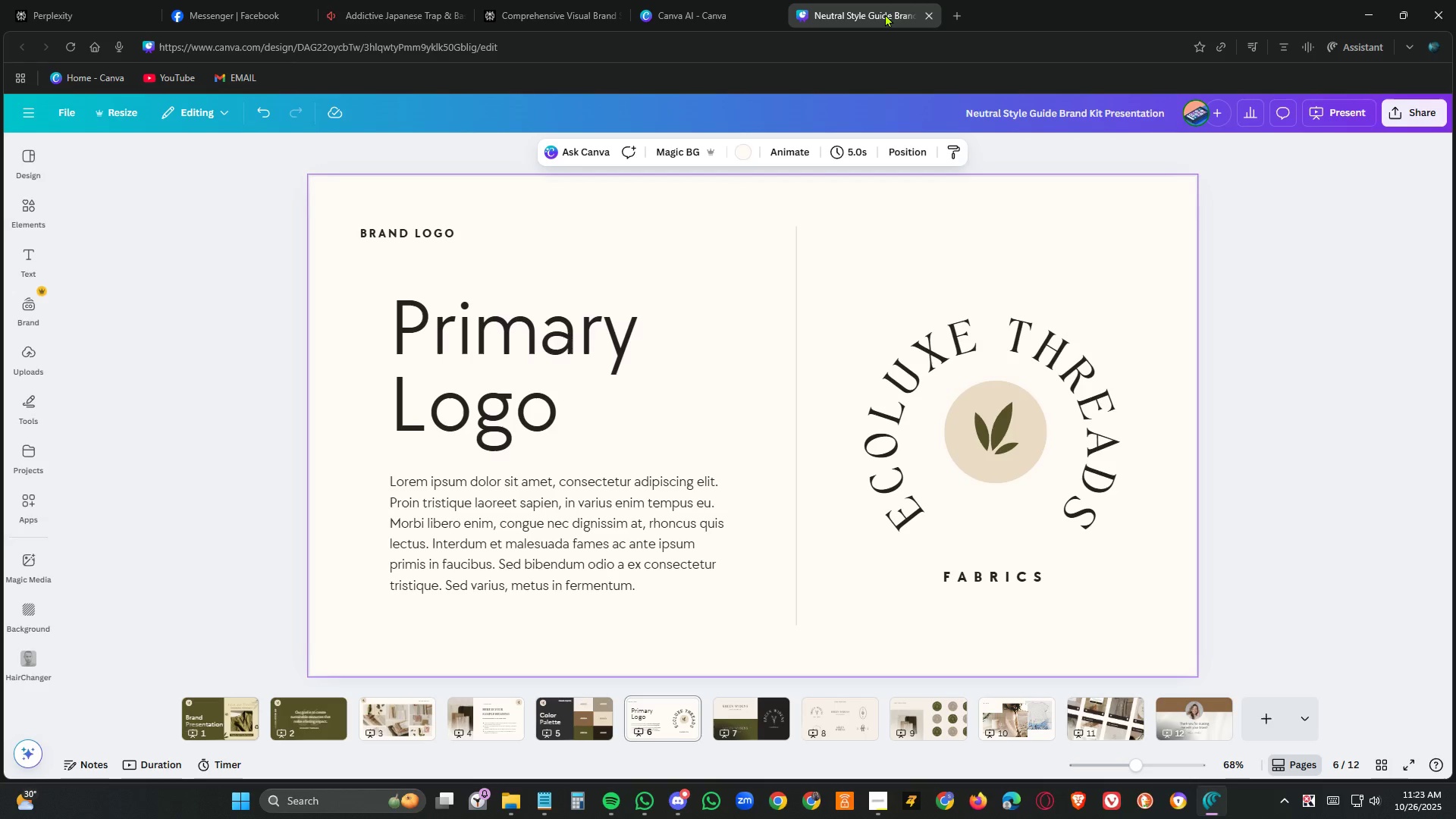 
left_click([560, 14])
 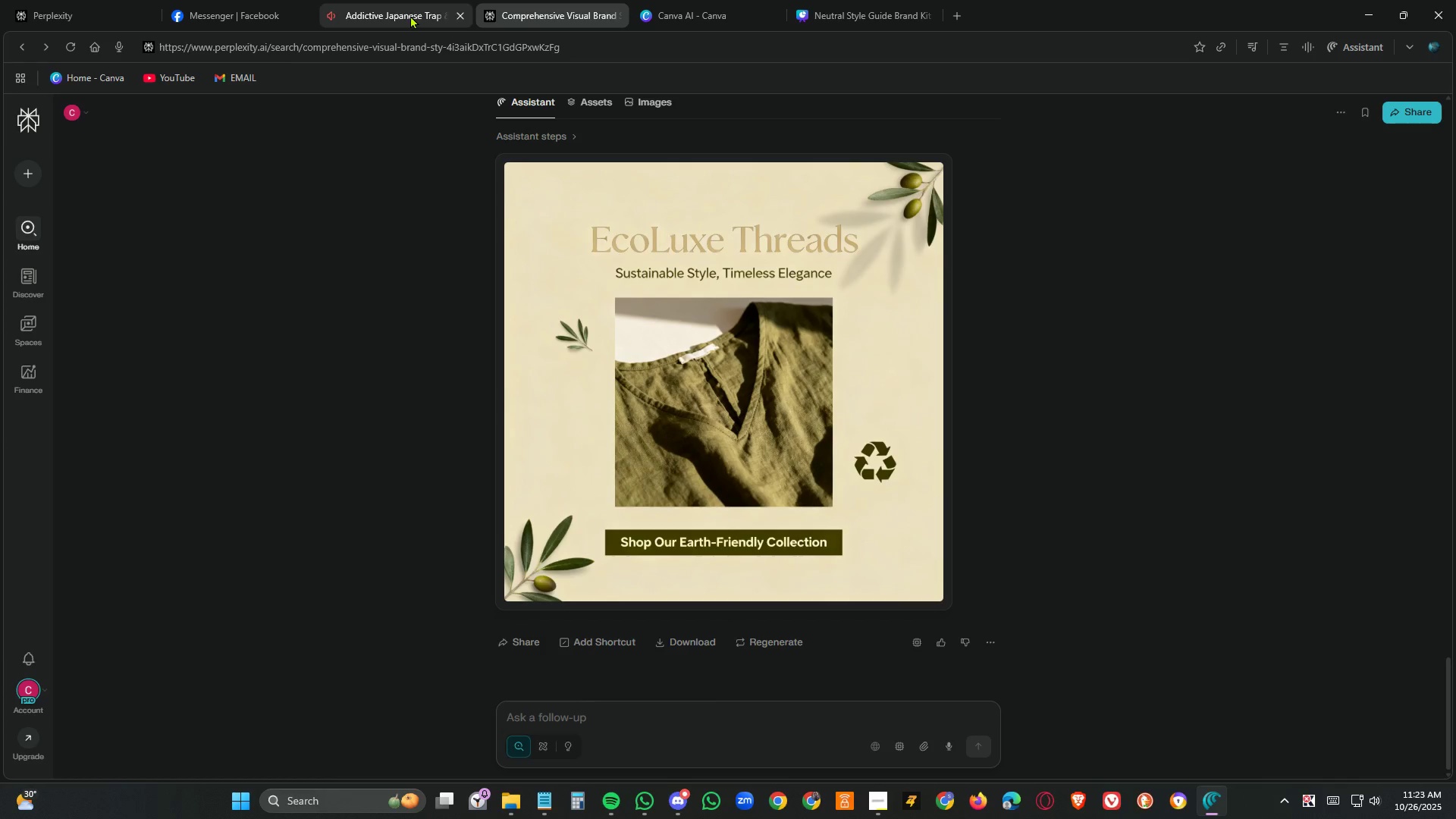 
scroll: coordinate [833, 591], scroll_direction: up, amount: 34.0
 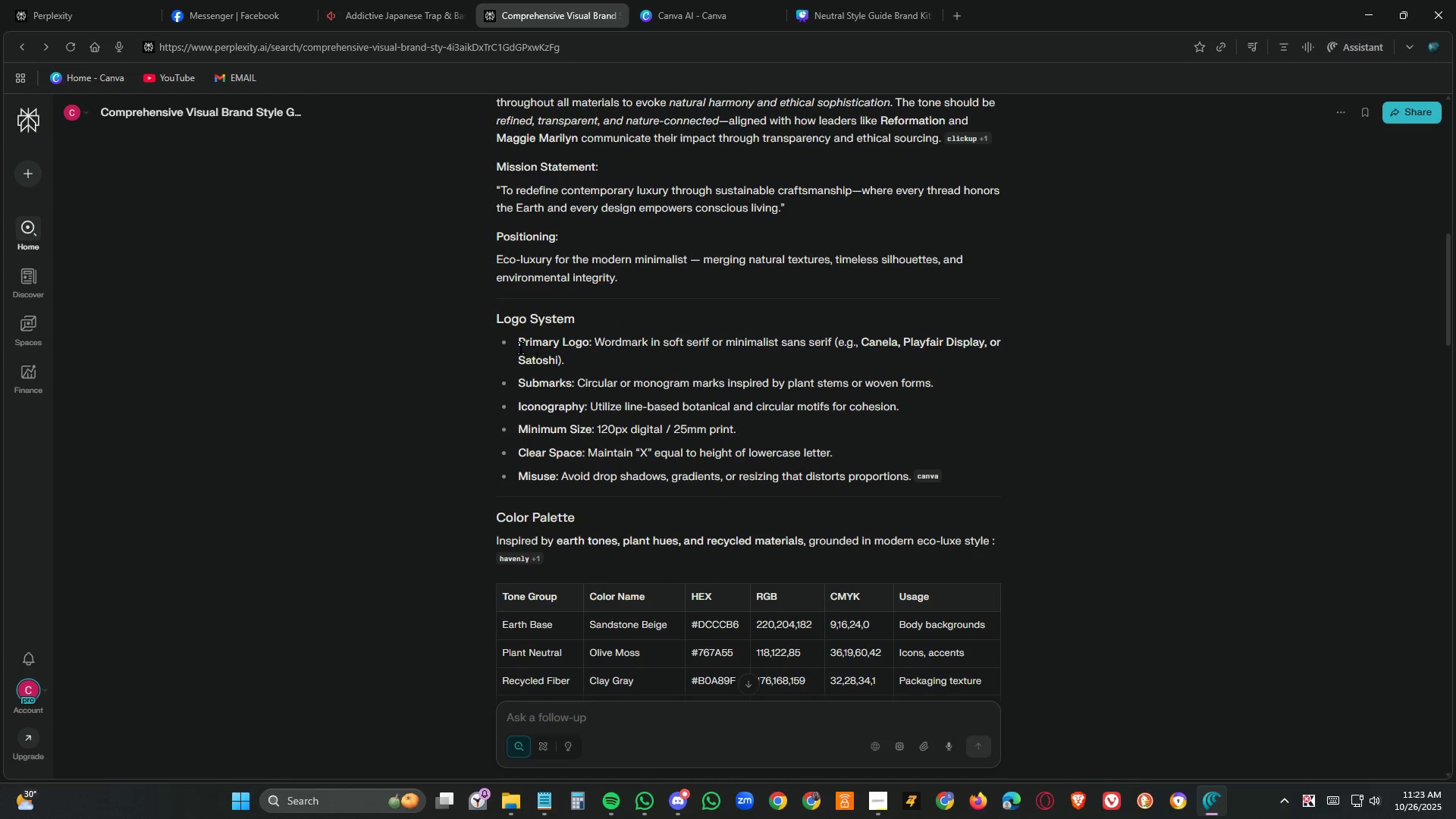 
left_click_drag(start_coordinate=[514, 344], to_coordinate=[986, 473])
 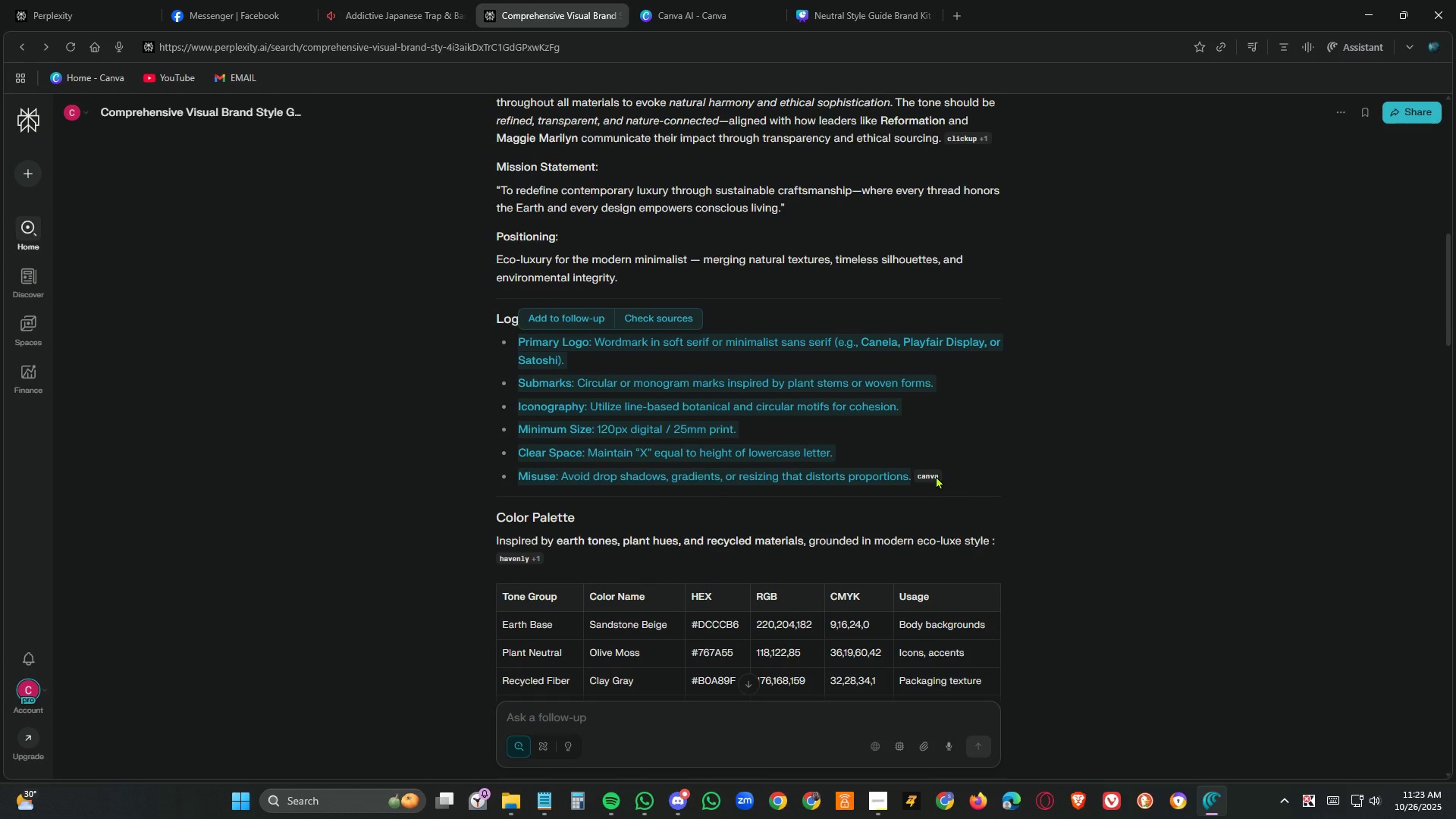 
key(Control+C)
 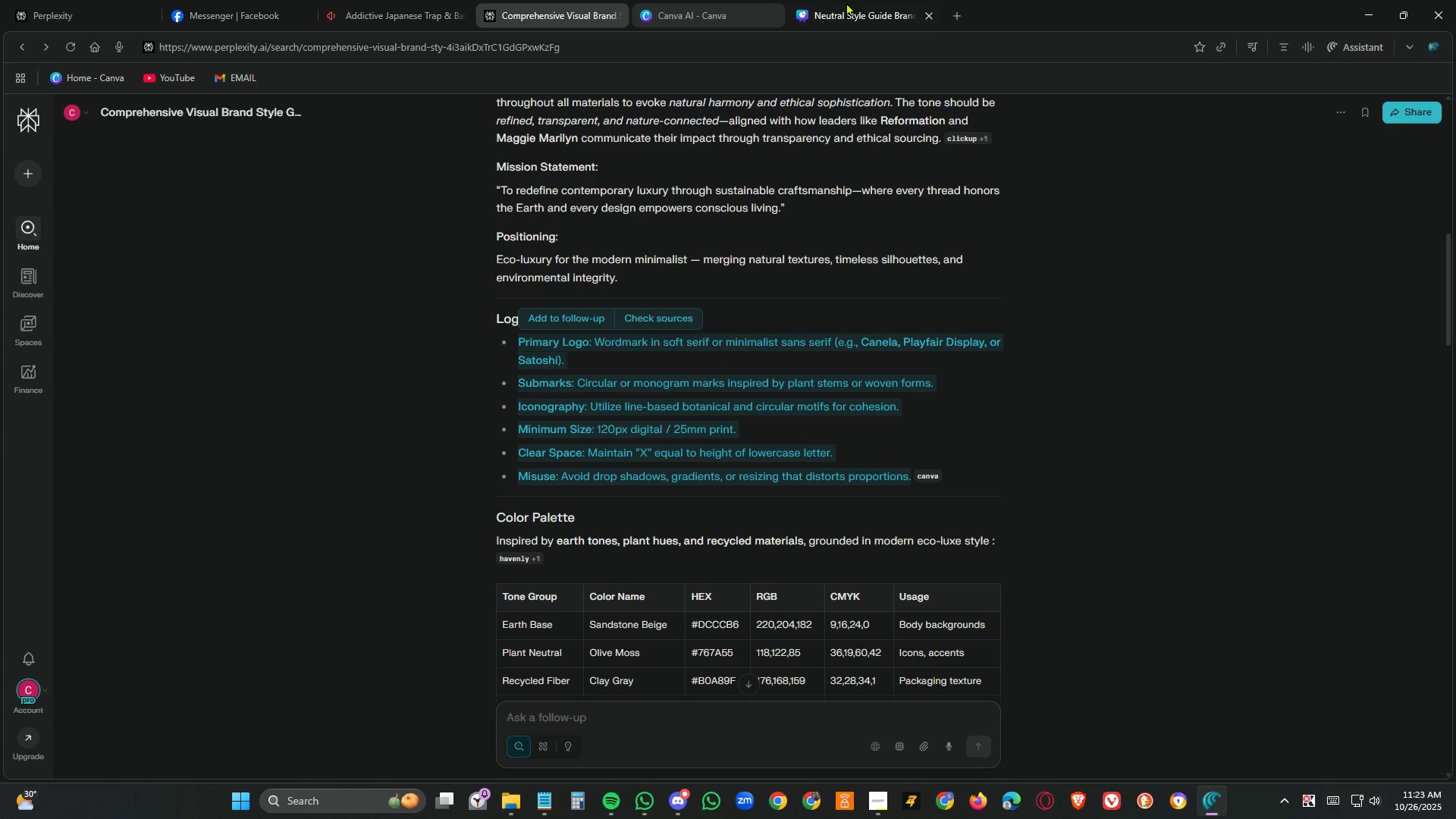 
left_click([855, 16])
 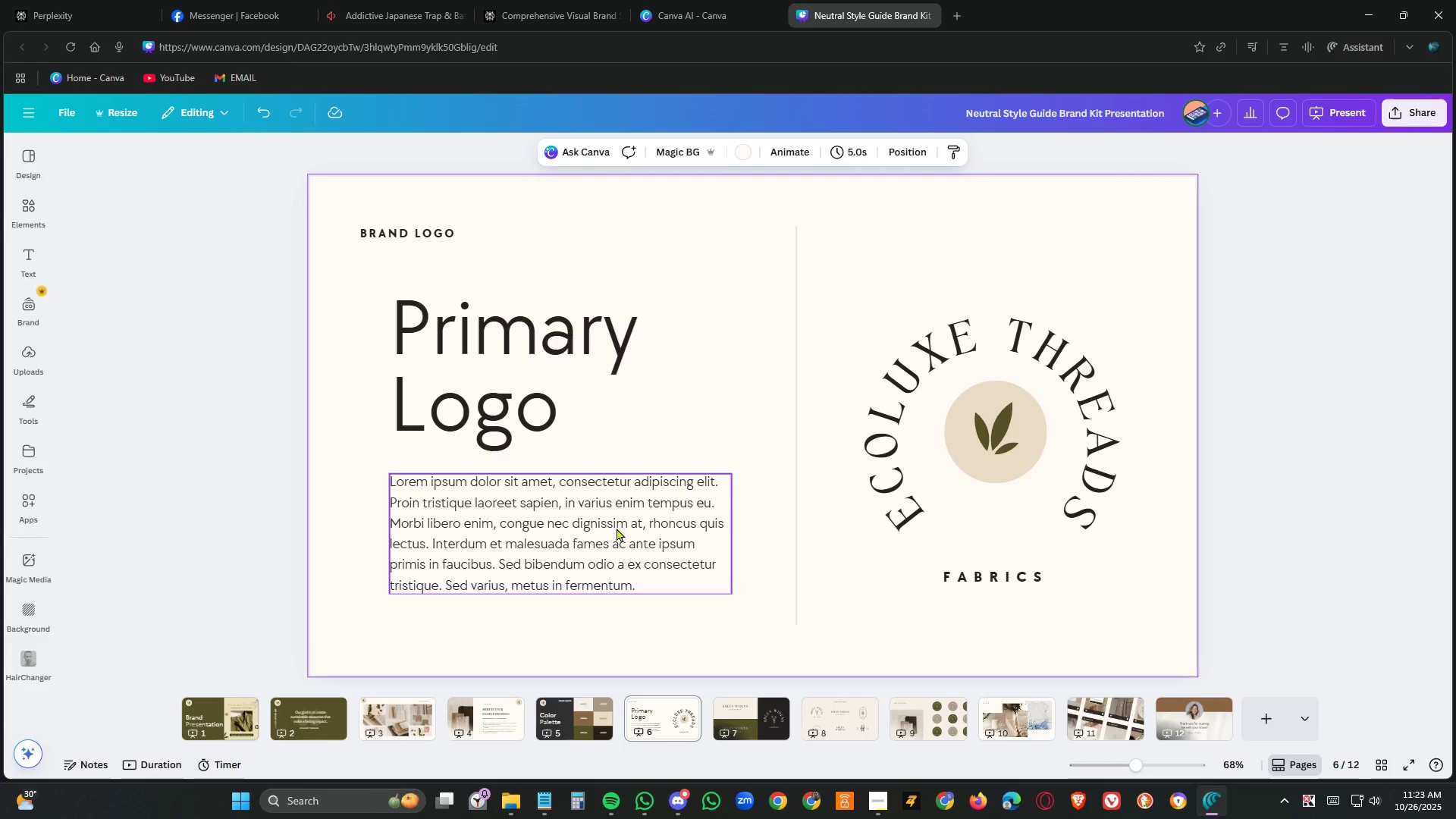 
double_click([617, 529])
 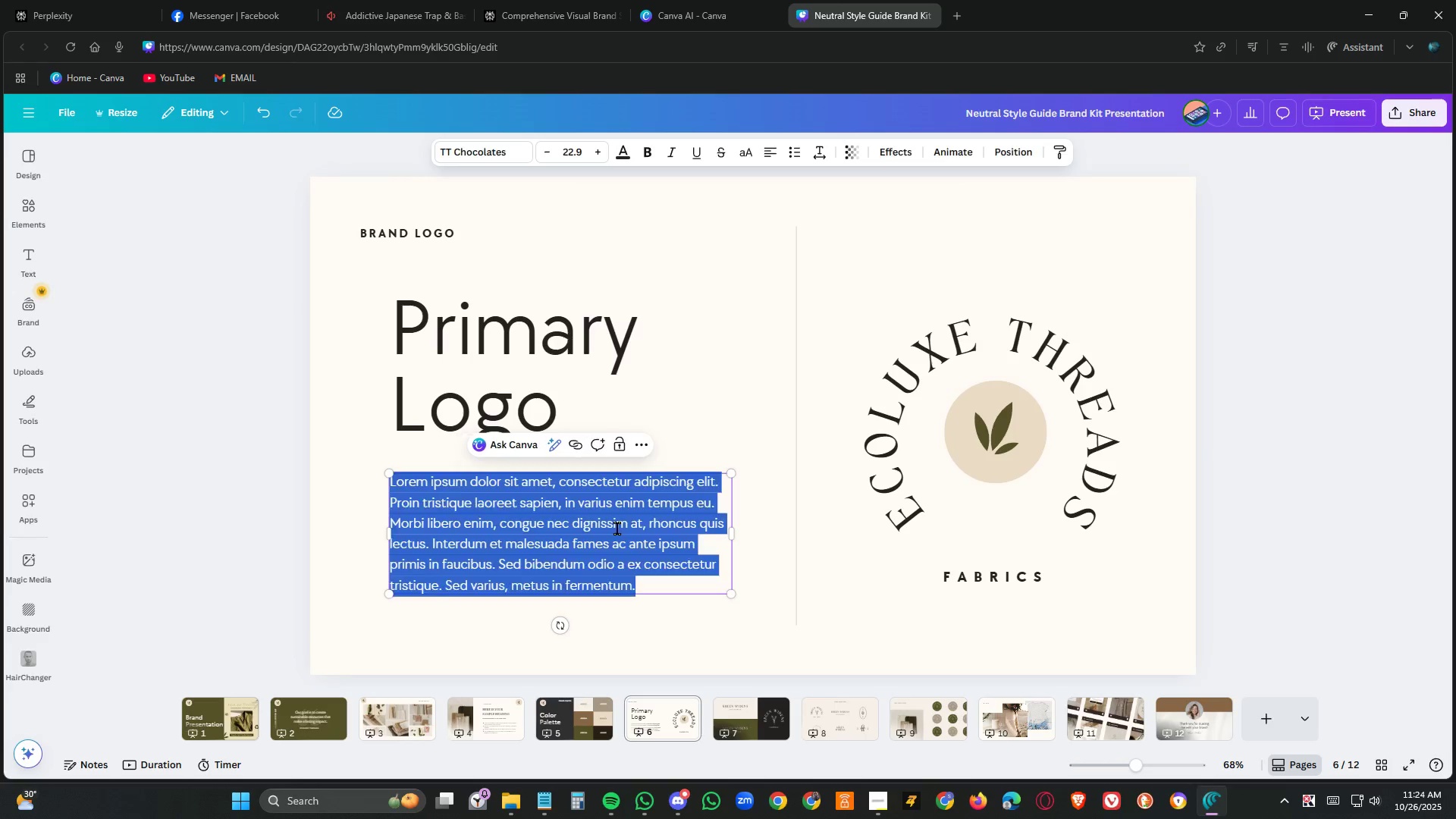 
triple_click([617, 529])
 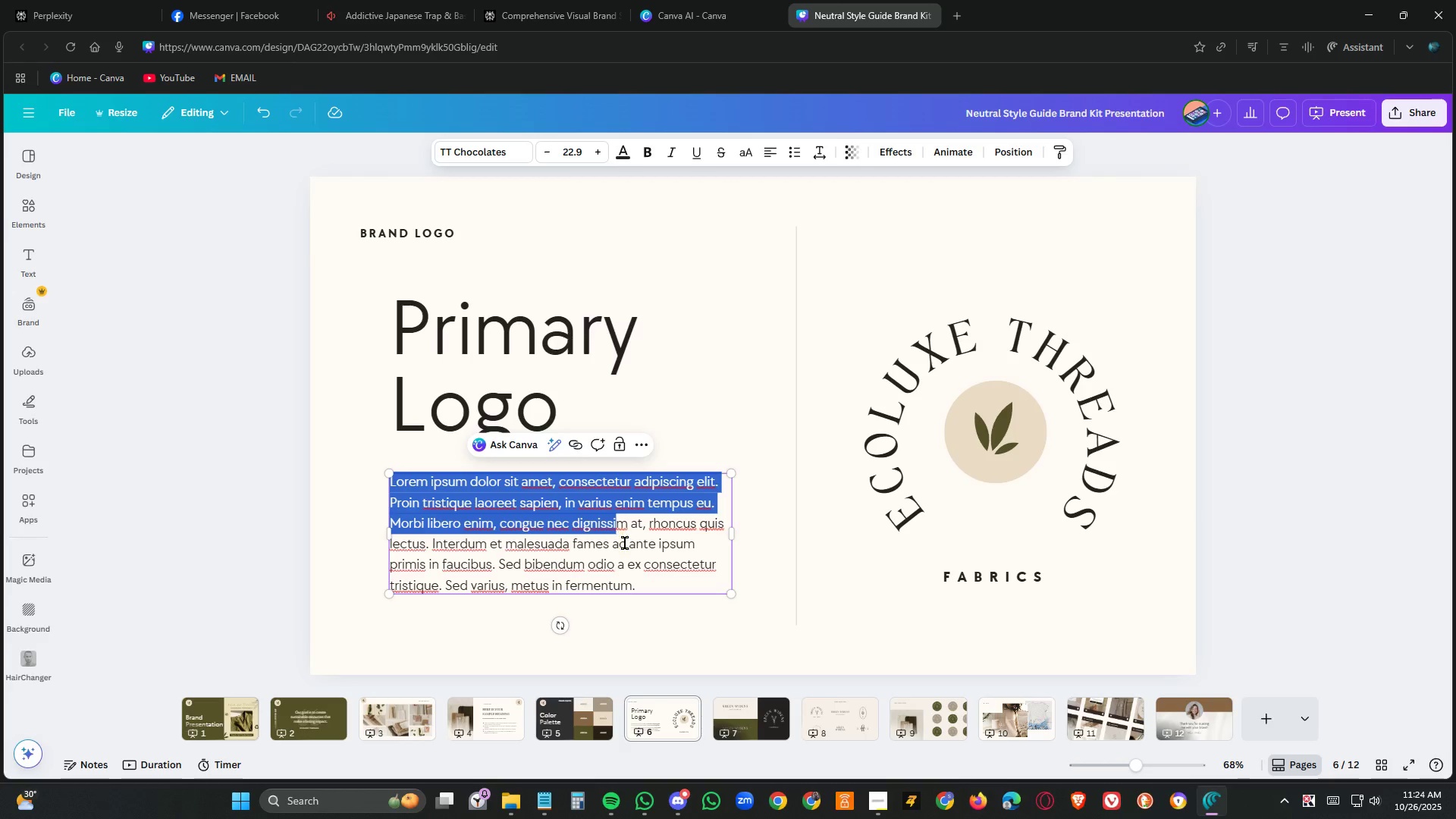 
left_click([627, 544])
 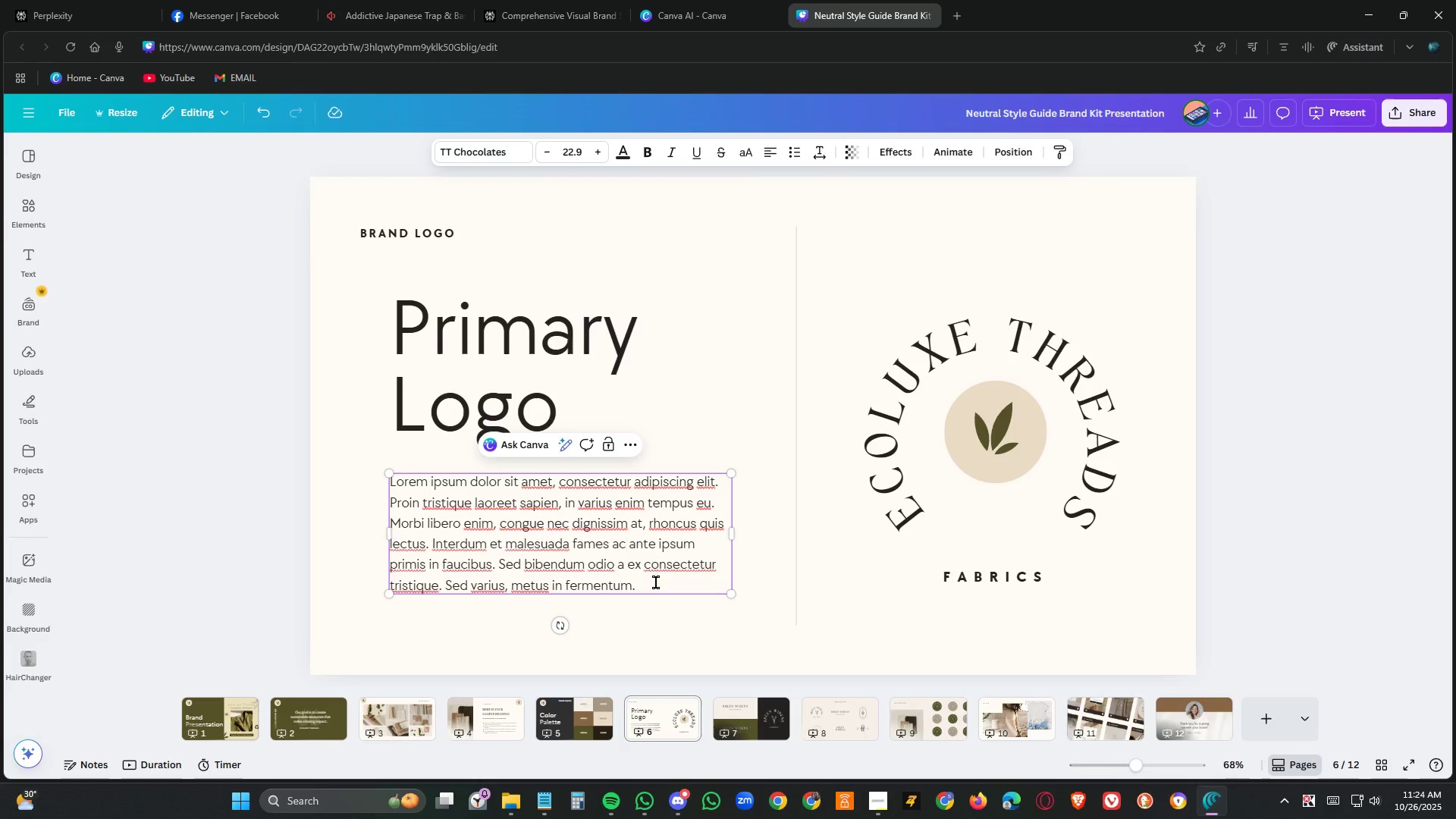 
left_click_drag(start_coordinate=[656, 582], to_coordinate=[383, 491])
 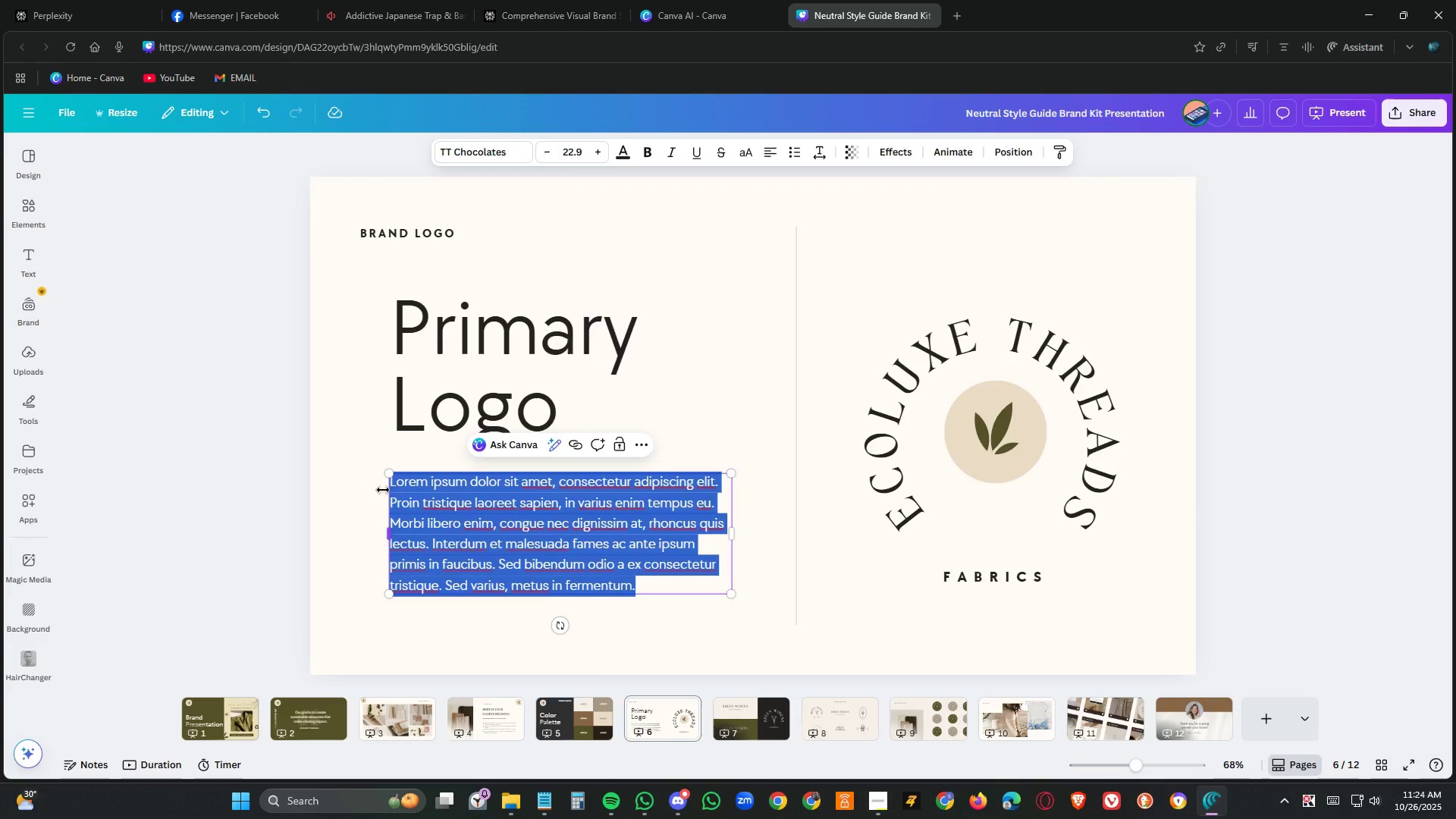 
key(Control+V)
 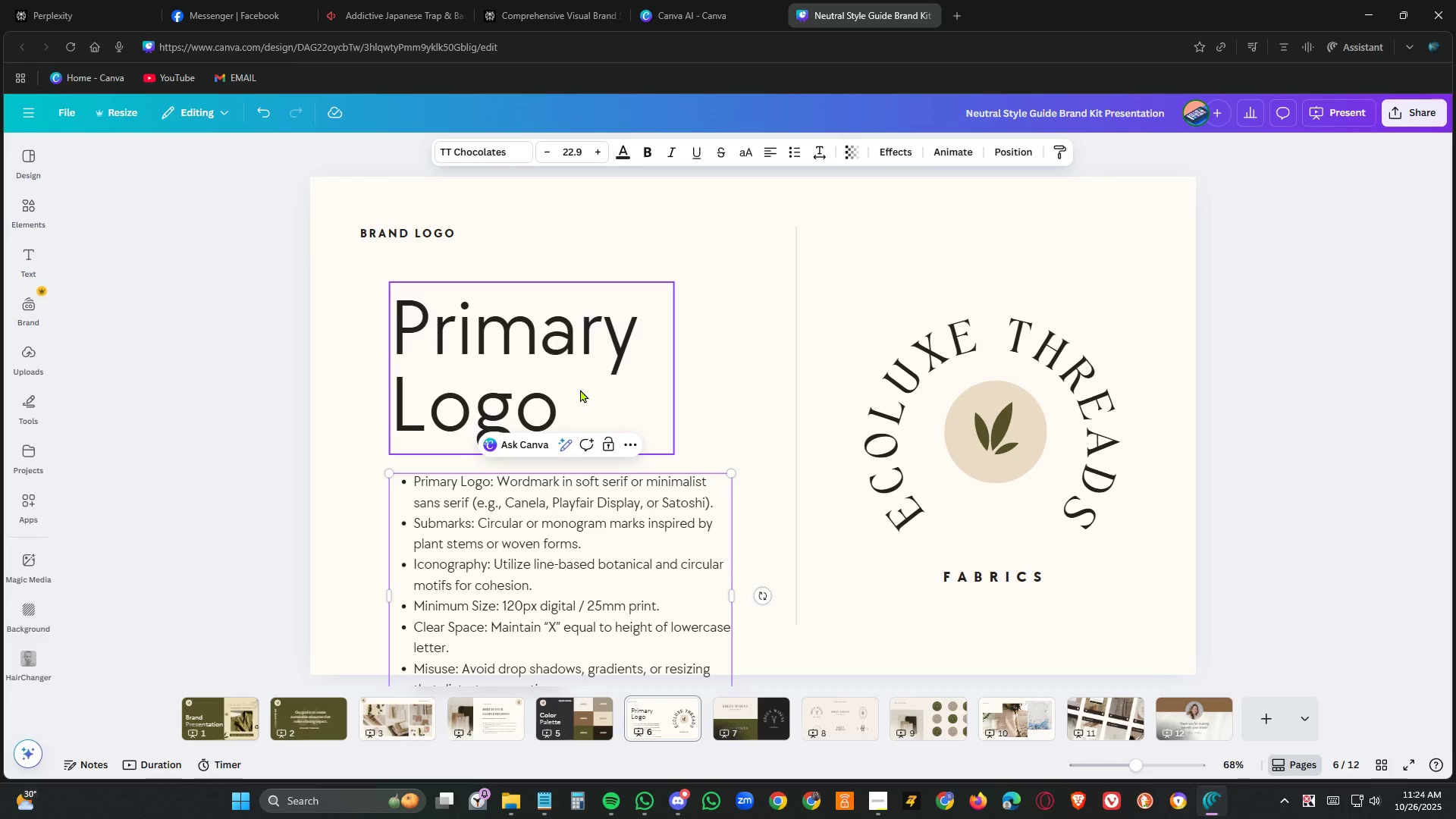 
left_click([580, 389])
 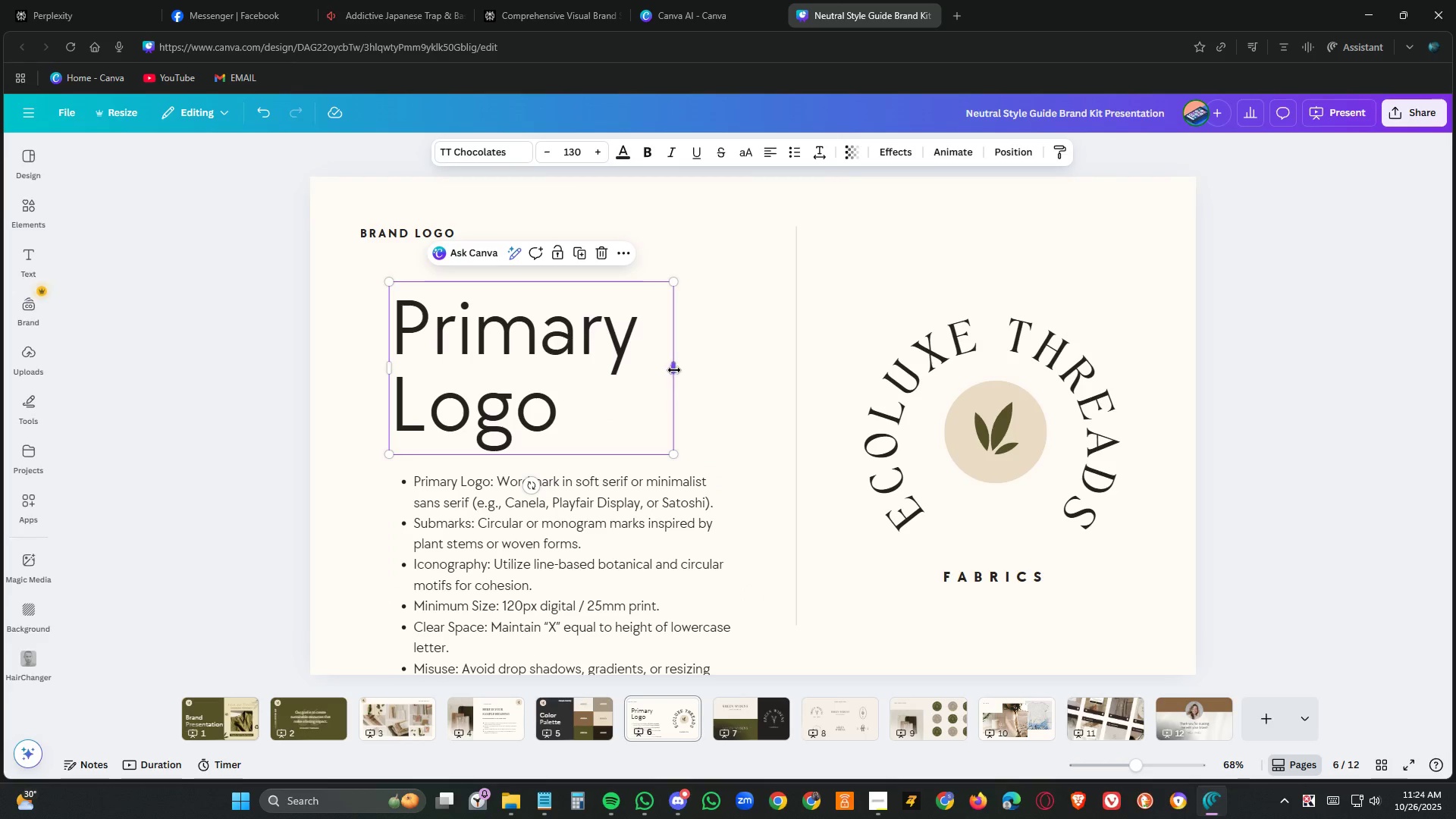 
left_click_drag(start_coordinate=[673, 369], to_coordinate=[718, 365])
 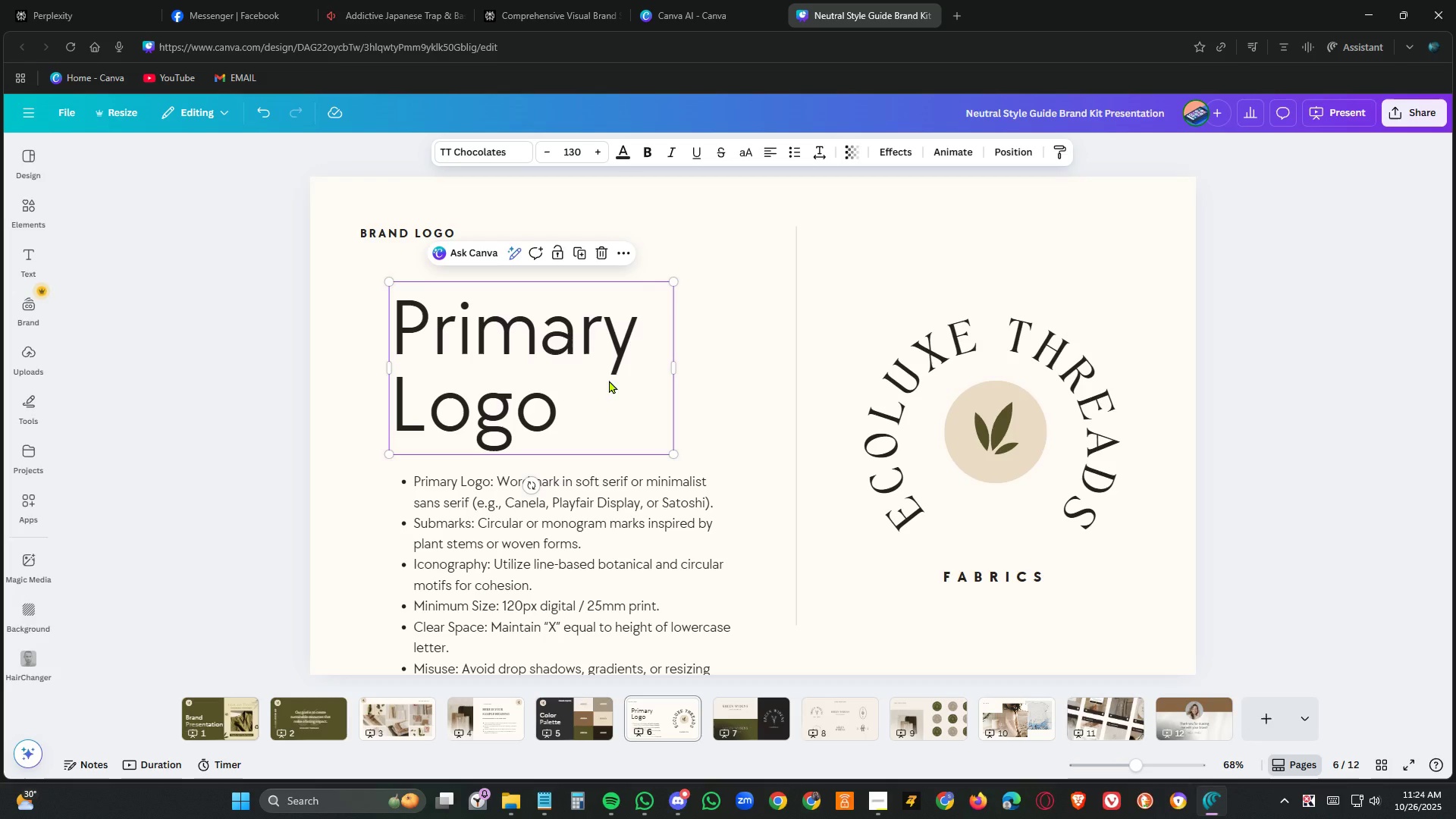 
left_click_drag(start_coordinate=[605, 392], to_coordinate=[610, 372])
 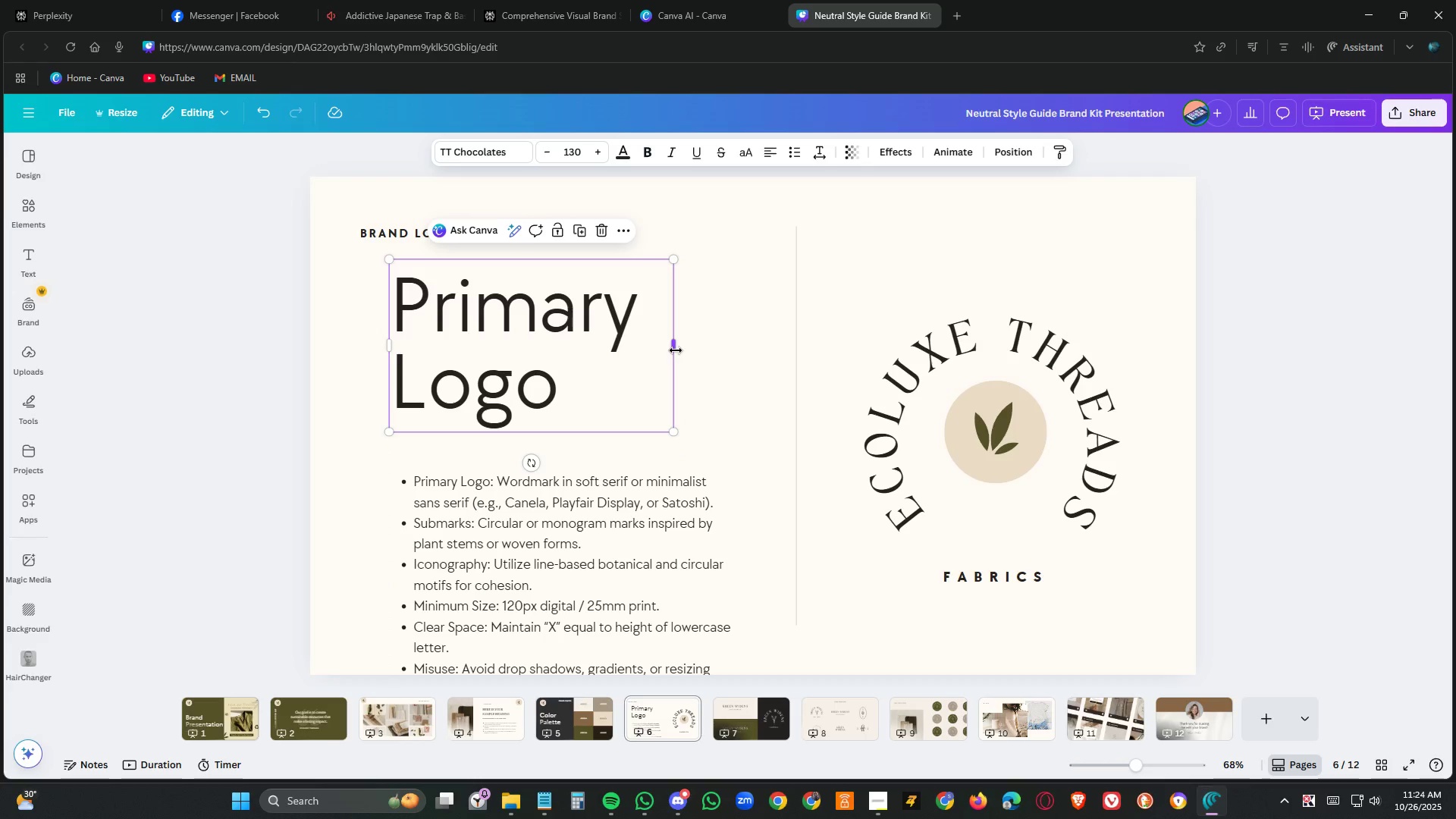 
left_click_drag(start_coordinate=[676, 350], to_coordinate=[757, 364])
 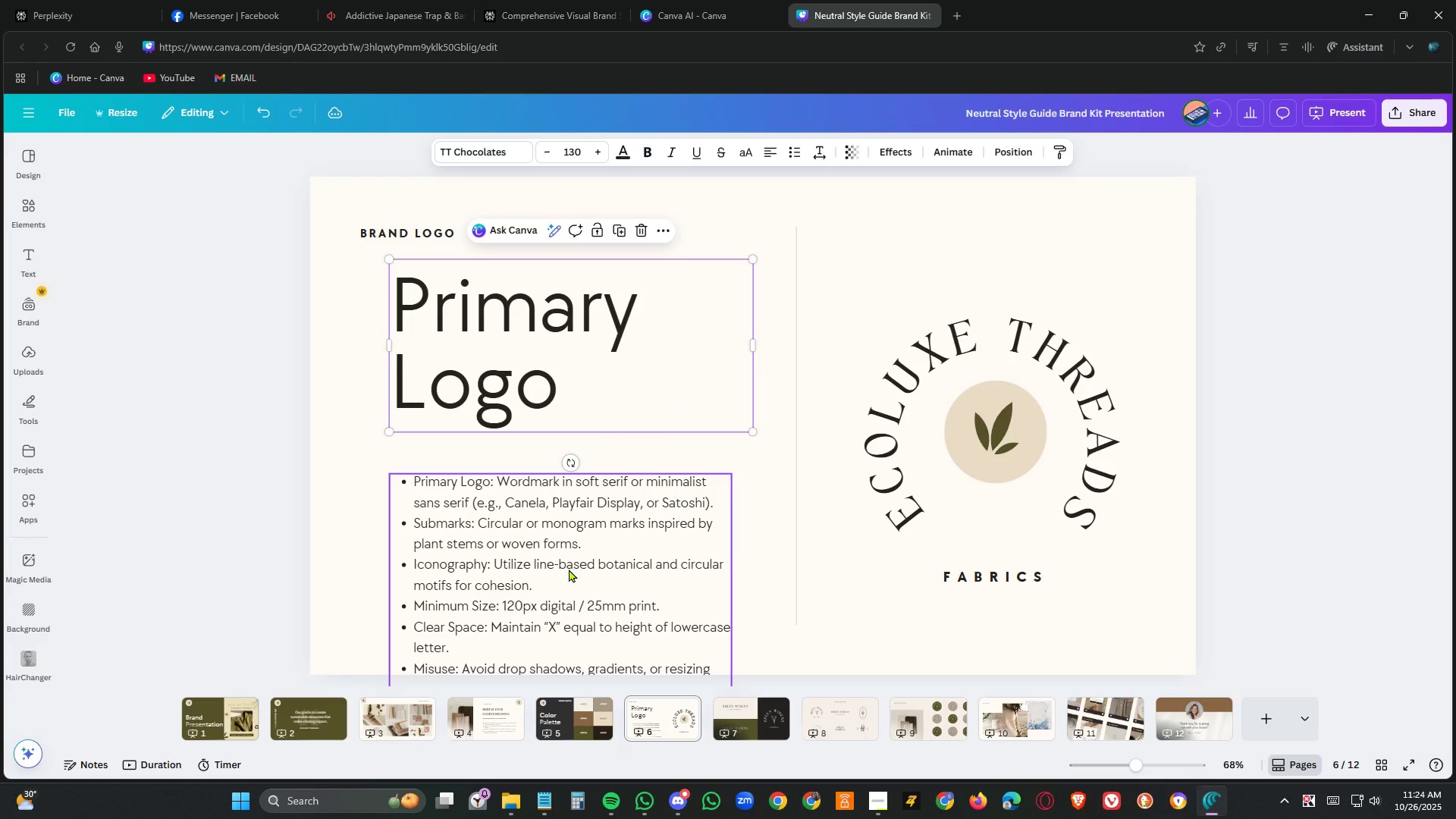 
left_click([569, 569])
 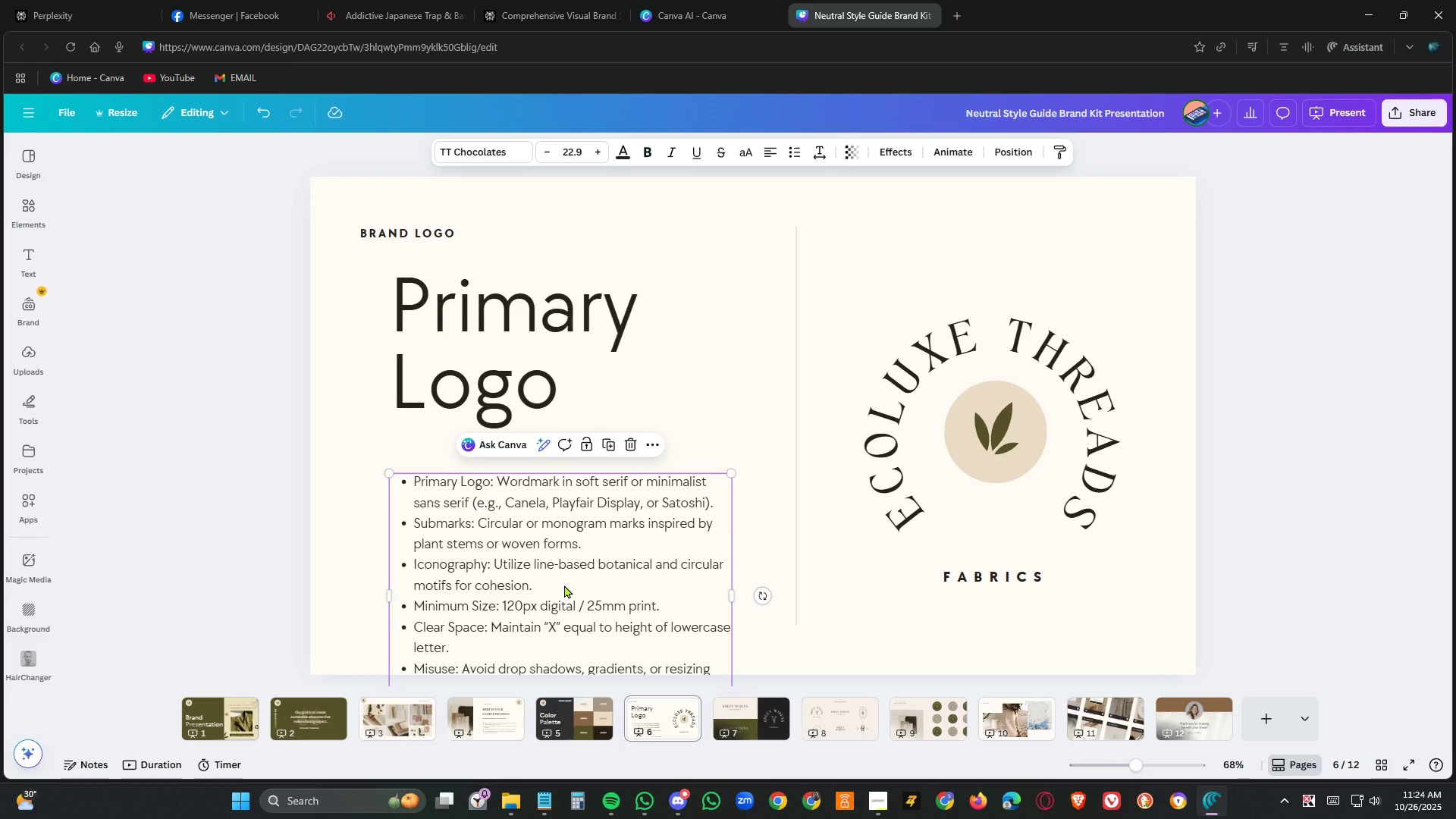 
left_click_drag(start_coordinate=[564, 585], to_coordinate=[558, 544])
 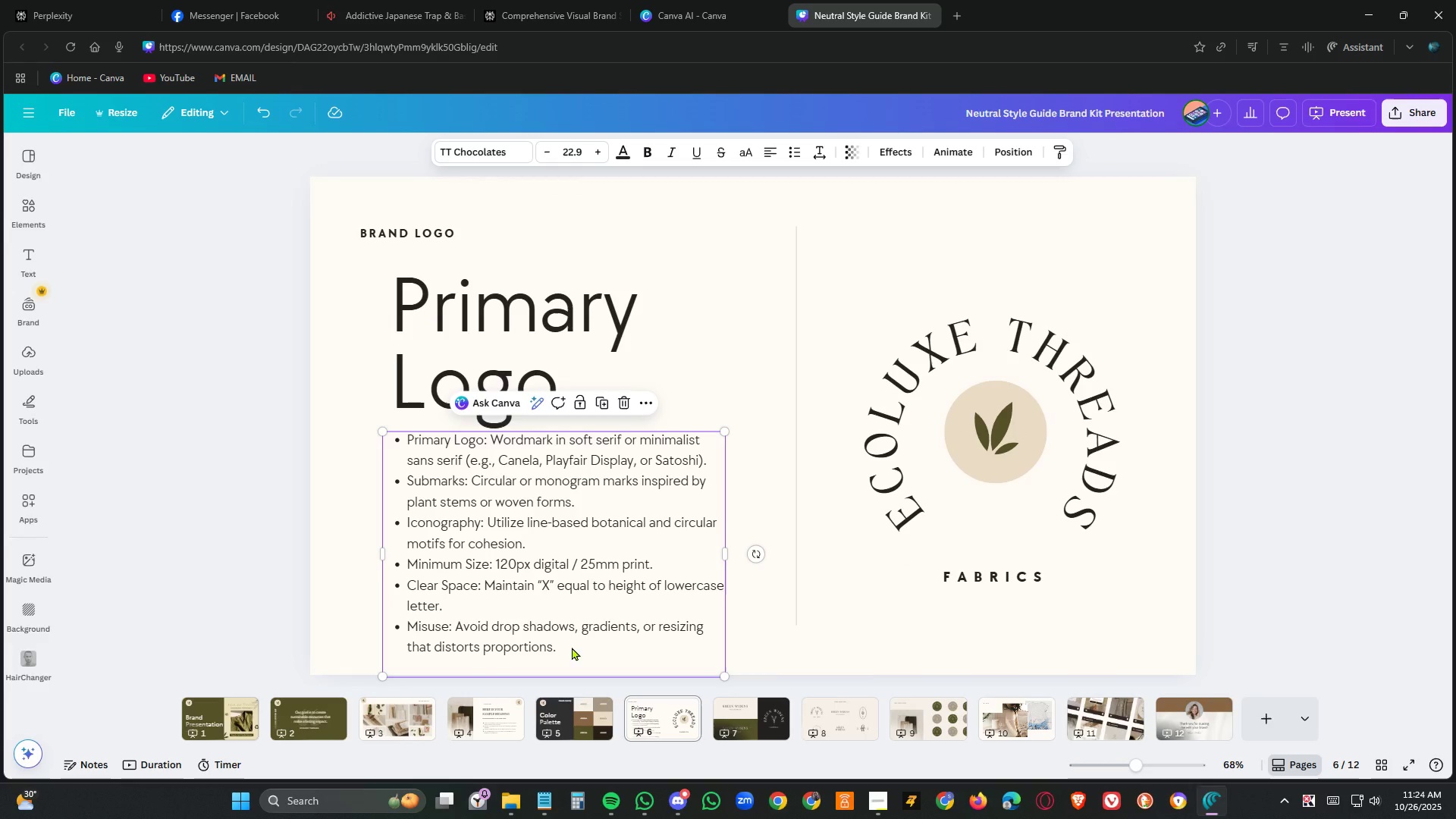 
double_click([572, 647])
 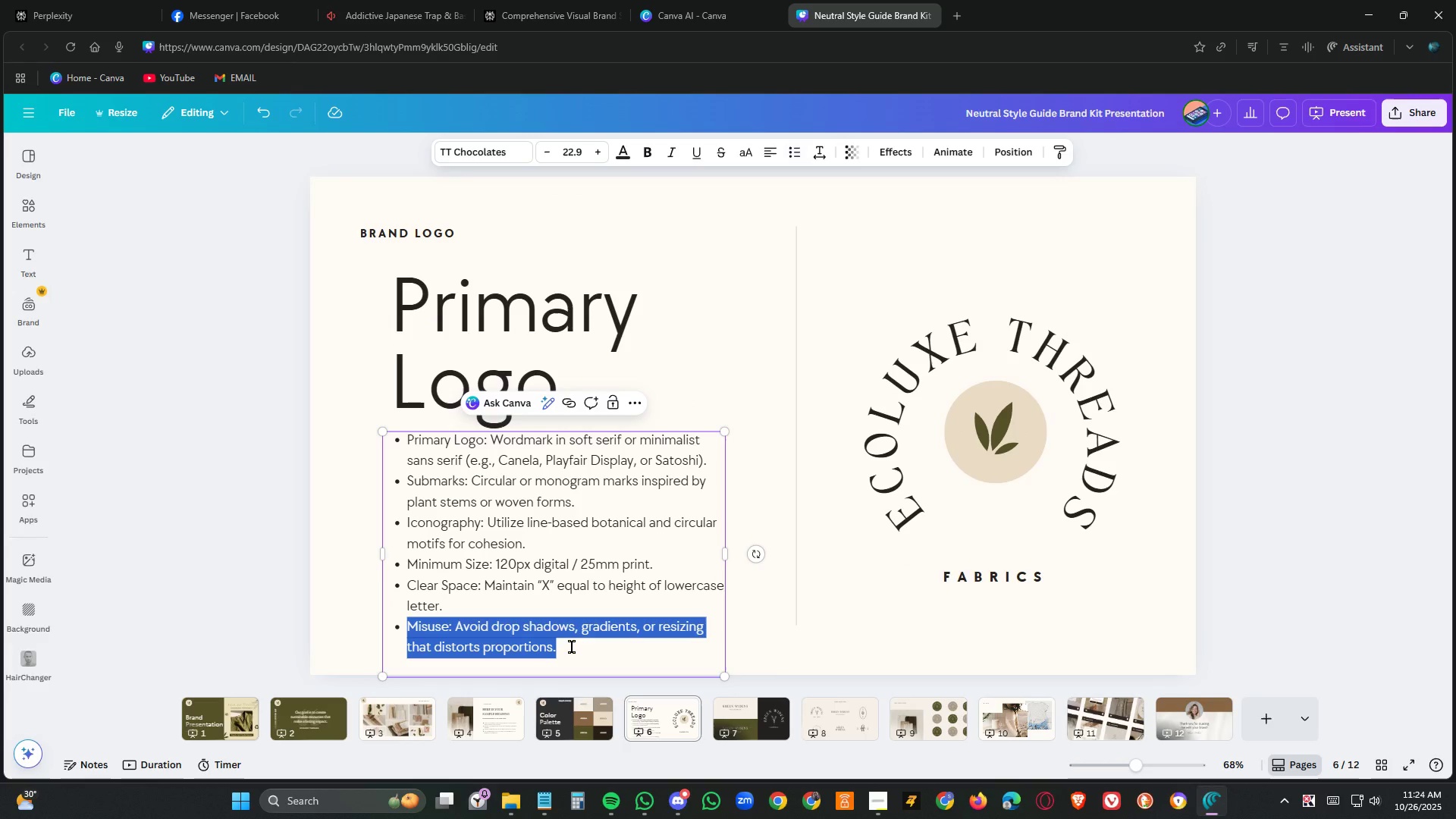 
triple_click([572, 647])
 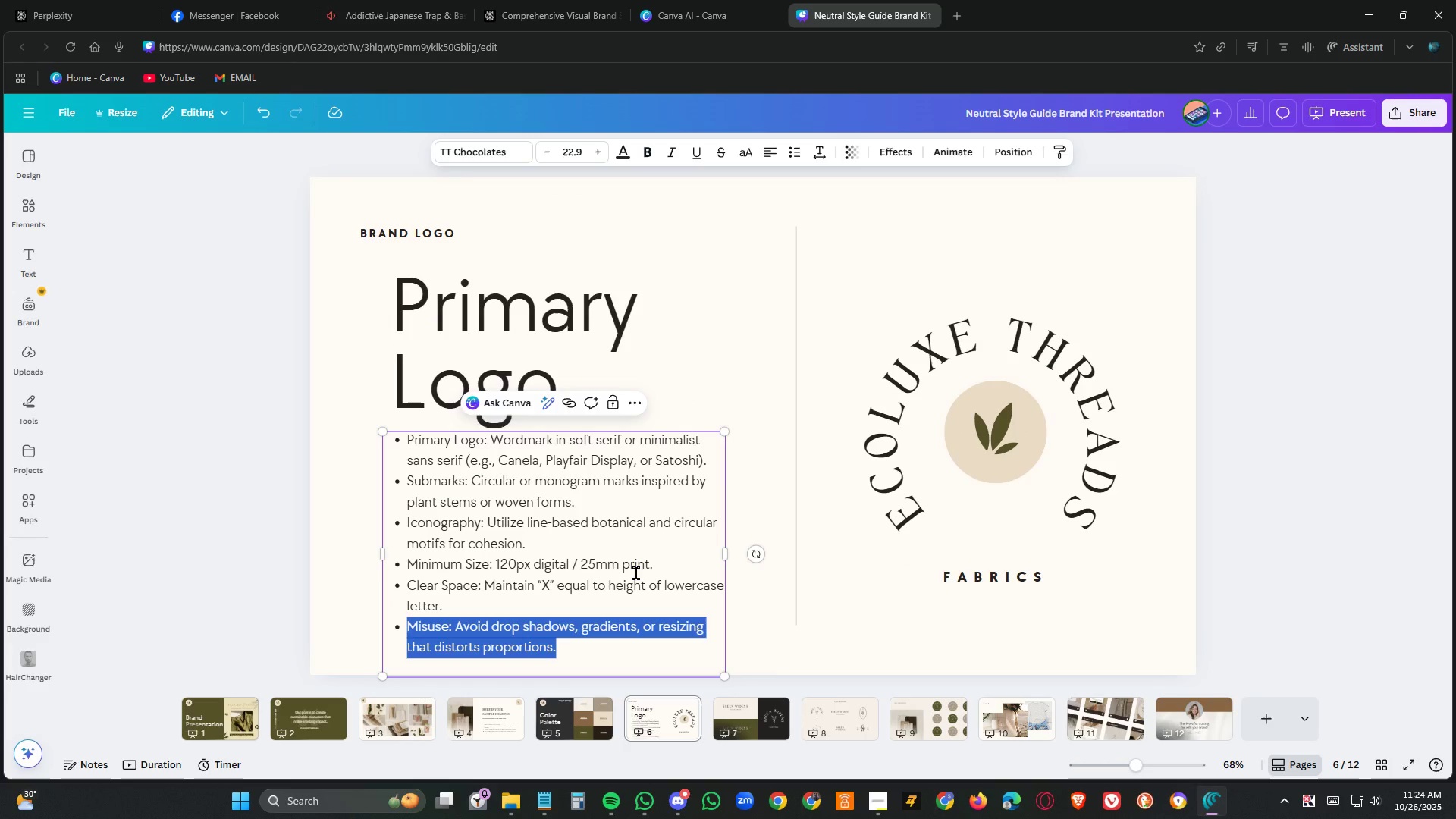 
left_click([637, 569])
 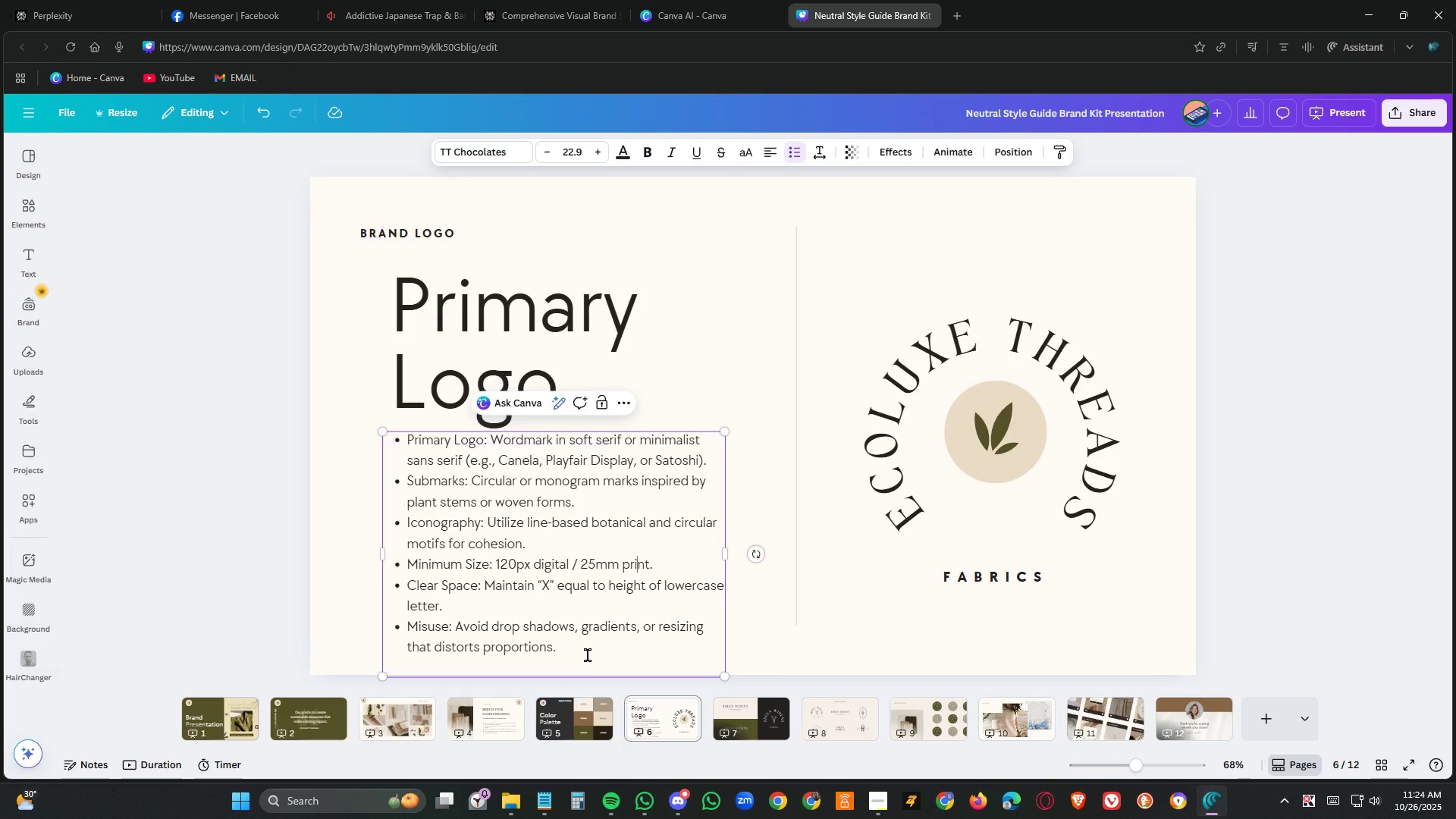 
left_click_drag(start_coordinate=[587, 651], to_coordinate=[392, 448])
 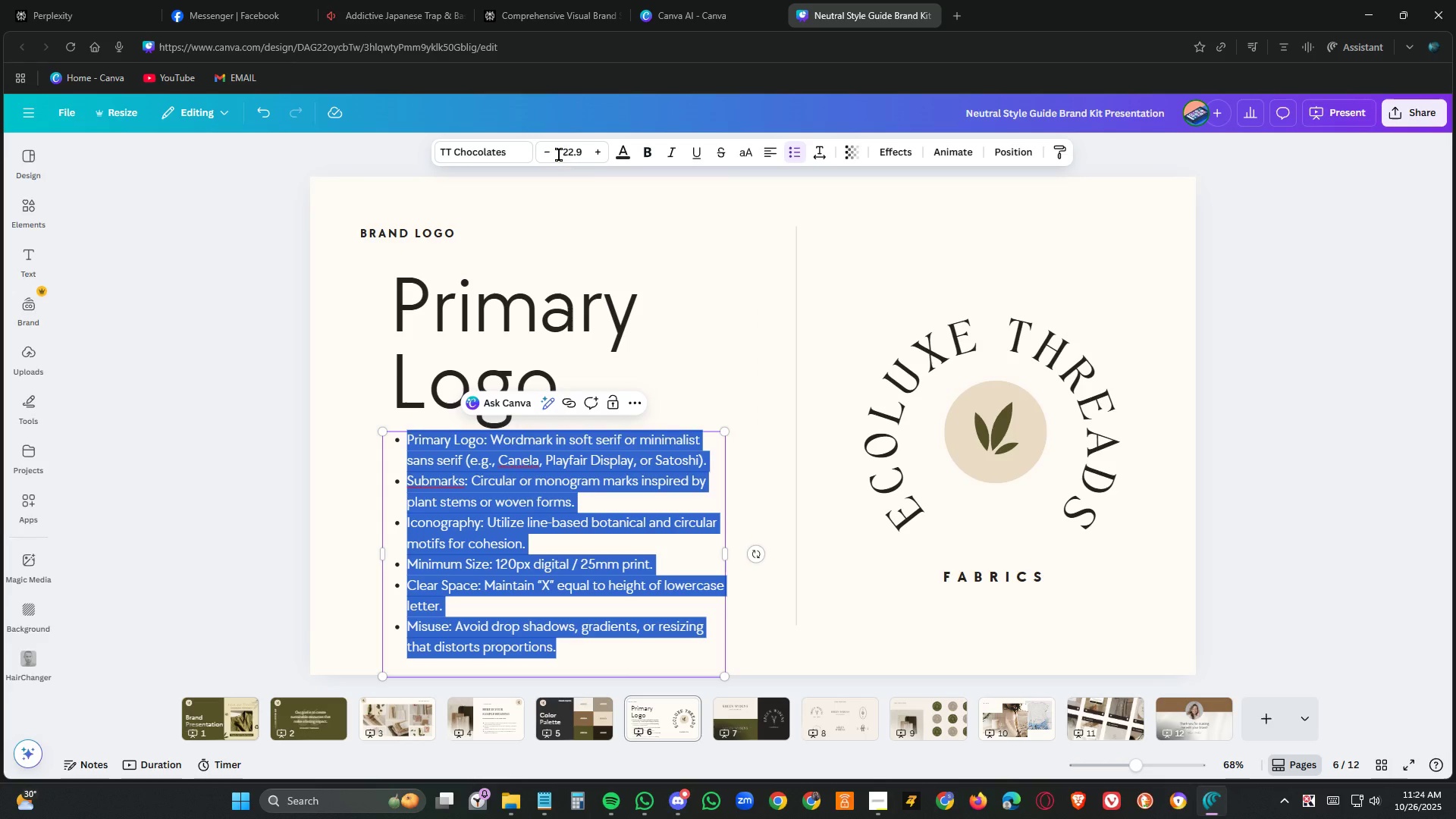 
double_click([563, 148])
 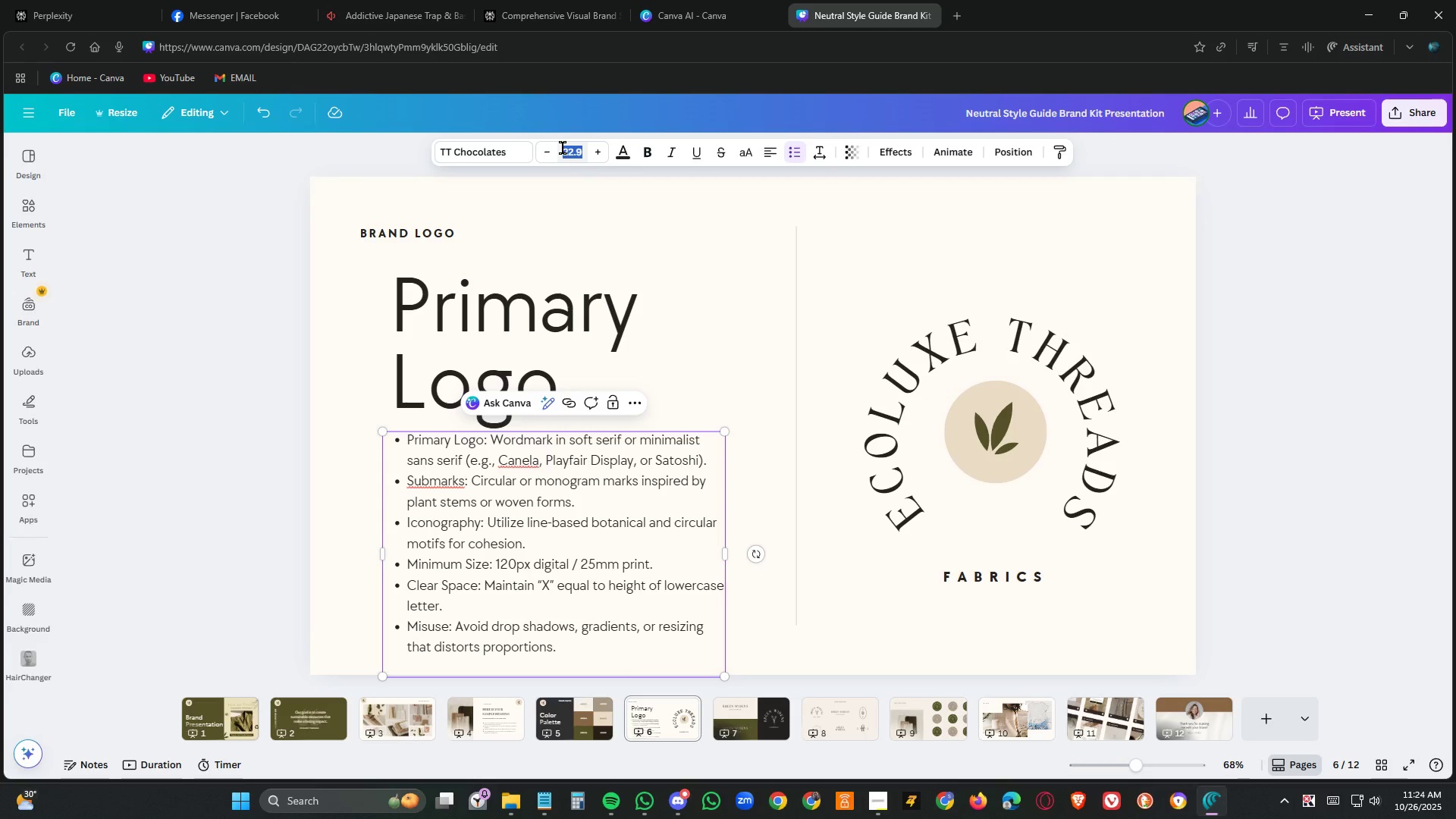 
key(Numpad2)
 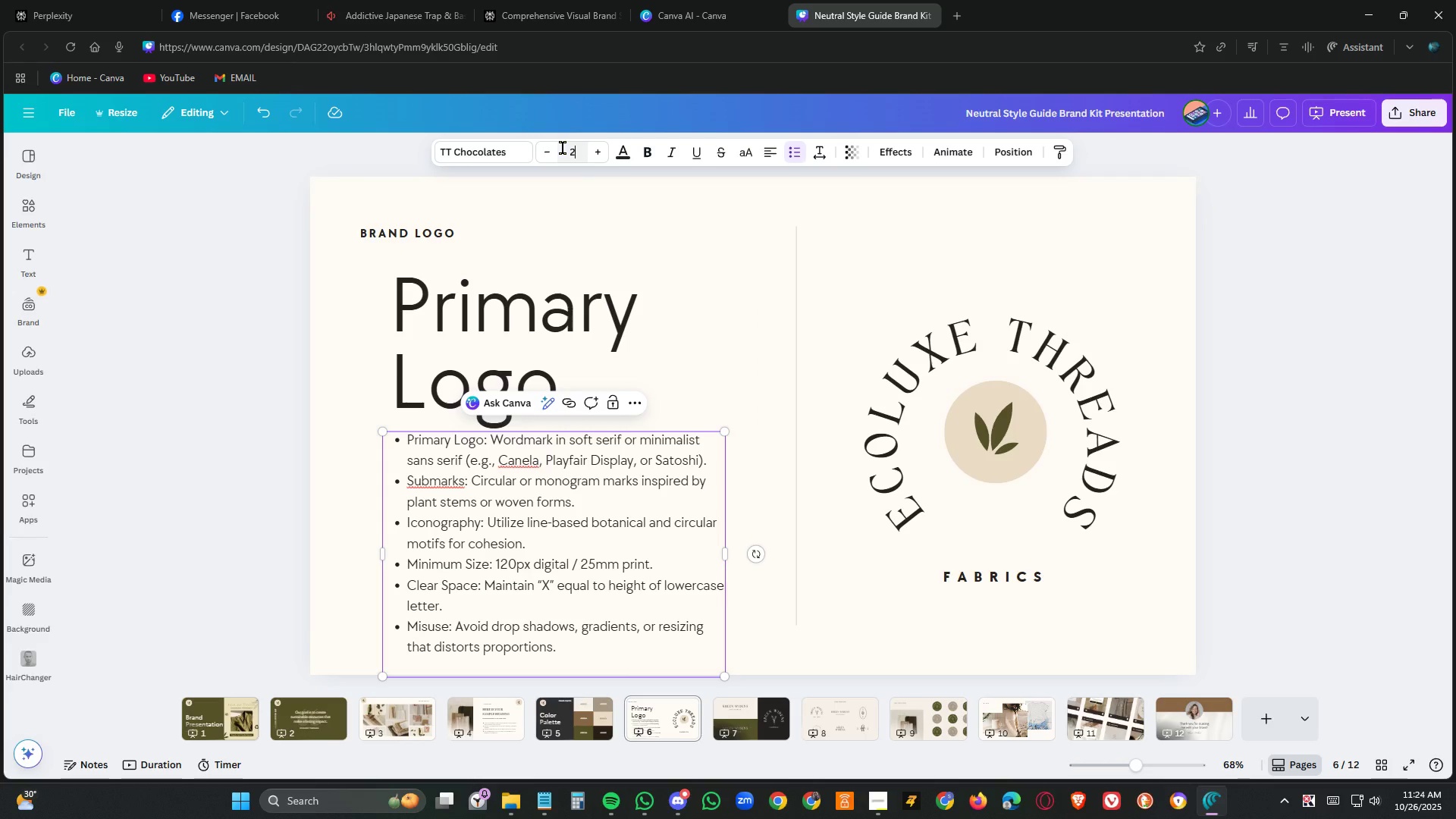 
key(Numpad0)